 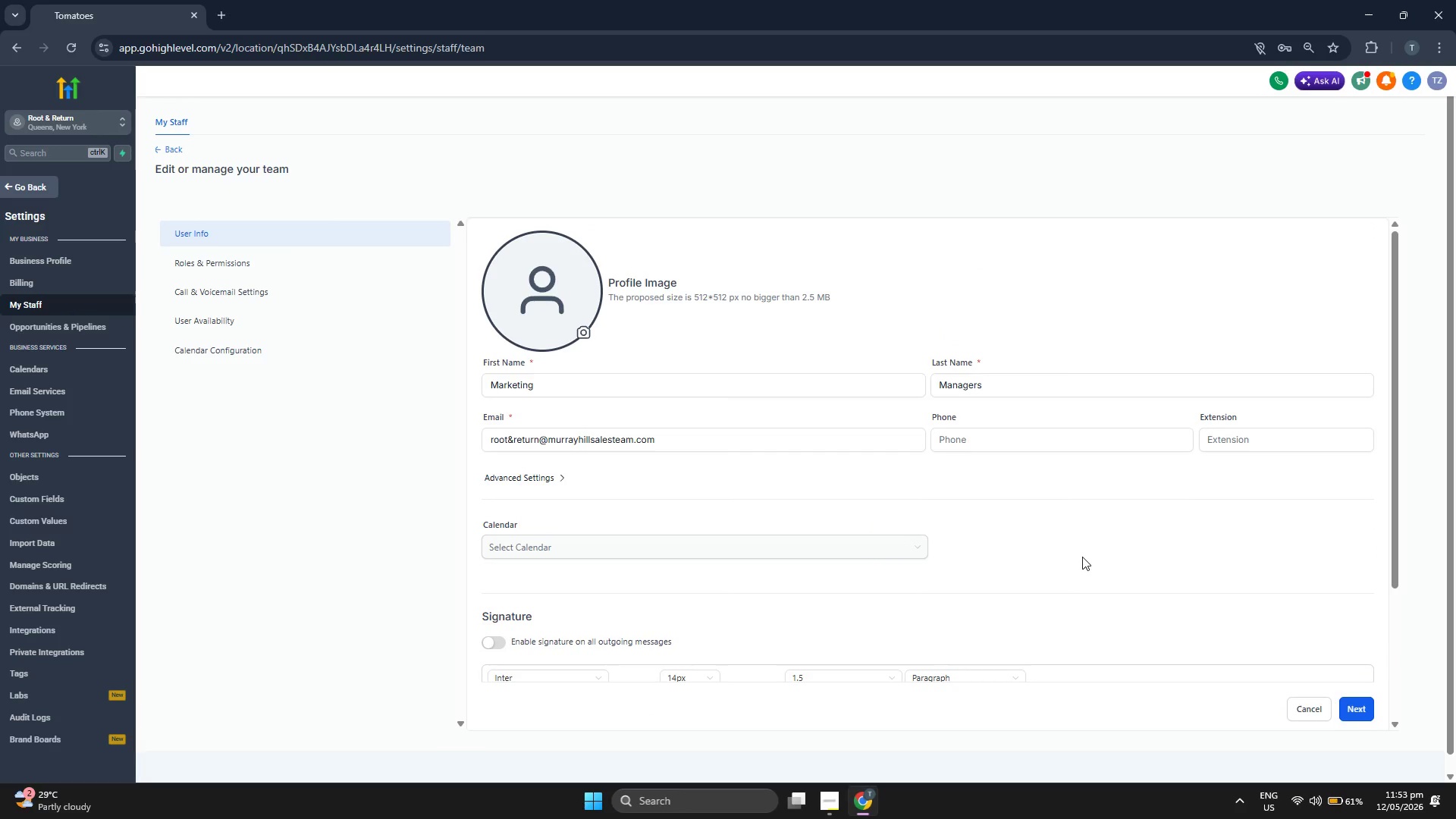 
left_click([1036, 384])
 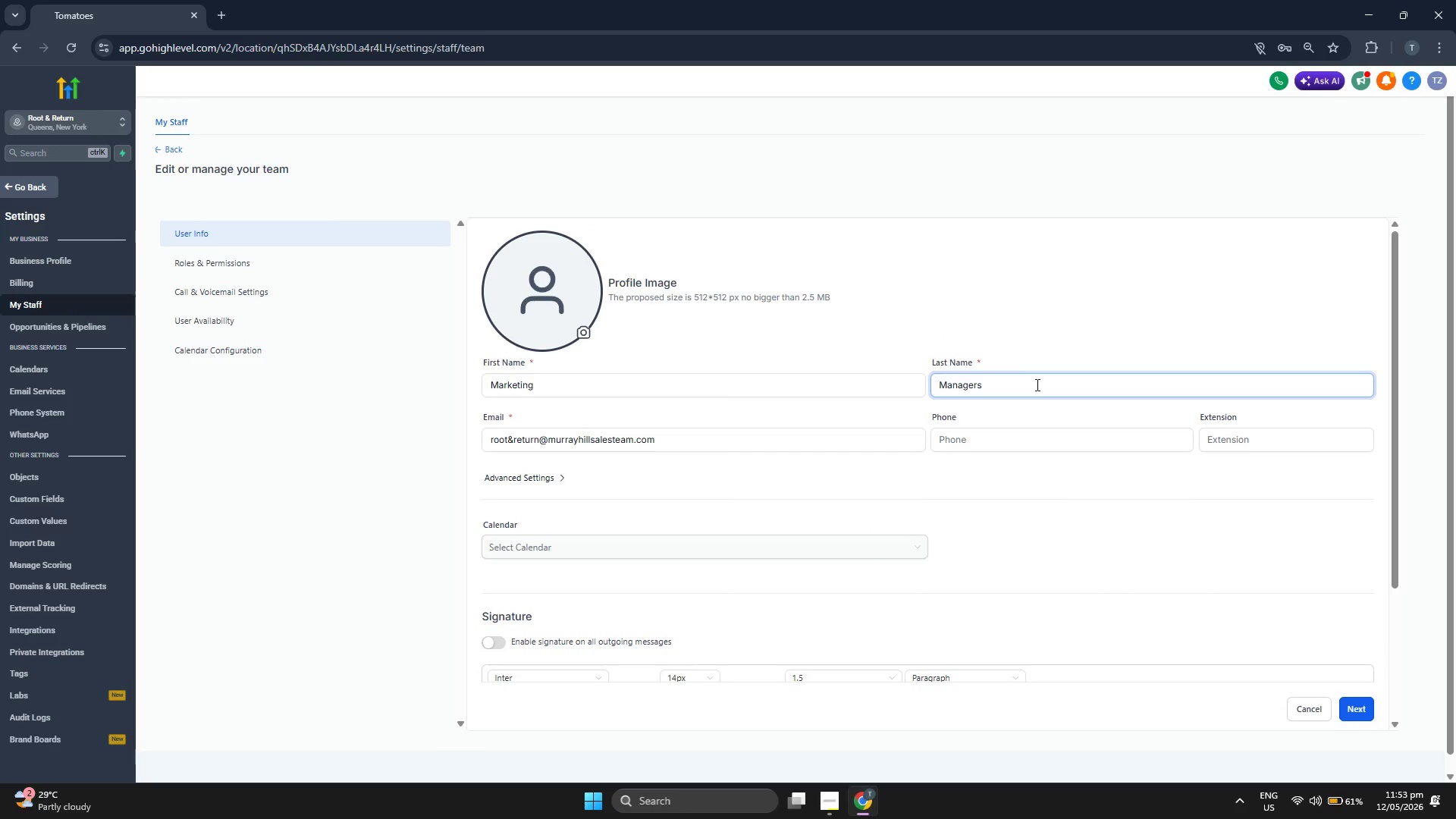 
key(Backspace)
 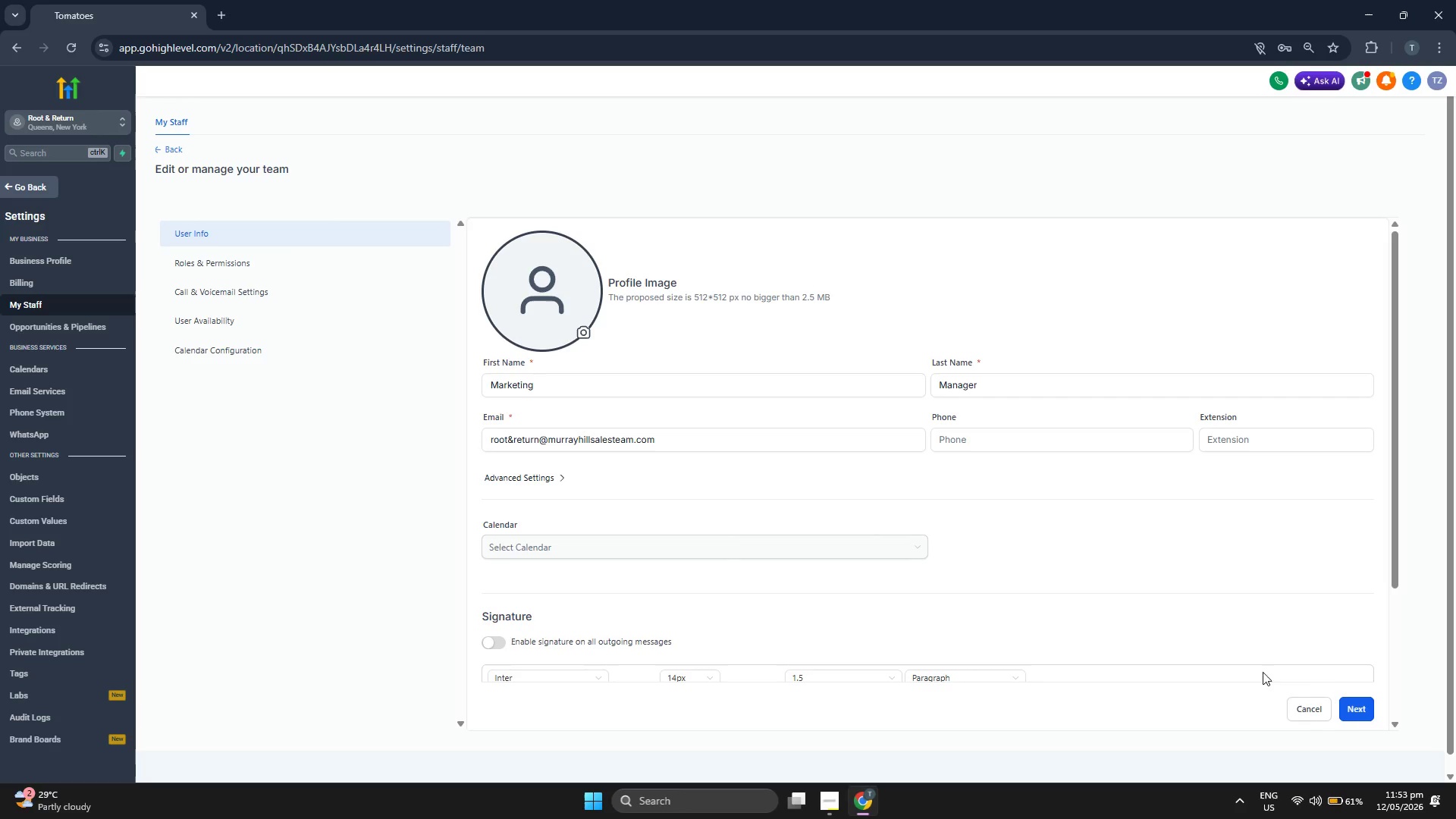 
left_click([1352, 701])
 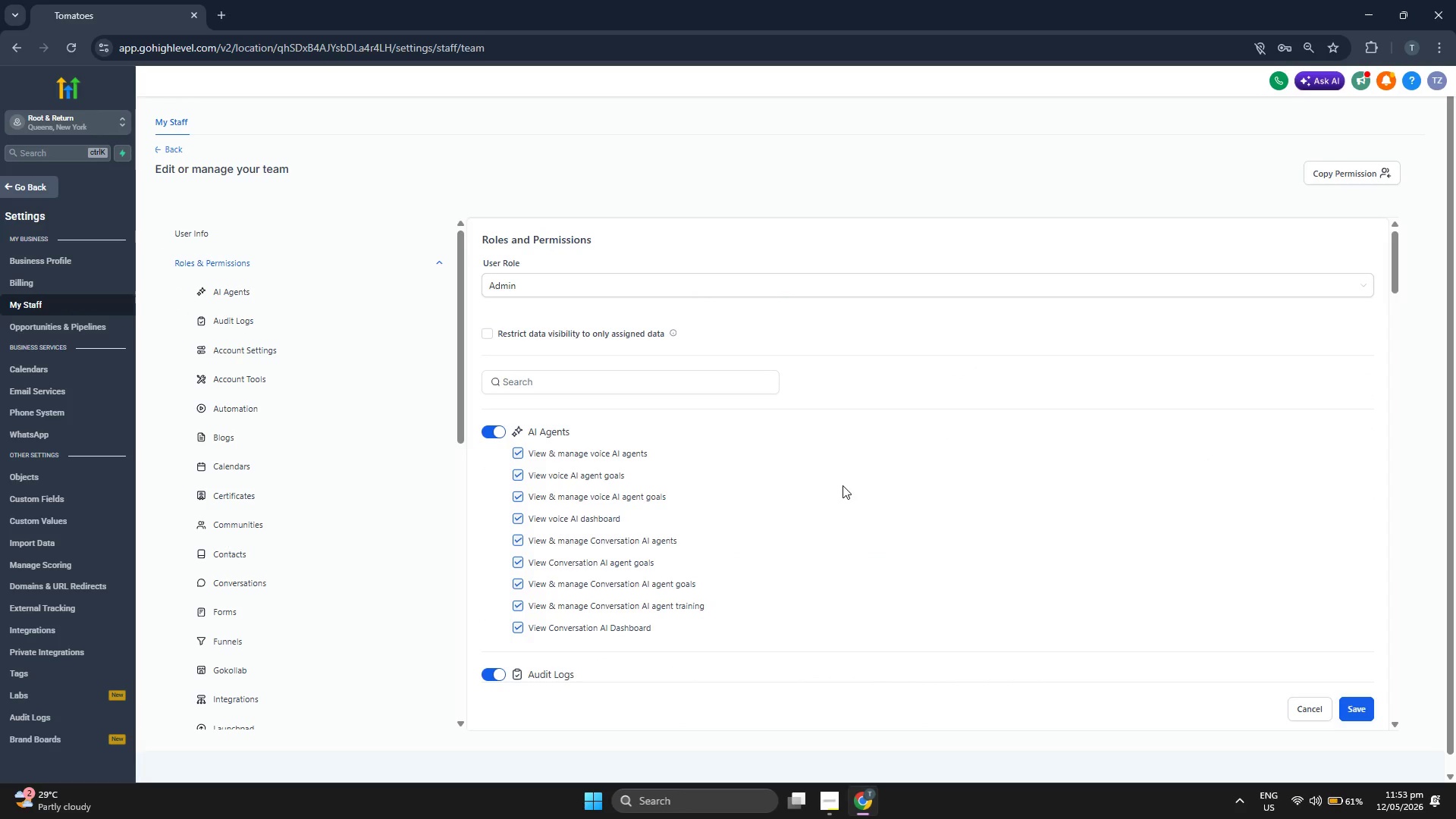 
scroll: coordinate [805, 426], scroll_direction: down, amount: 9.0
 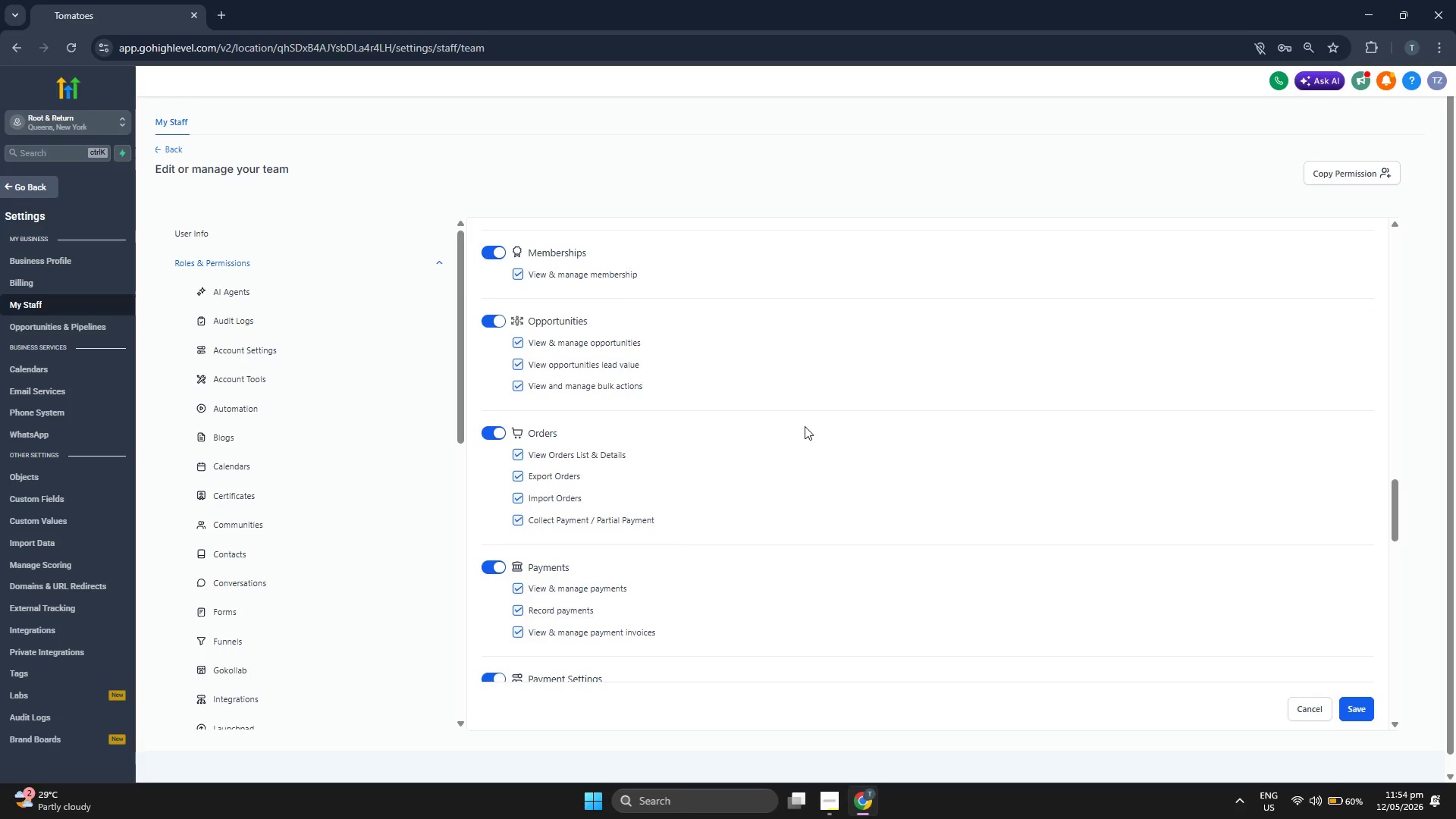 
scroll: coordinate [805, 426], scroll_direction: down, amount: 6.0
 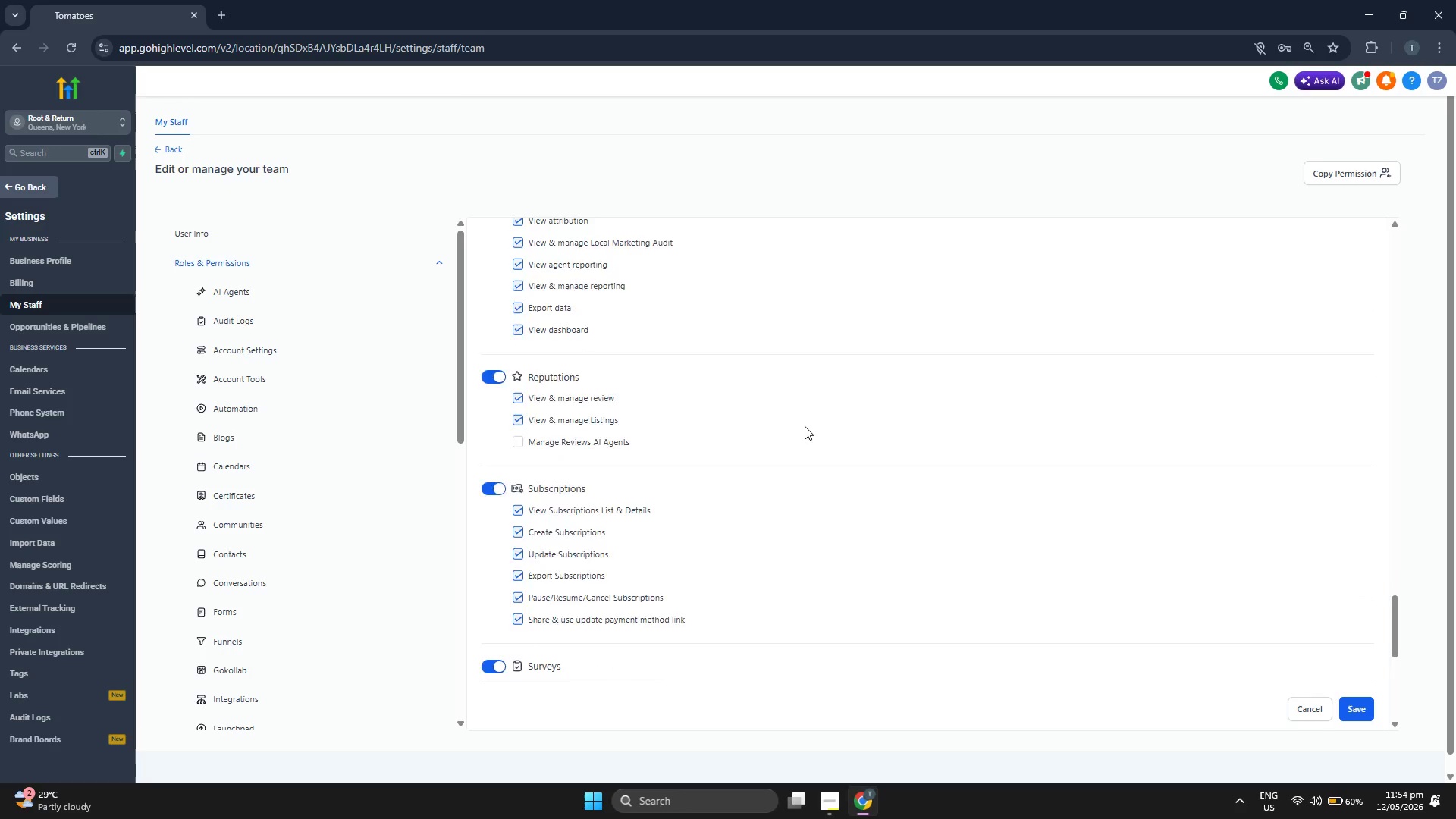 
scroll: coordinate [805, 426], scroll_direction: down, amount: 4.0
 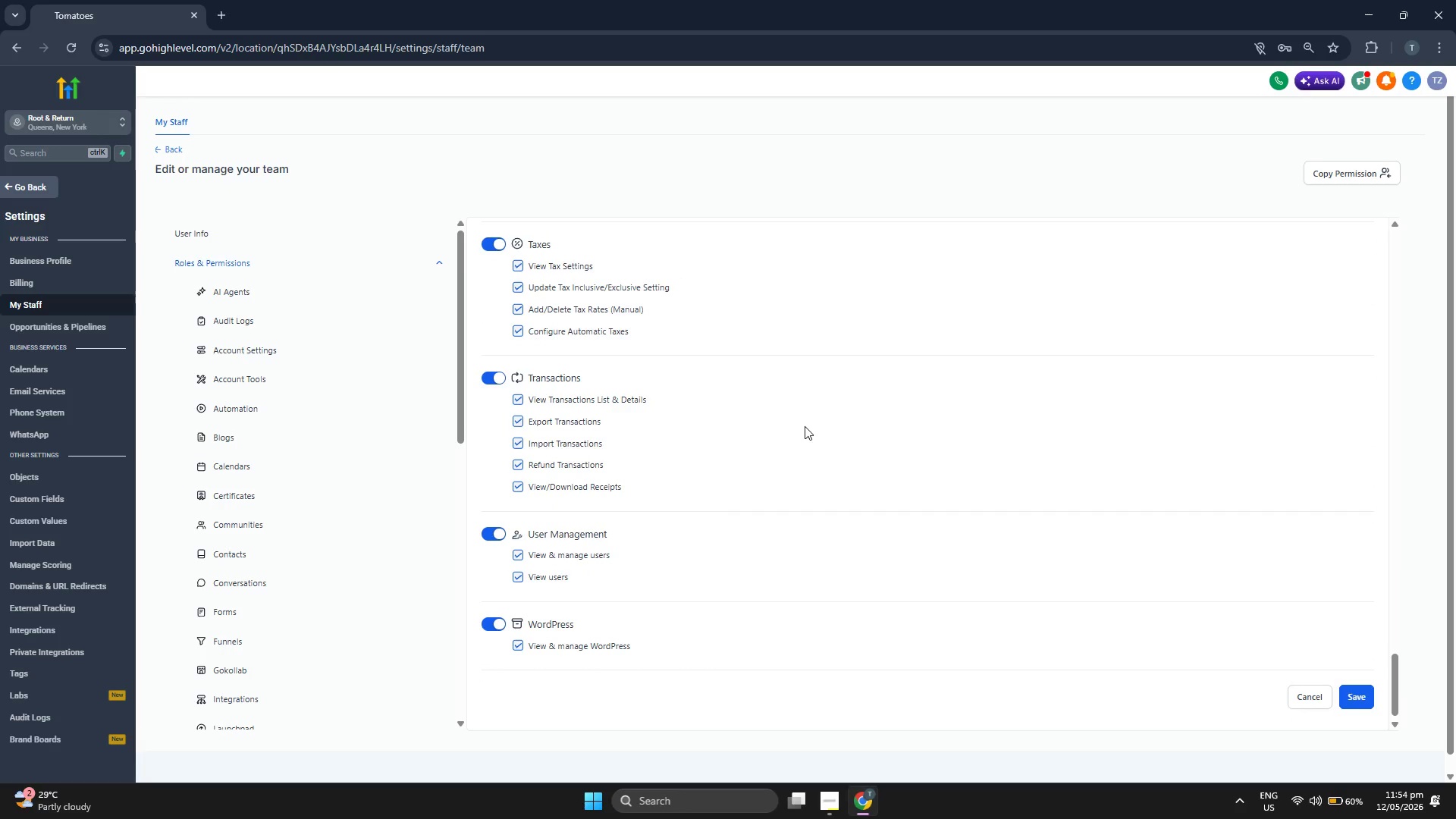 
scroll: coordinate [805, 426], scroll_direction: up, amount: 6.0
 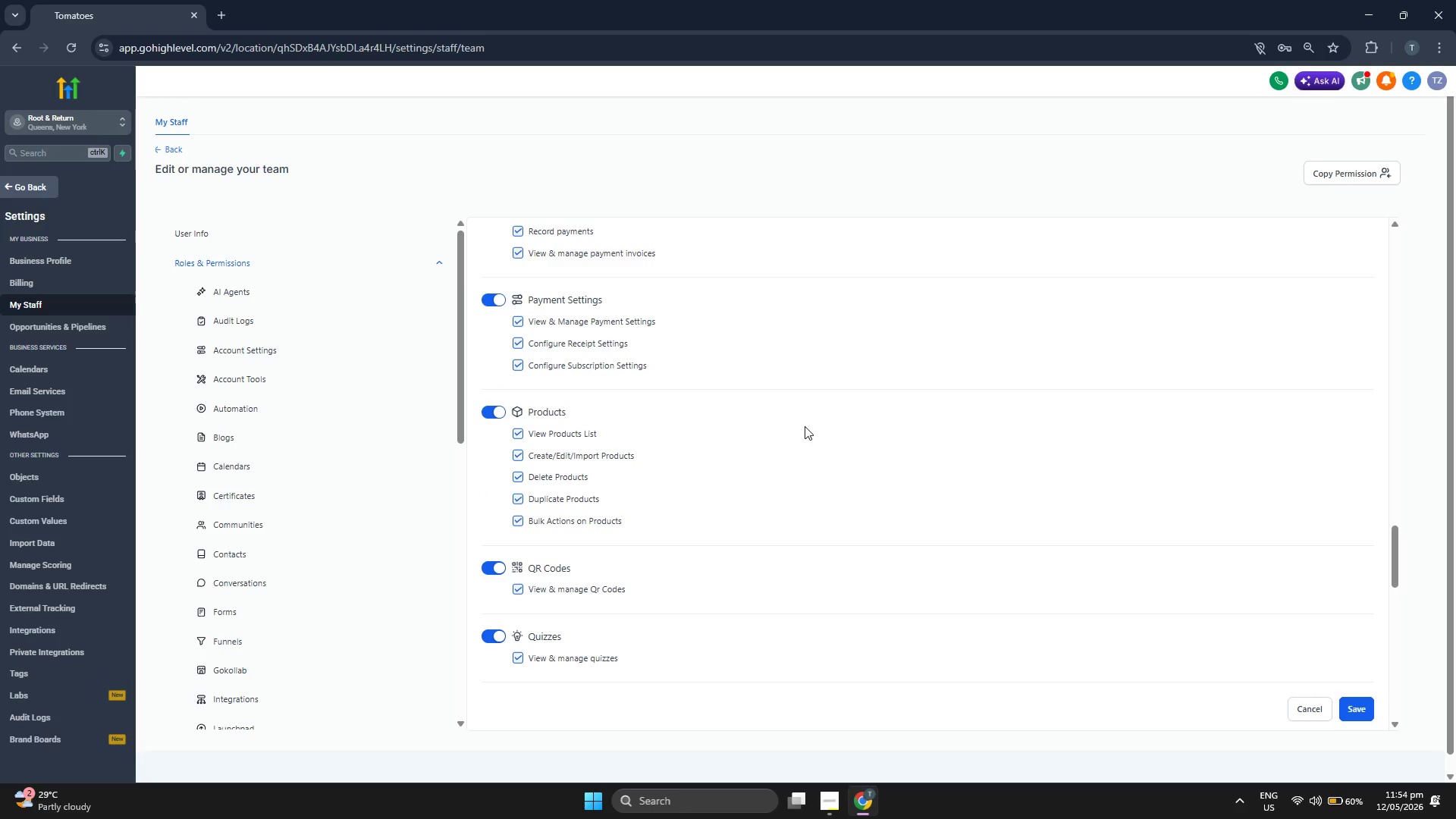 
scroll: coordinate [805, 426], scroll_direction: up, amount: 6.0
 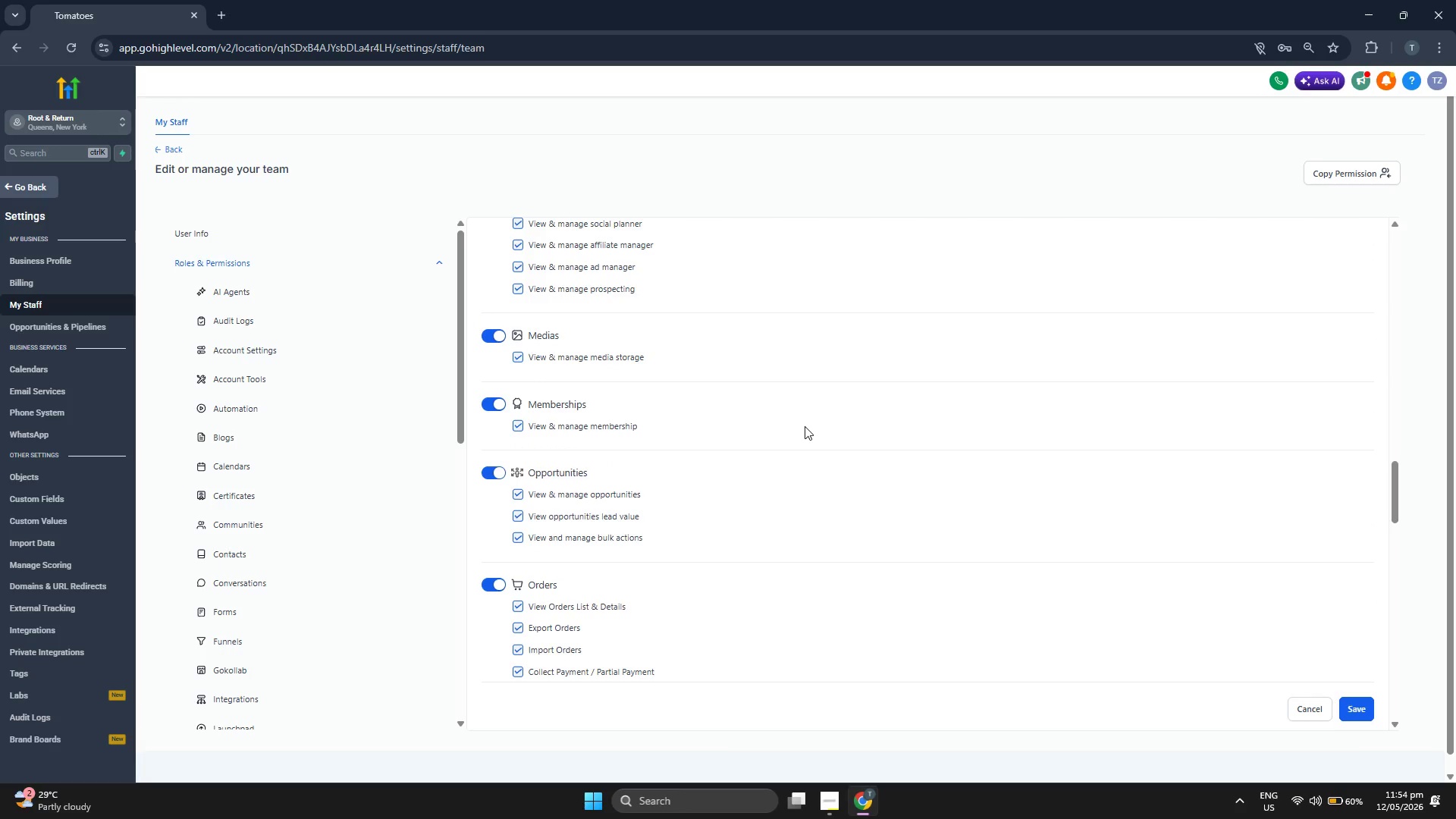 
scroll: coordinate [805, 426], scroll_direction: up, amount: 5.0
 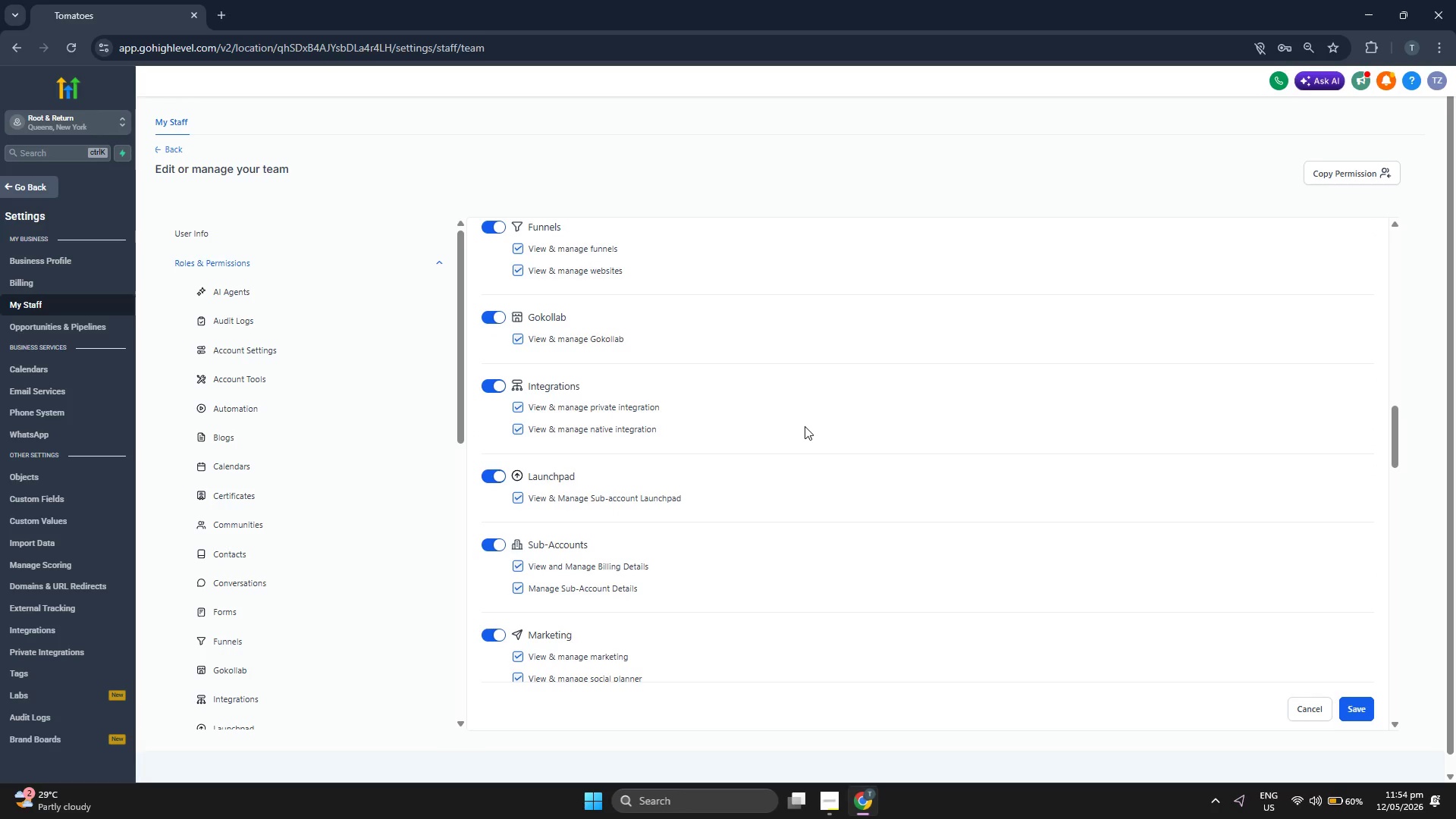 
scroll: coordinate [805, 426], scroll_direction: up, amount: 5.0
 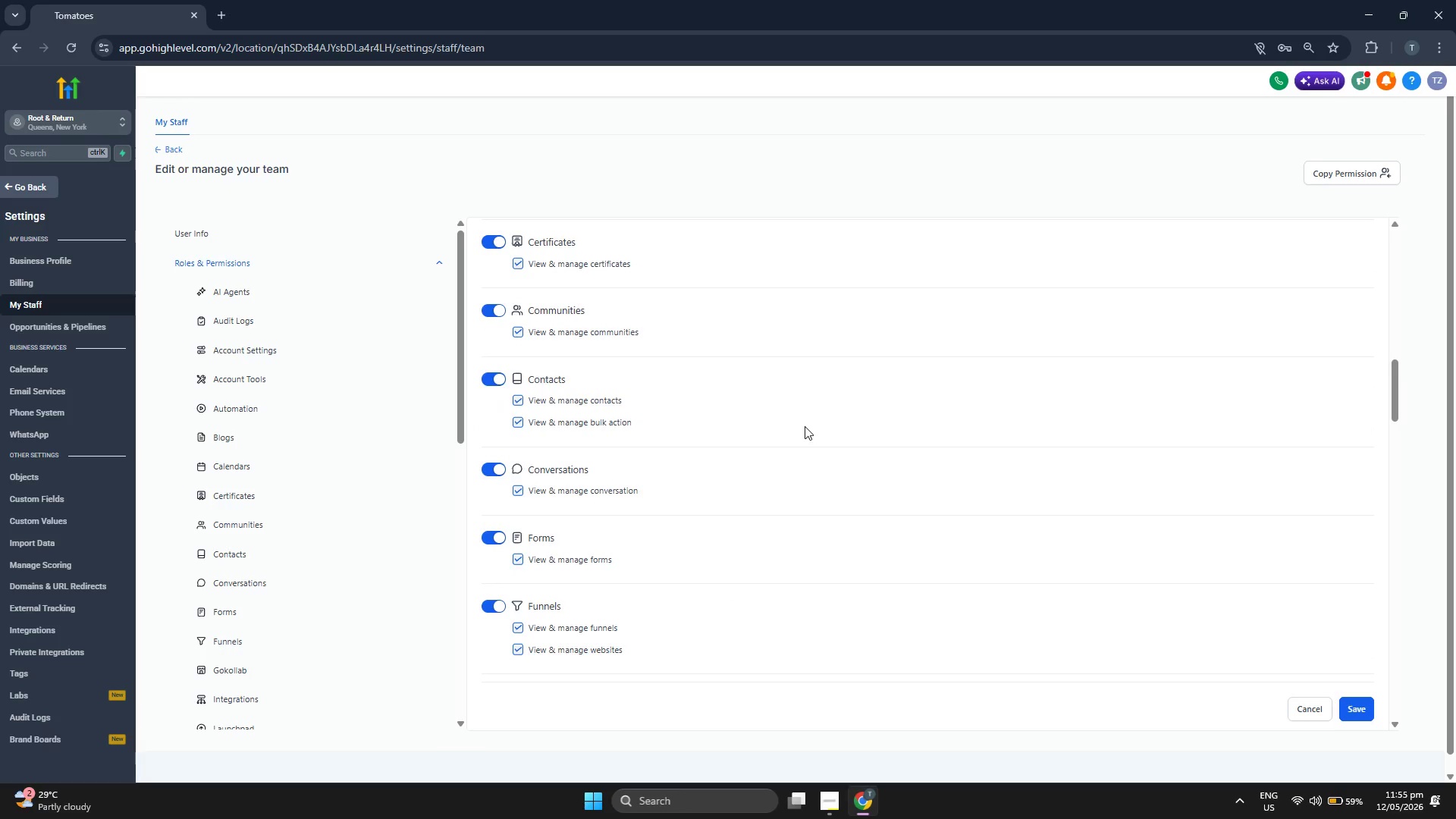 
scroll: coordinate [805, 426], scroll_direction: up, amount: 6.0
 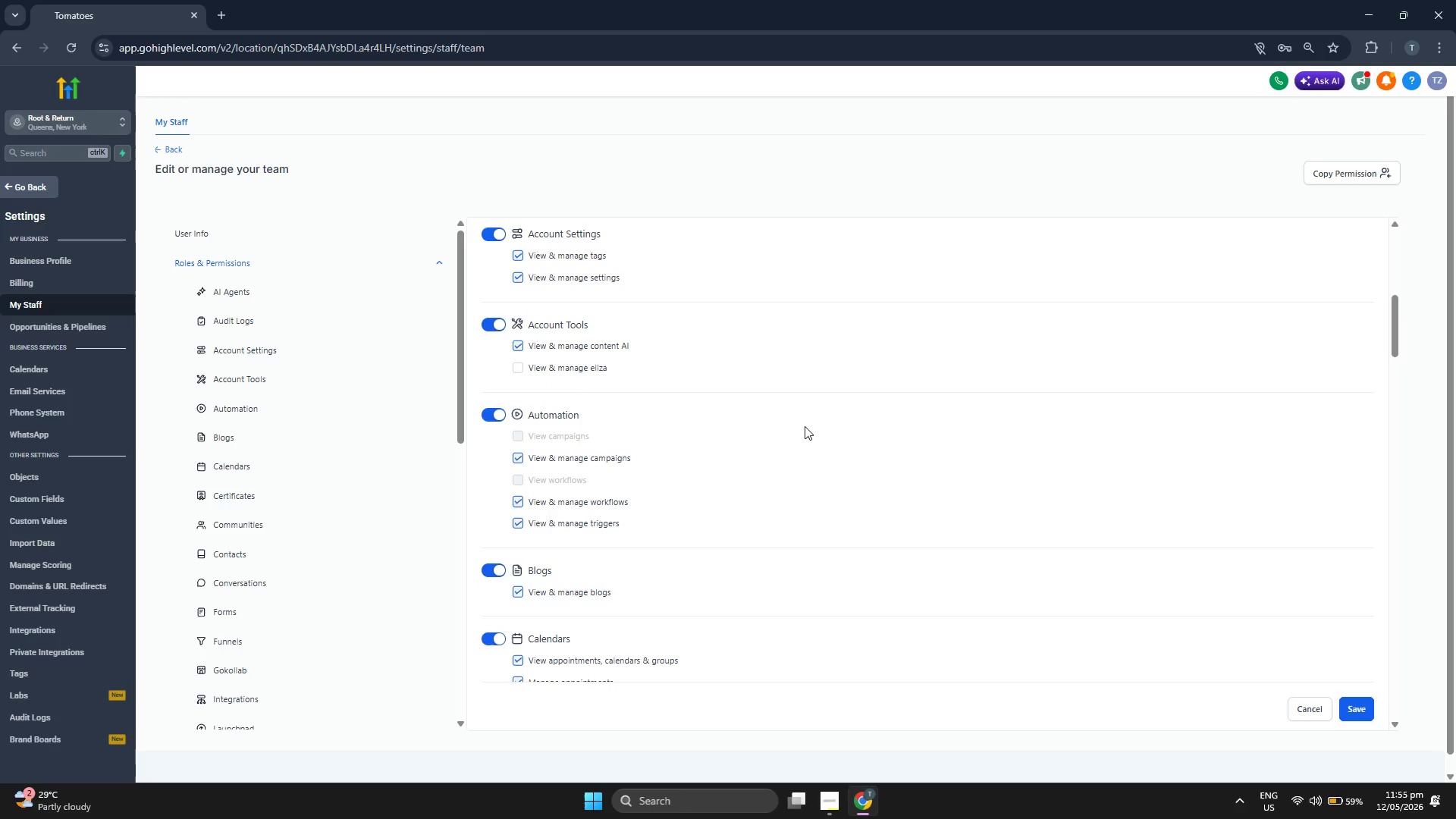 
scroll: coordinate [805, 426], scroll_direction: up, amount: 1.0
 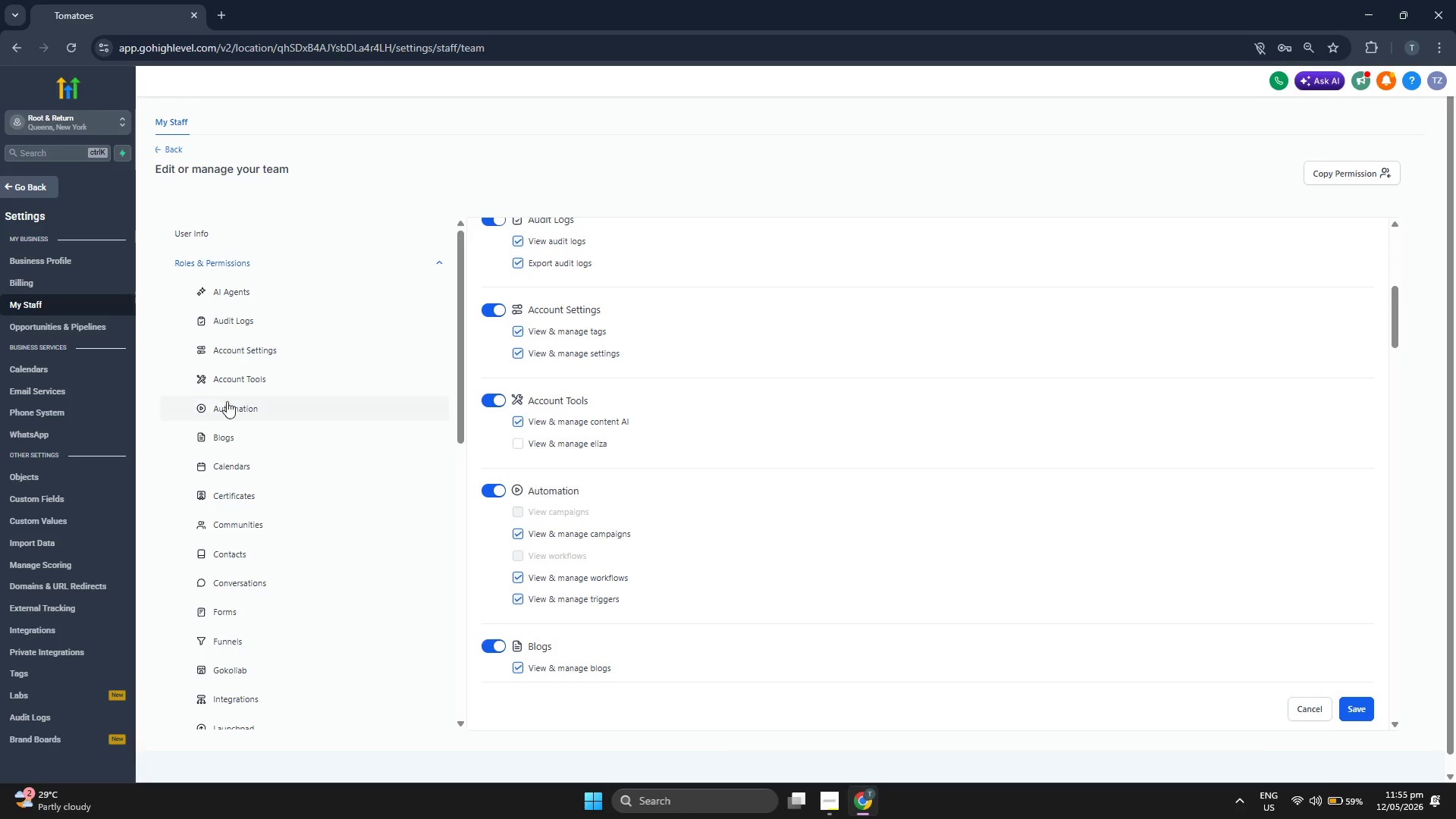 
scroll: coordinate [340, 526], scroll_direction: down, amount: 7.0
 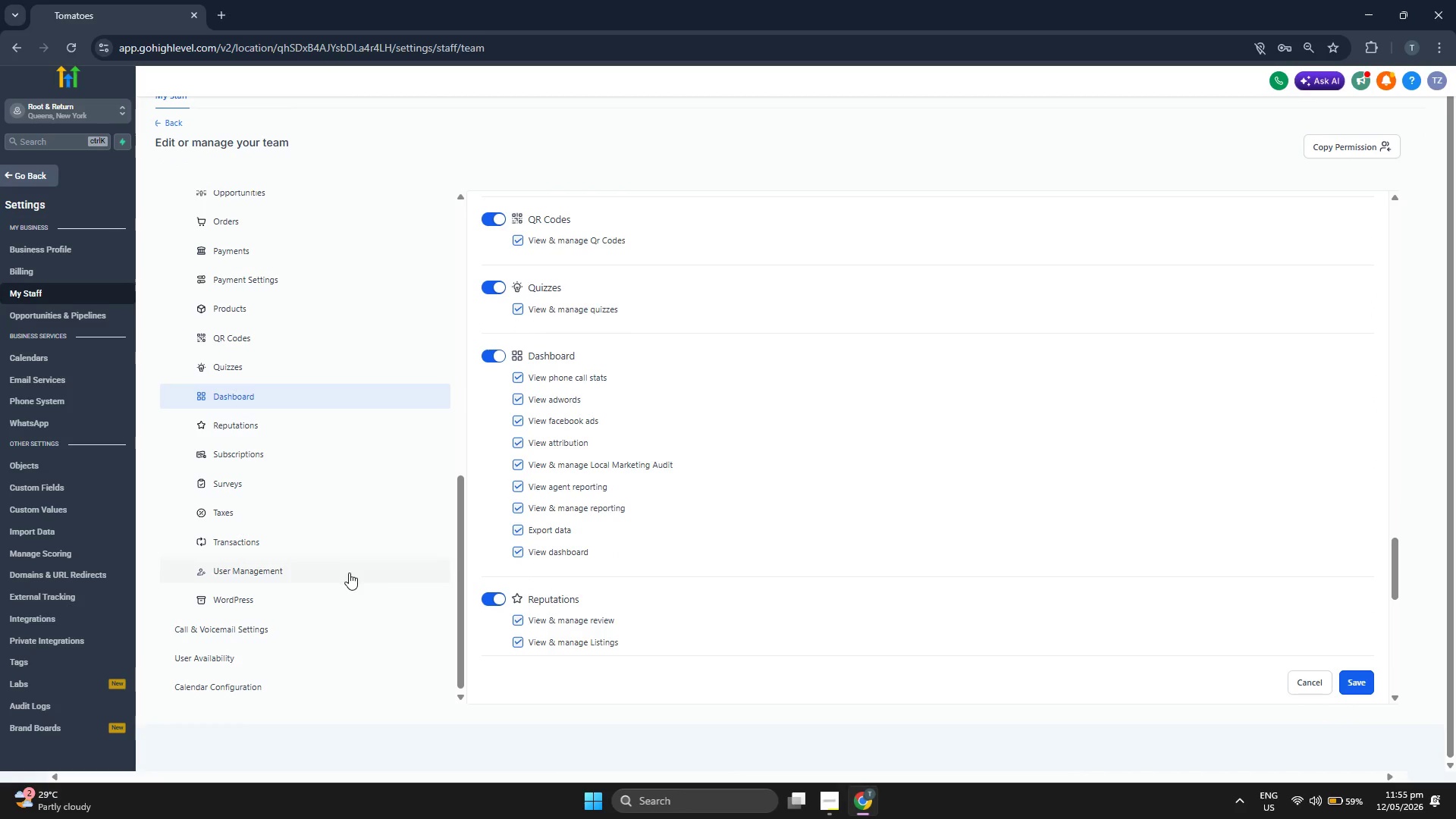 
left_click([344, 533])
 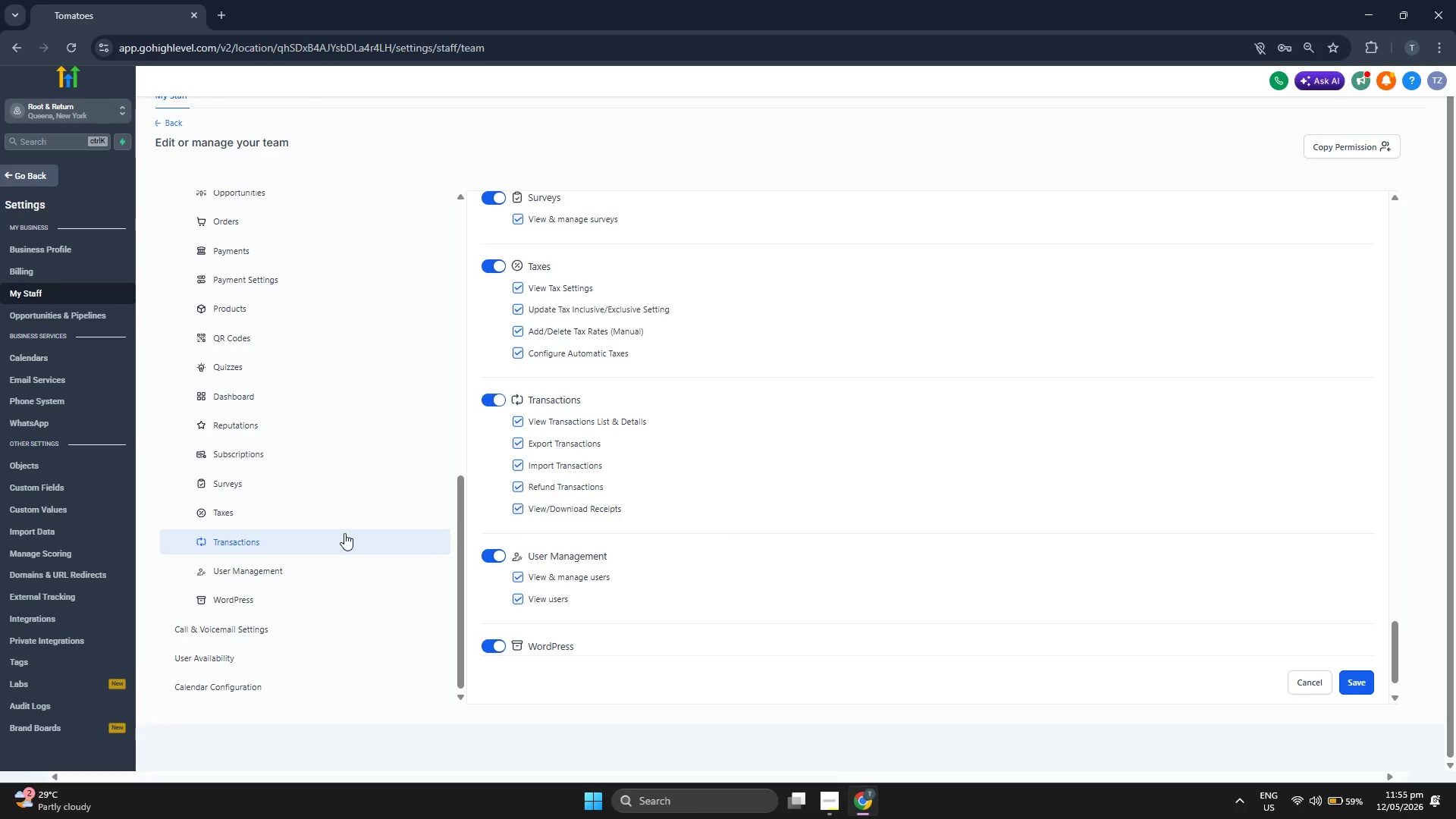 
scroll: coordinate [567, 536], scroll_direction: down, amount: 4.0
 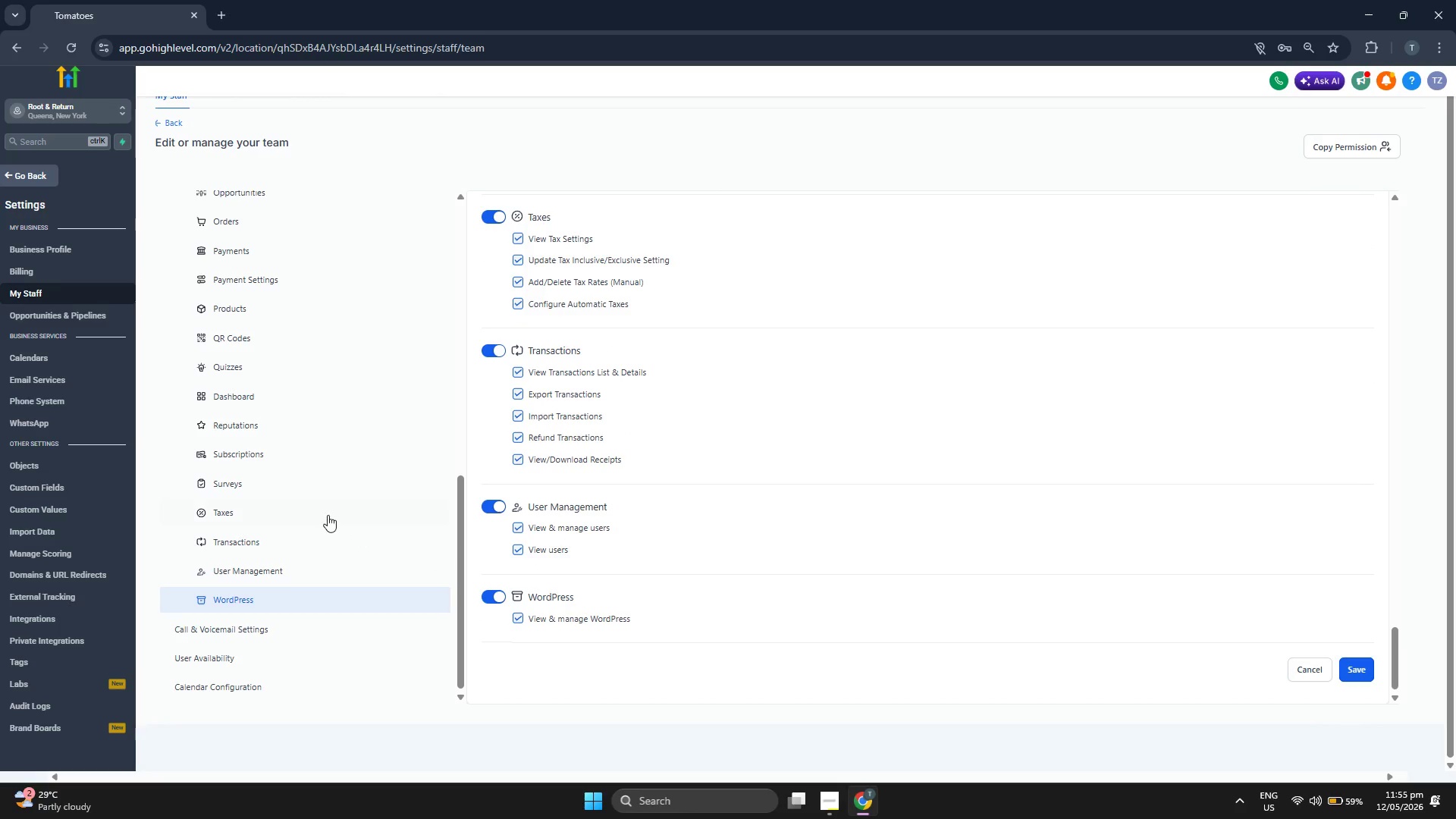 
scroll: coordinate [327, 515], scroll_direction: up, amount: 2.0
 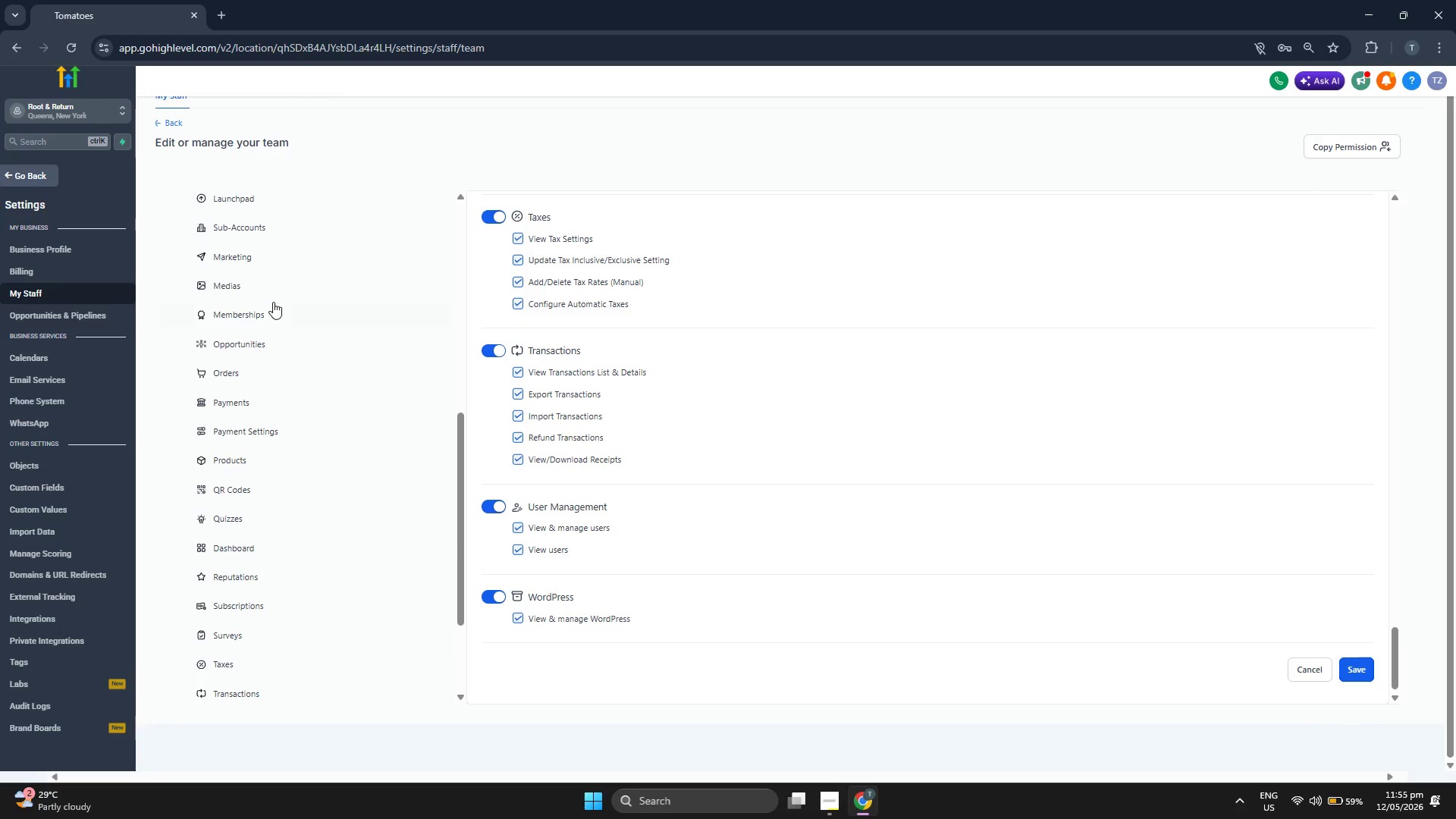 
left_click([287, 268])
 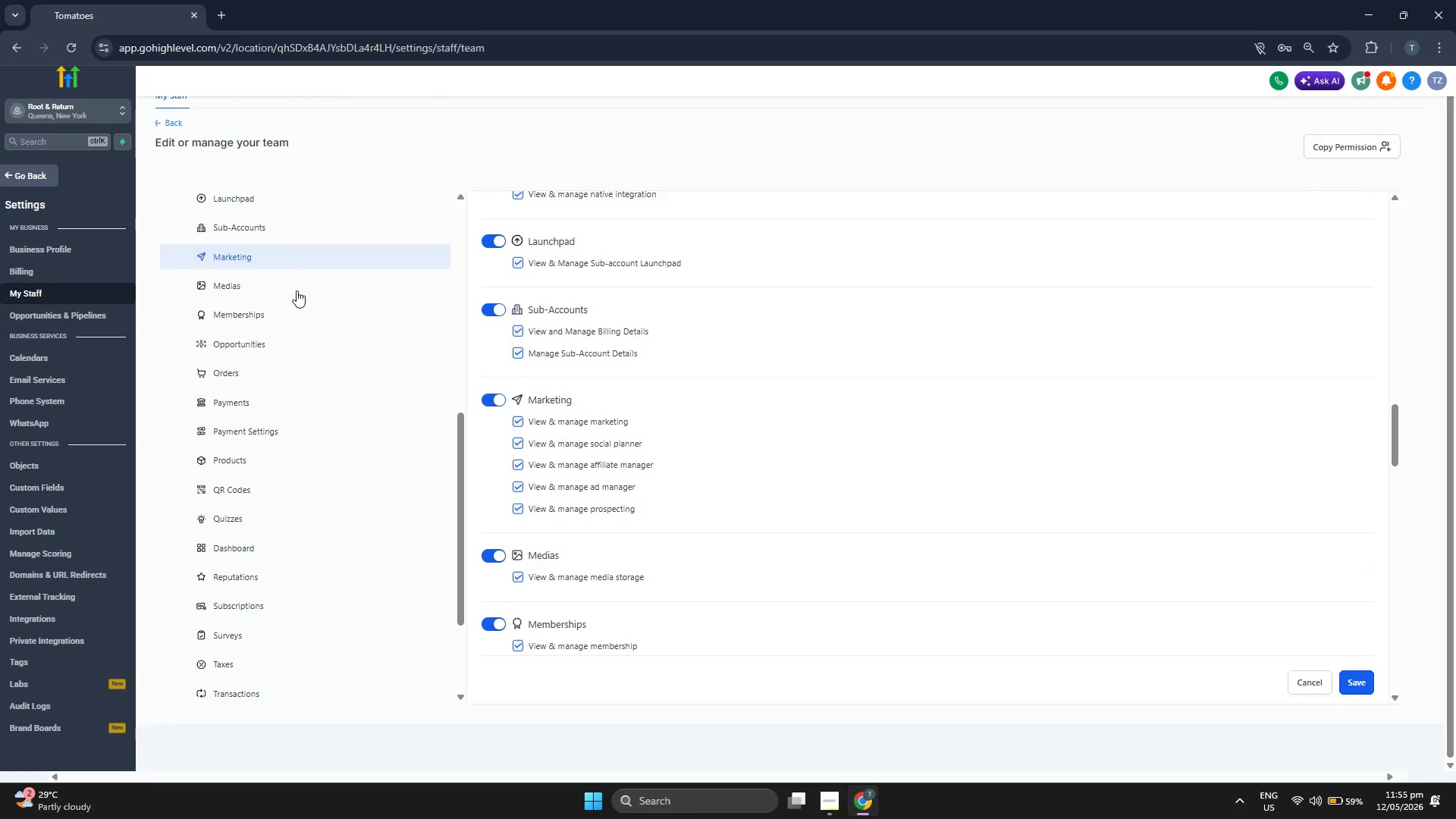 
scroll: coordinate [332, 388], scroll_direction: up, amount: 2.0
 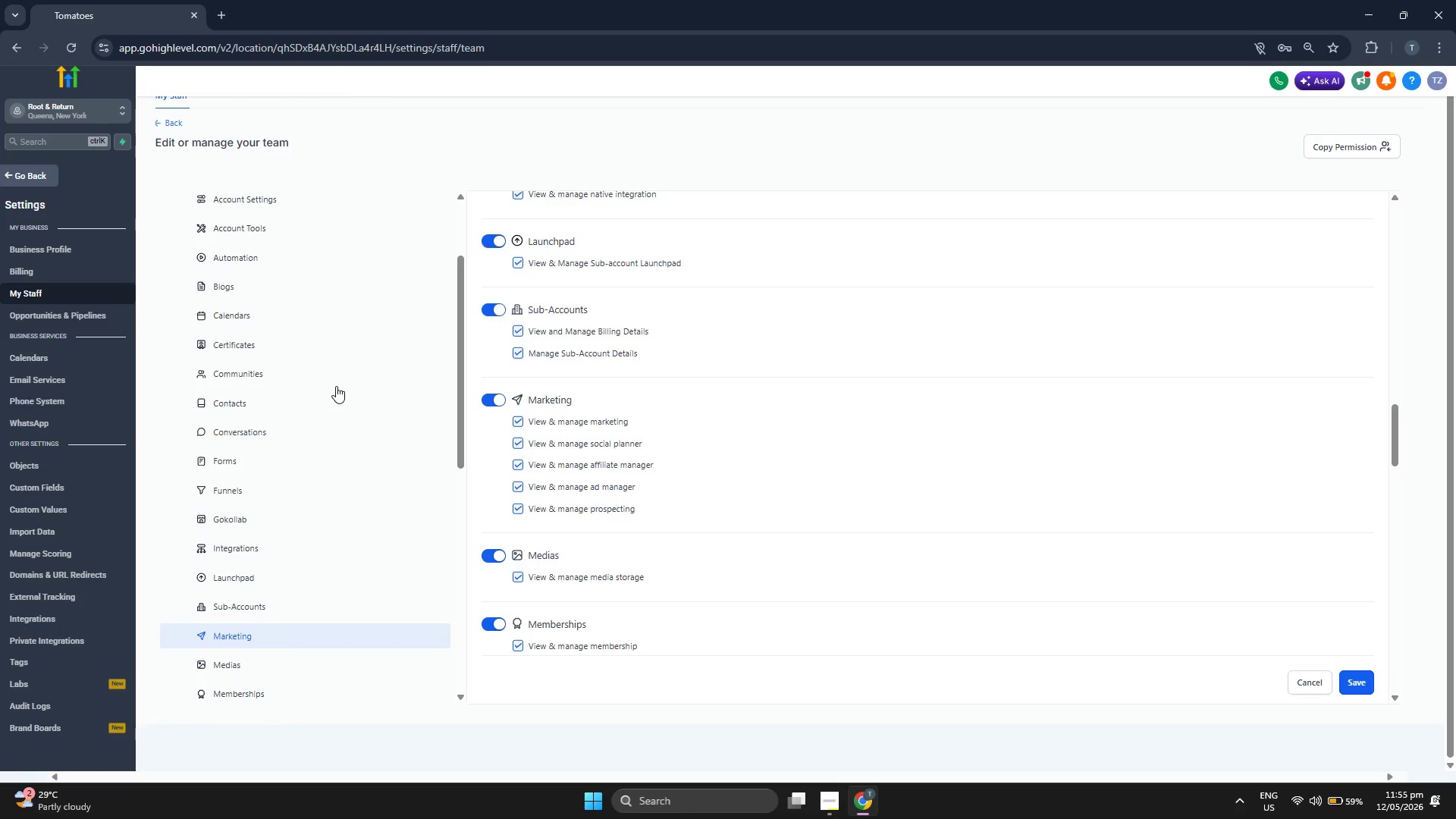 
left_click([318, 320])
 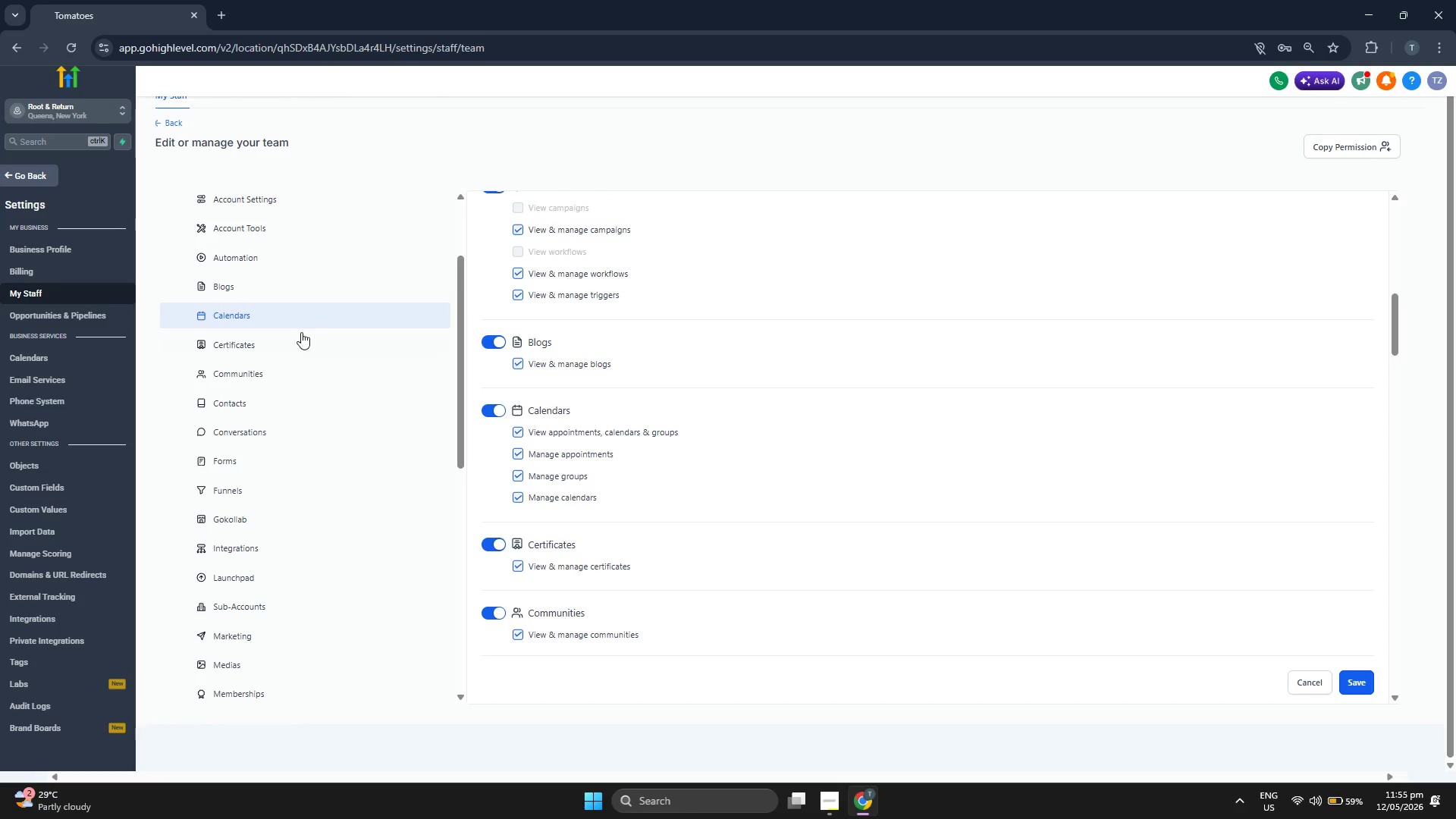 
scroll: coordinate [293, 347], scroll_direction: up, amount: 3.0
 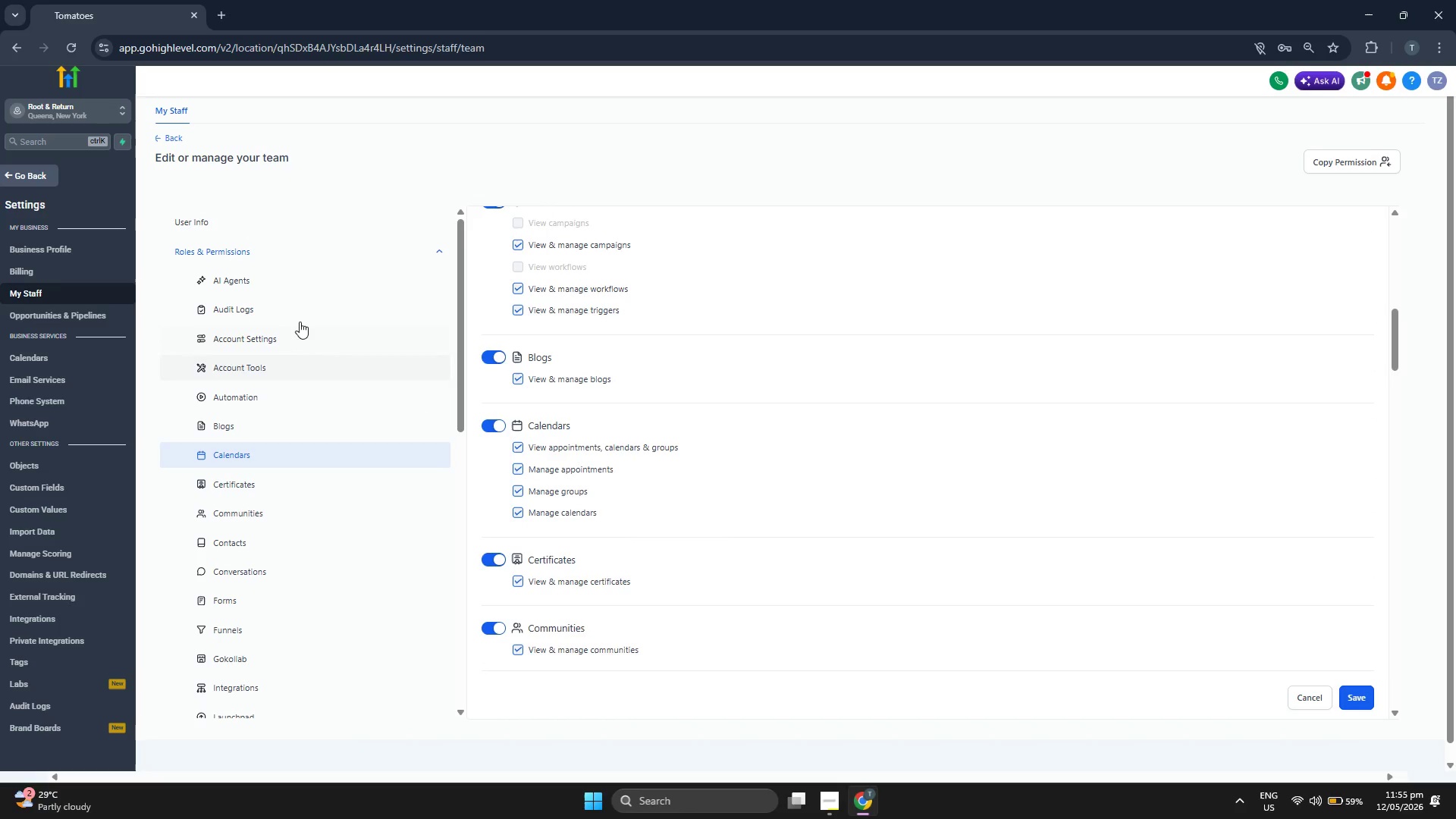 
left_click([304, 311])
 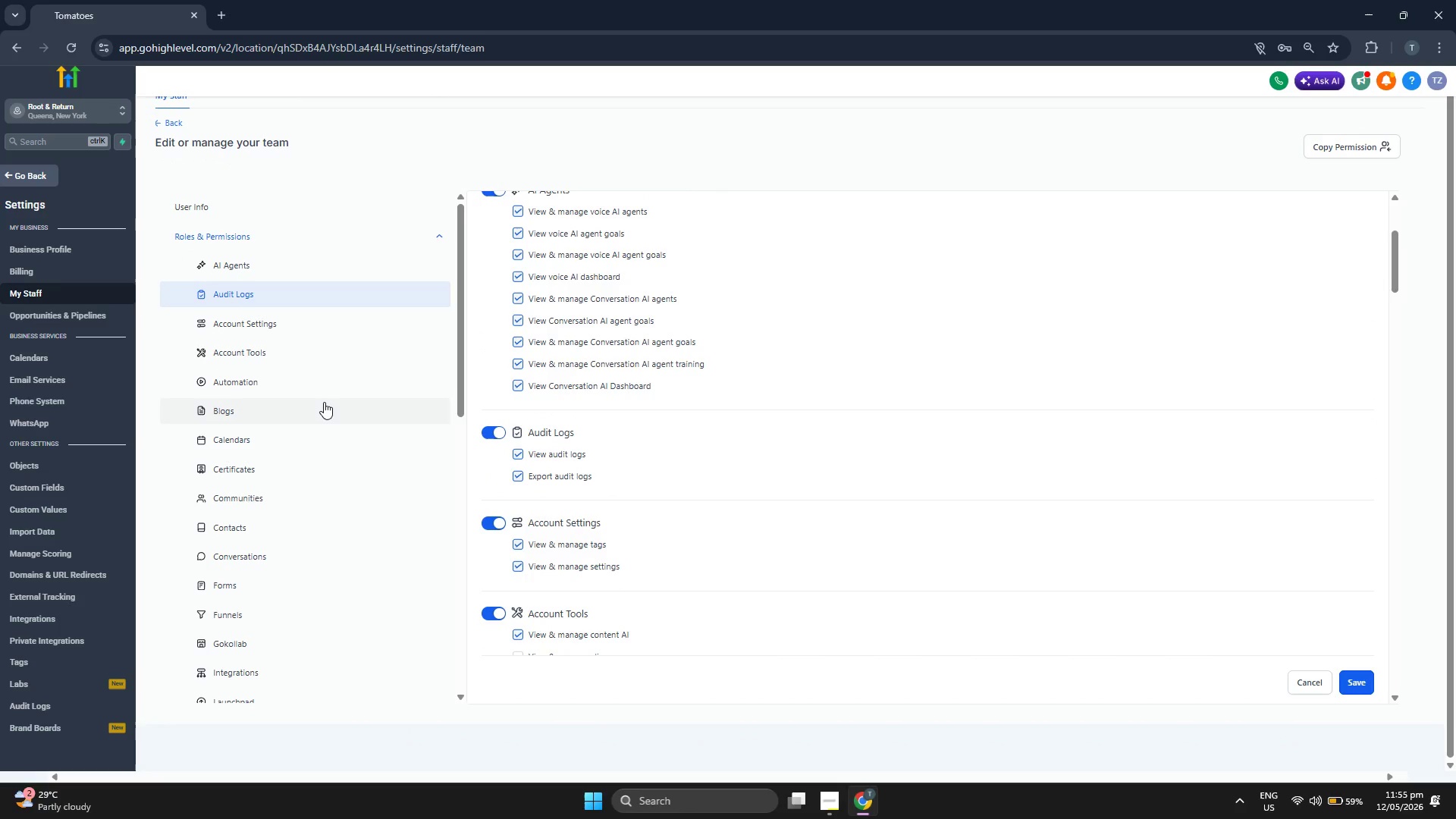 
scroll: coordinate [324, 402], scroll_direction: up, amount: 1.0
 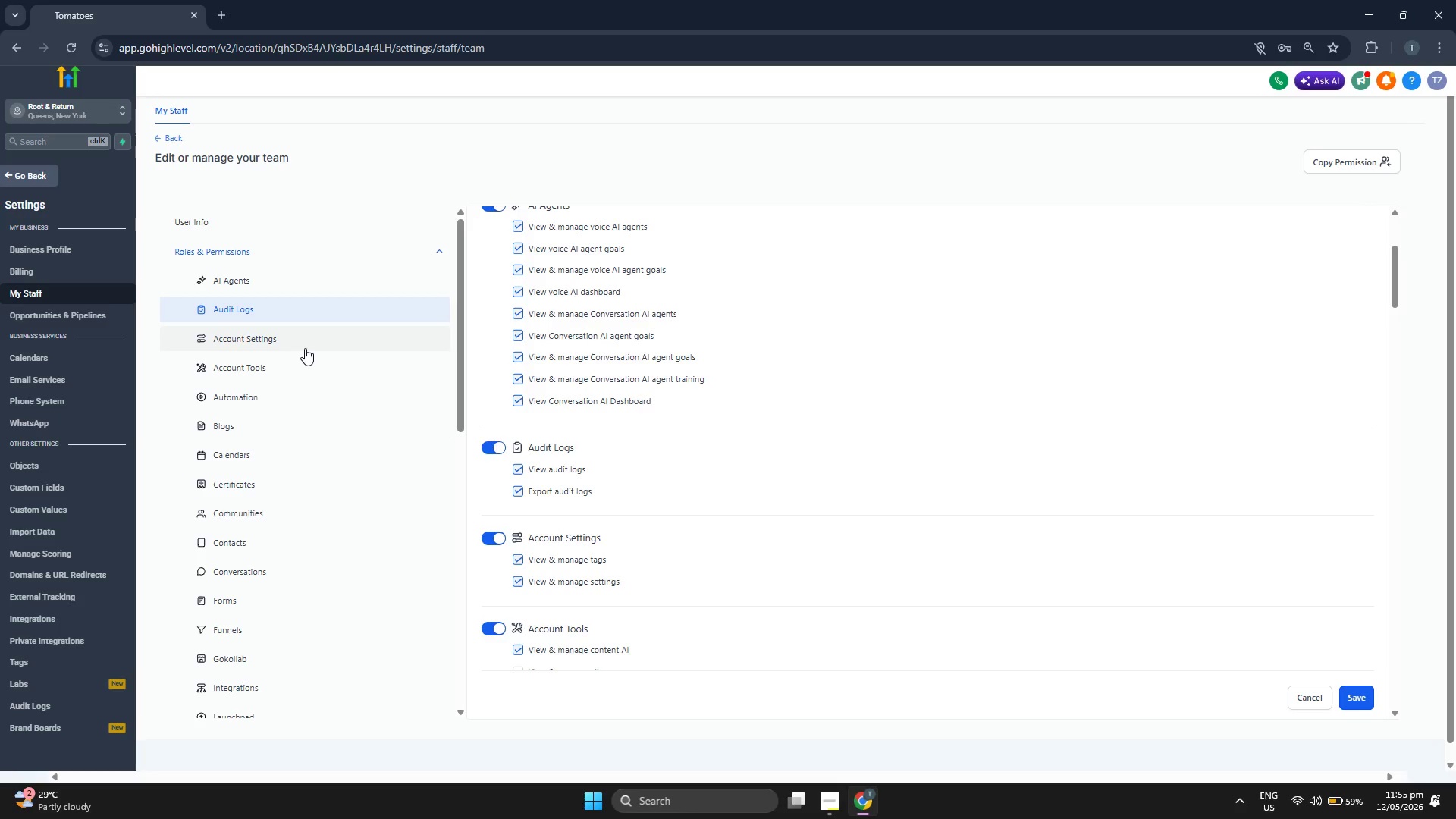 
left_click([305, 348])
 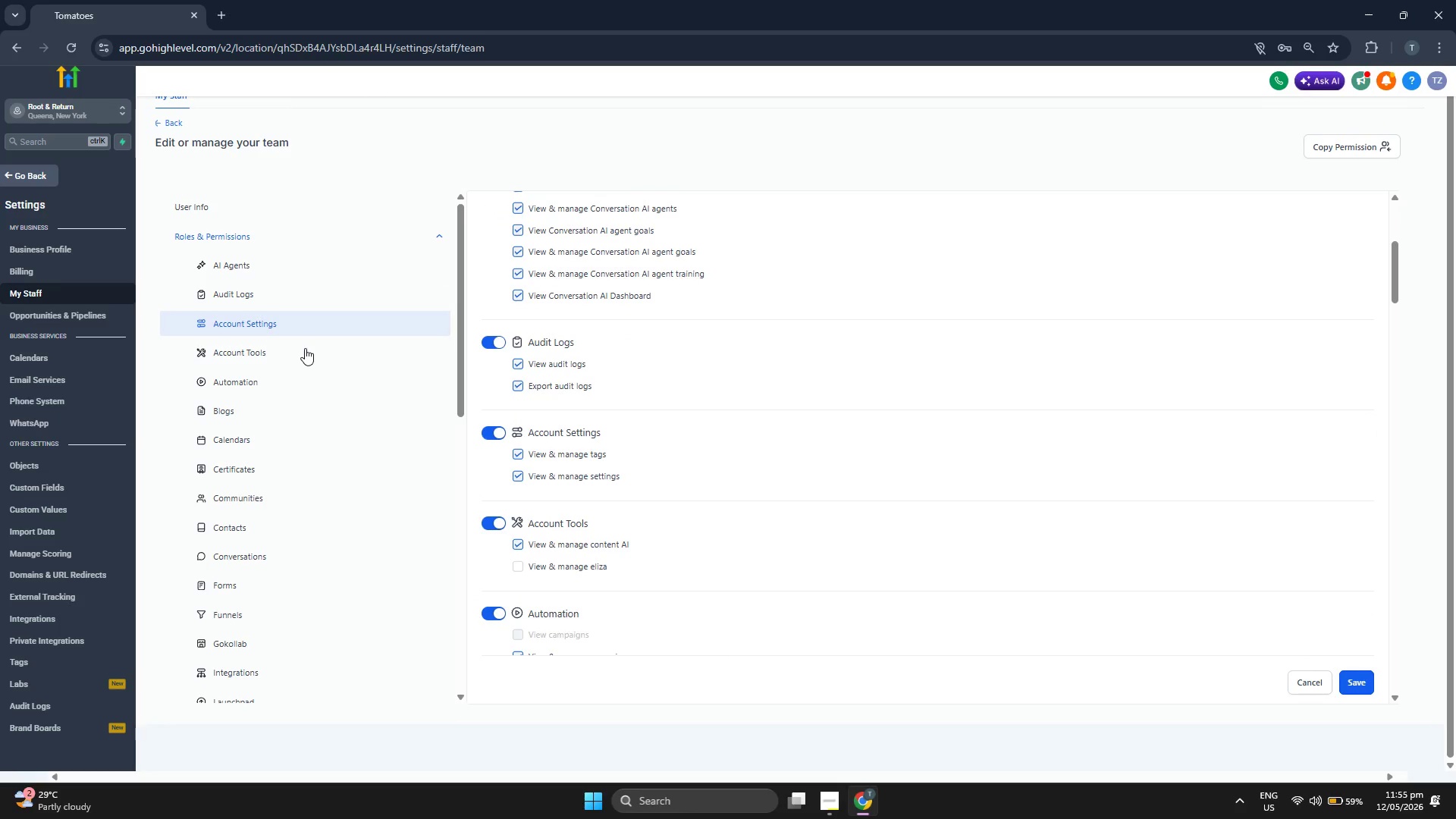 
scroll: coordinate [305, 348], scroll_direction: down, amount: 1.0
 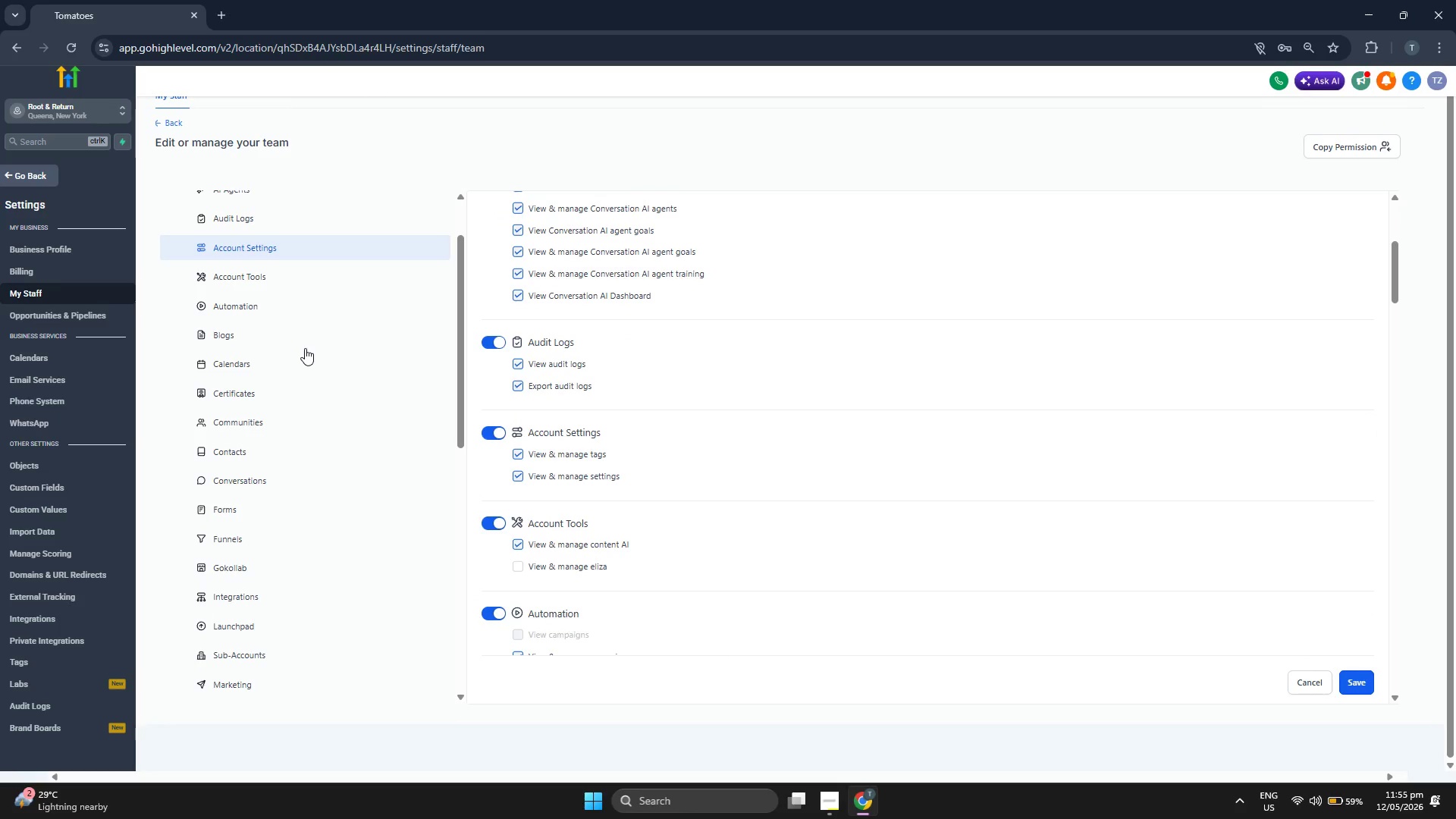 
left_click([302, 375])
 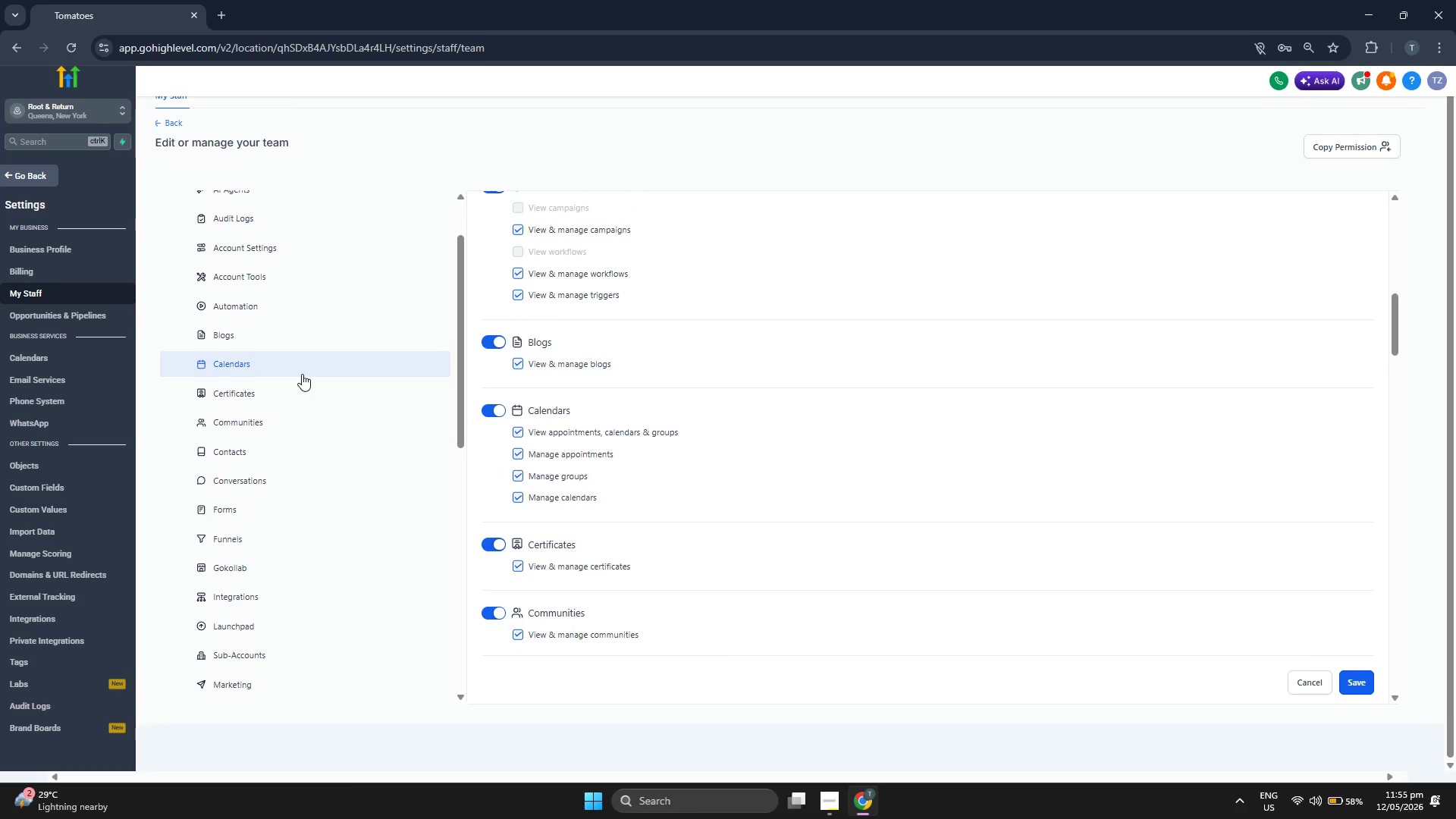 
scroll: coordinate [304, 373], scroll_direction: down, amount: 3.0
 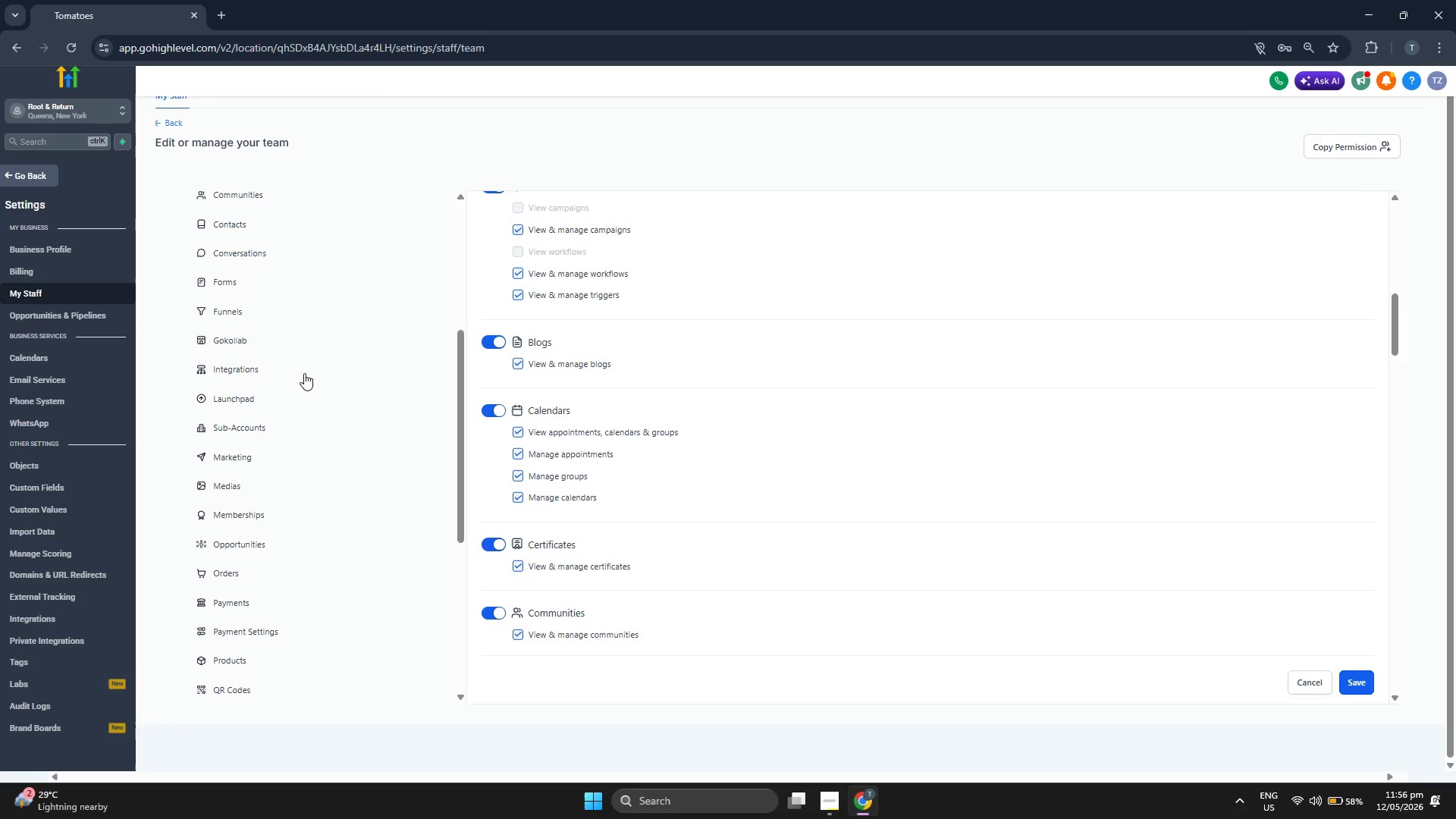 
scroll: coordinate [304, 373], scroll_direction: up, amount: 2.0
 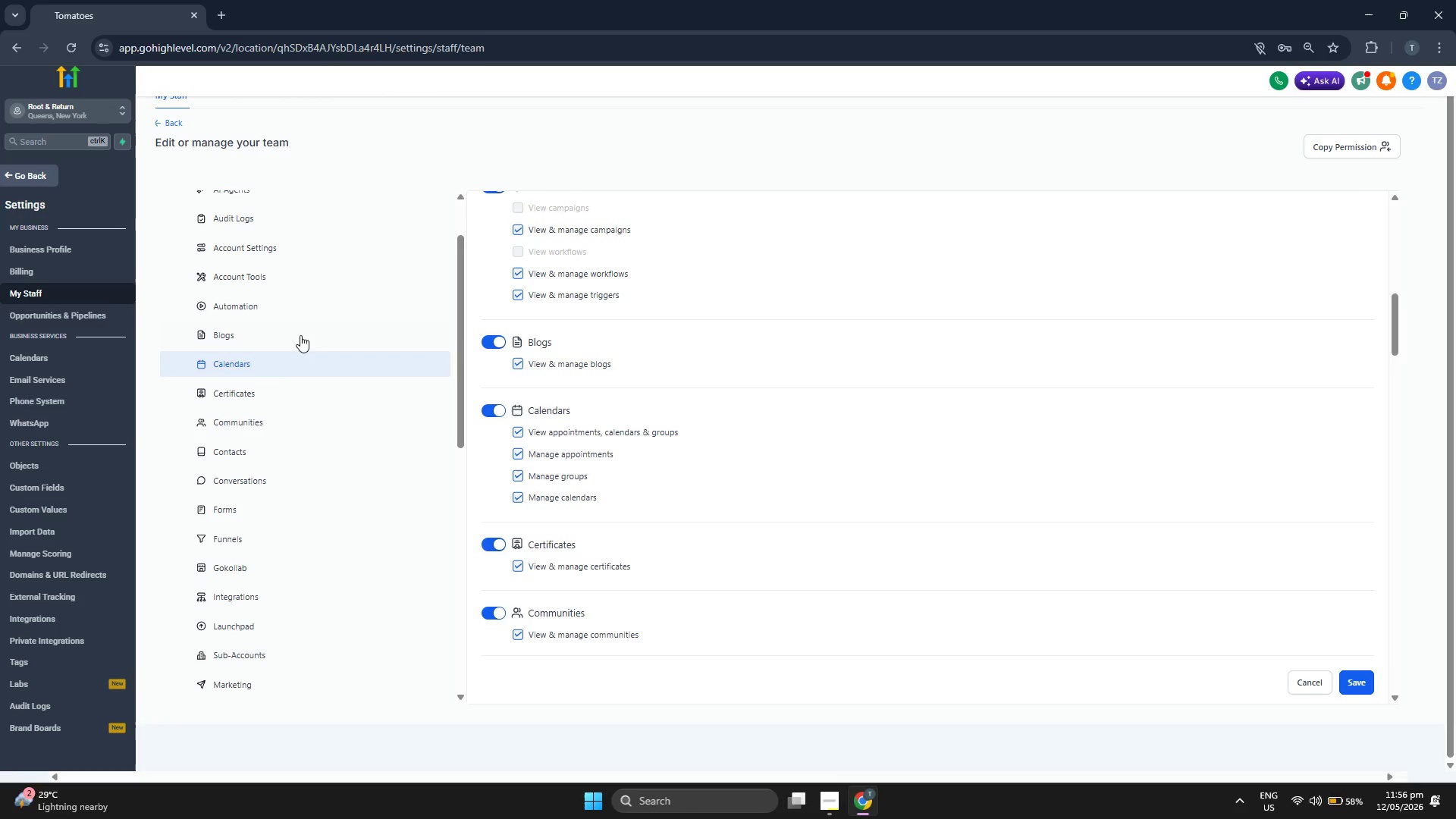 
left_click([302, 307])
 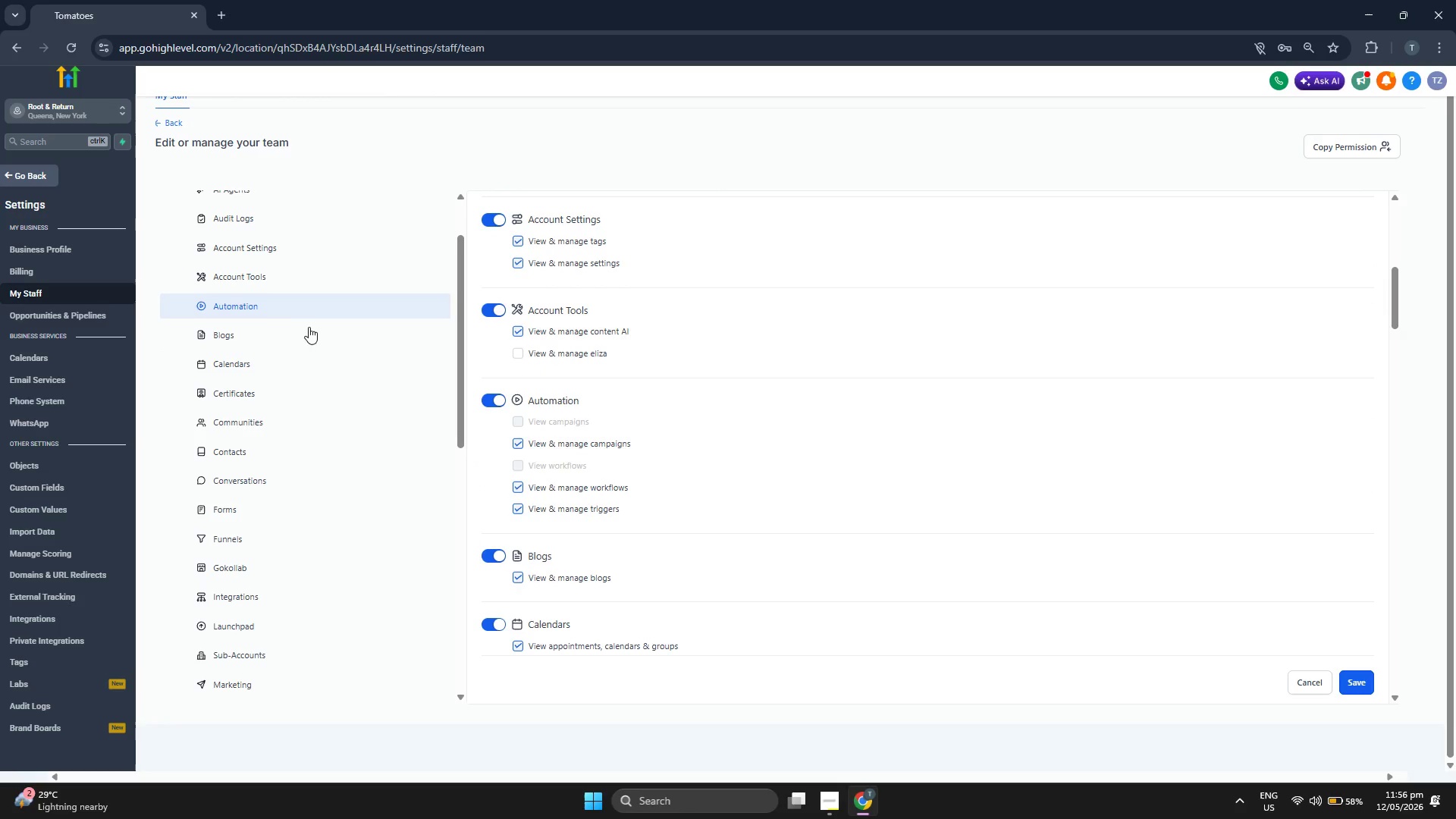 
scroll: coordinate [309, 331], scroll_direction: up, amount: 1.0
 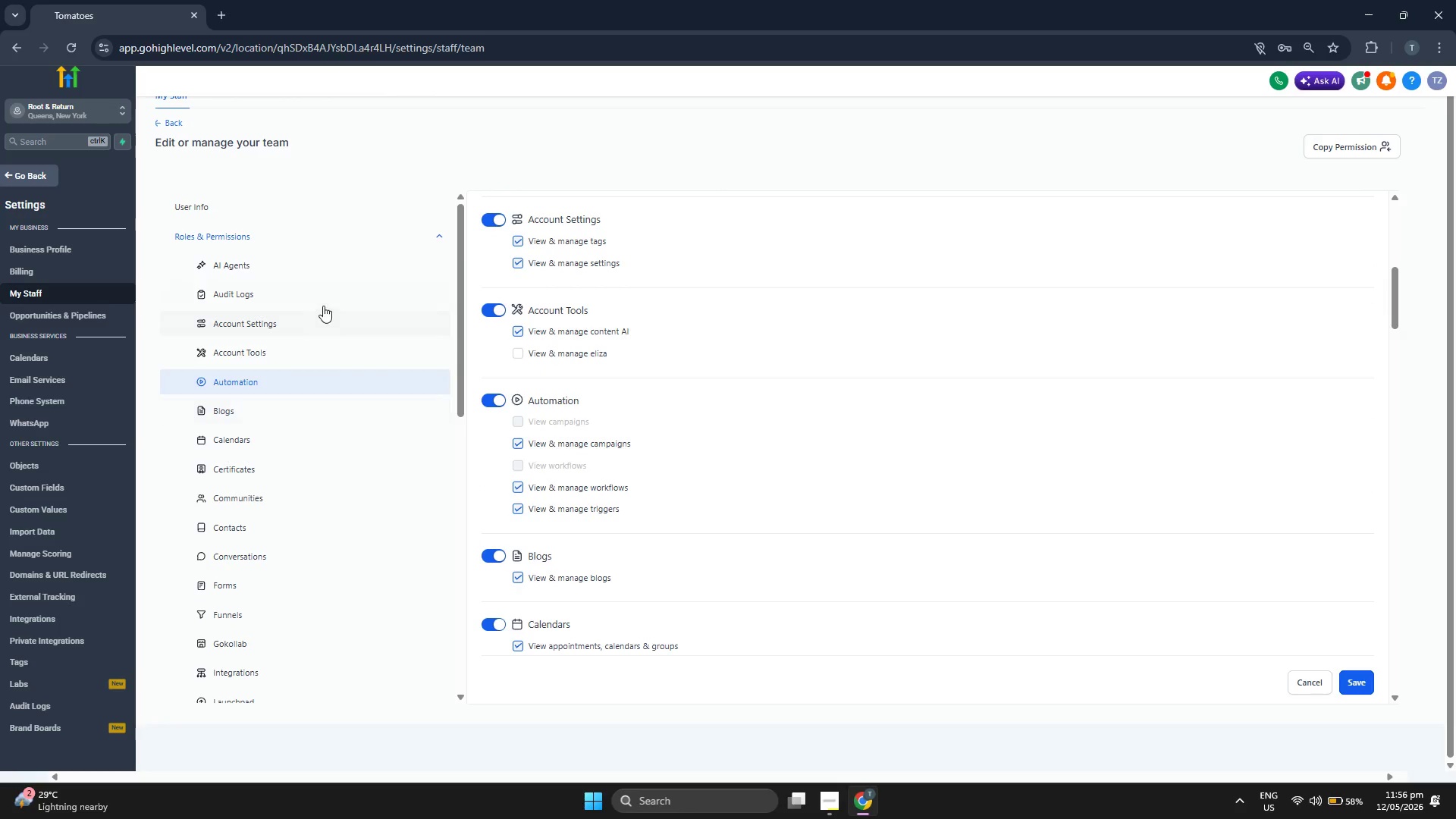 
left_click([323, 306])
 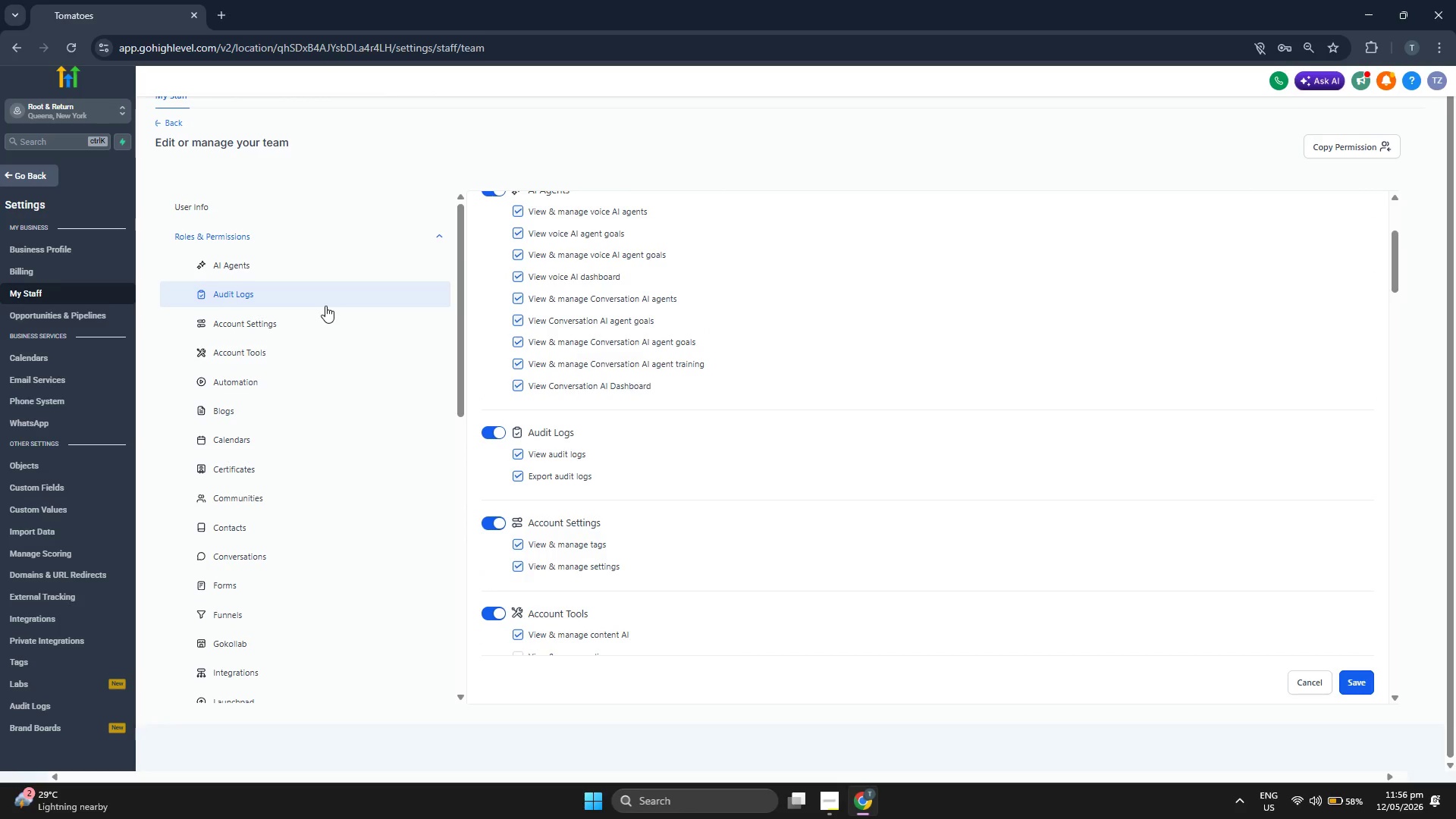 
scroll: coordinate [604, 348], scroll_direction: up, amount: 3.0
 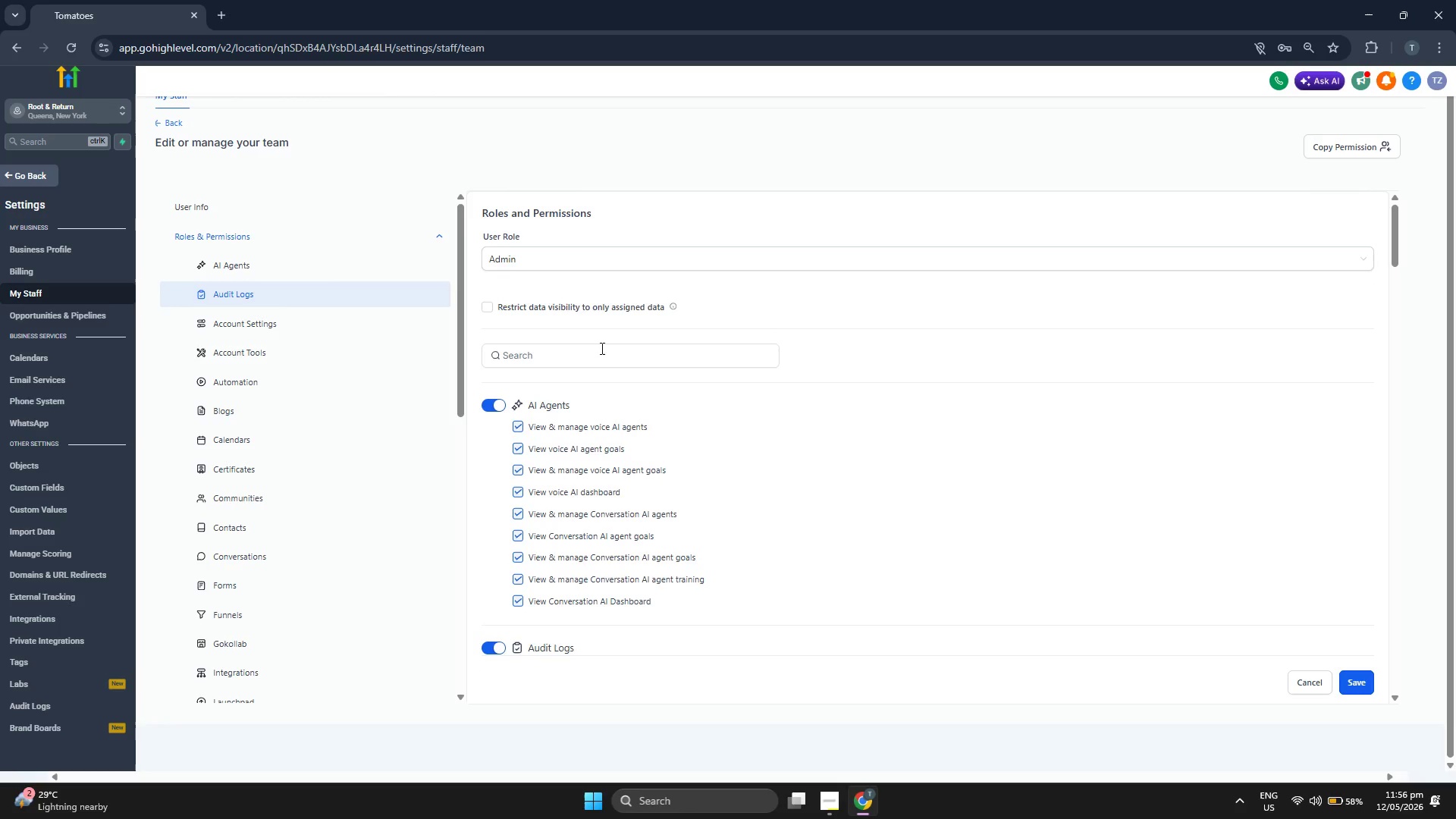 
scroll: coordinate [588, 351], scroll_direction: down, amount: 2.0
 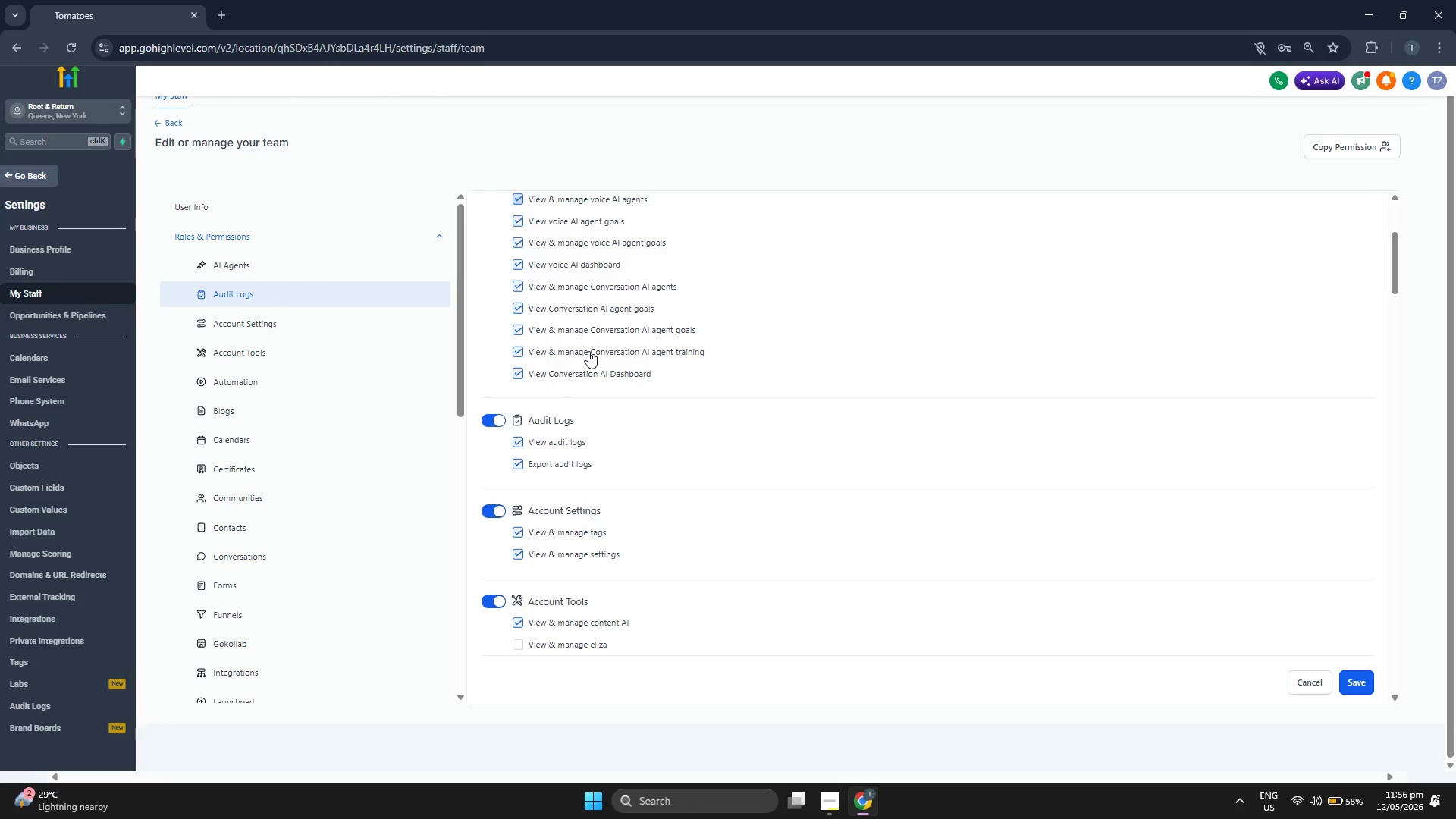 
scroll: coordinate [588, 351], scroll_direction: up, amount: 4.0
 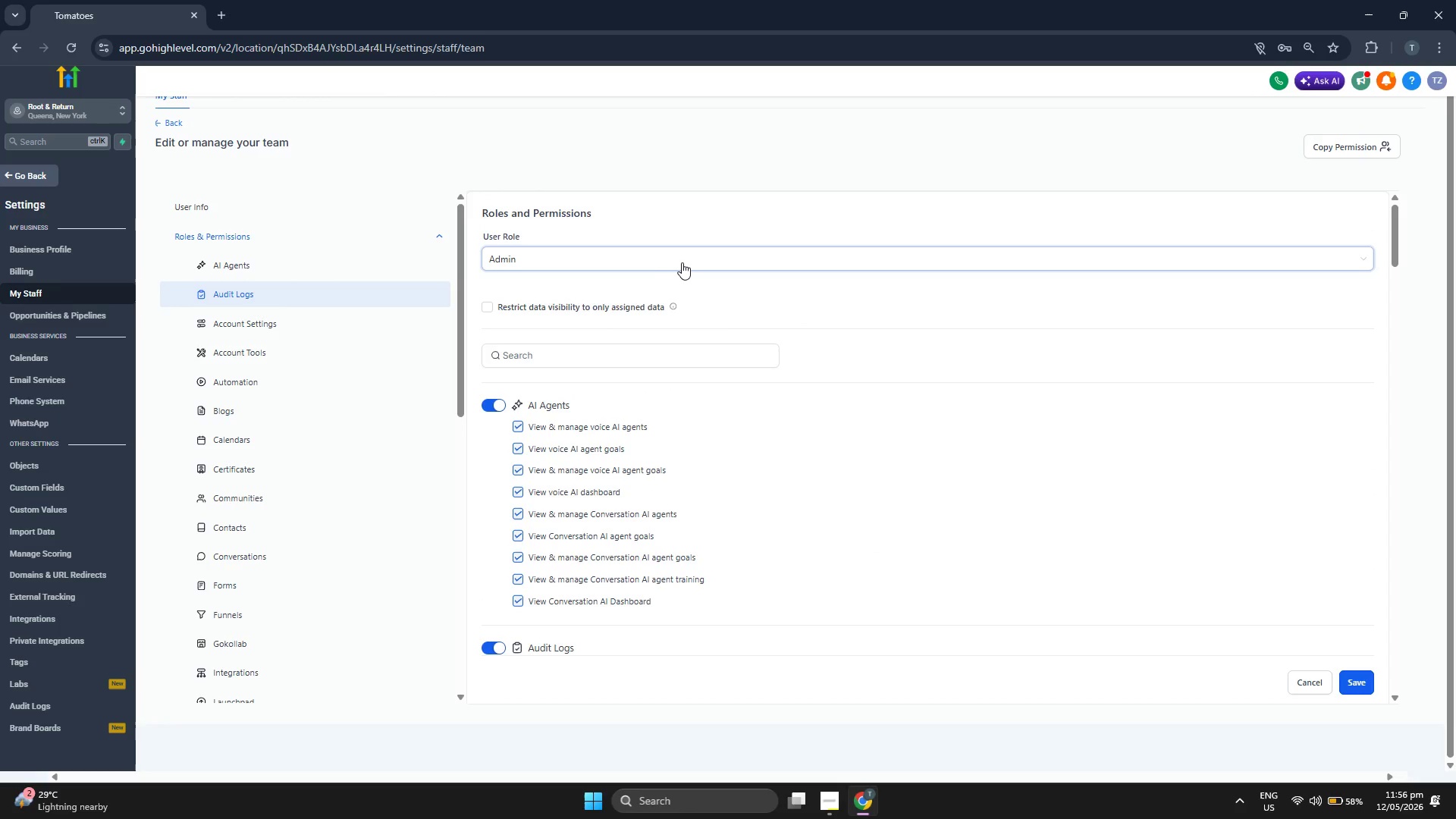 
left_click([682, 262])
 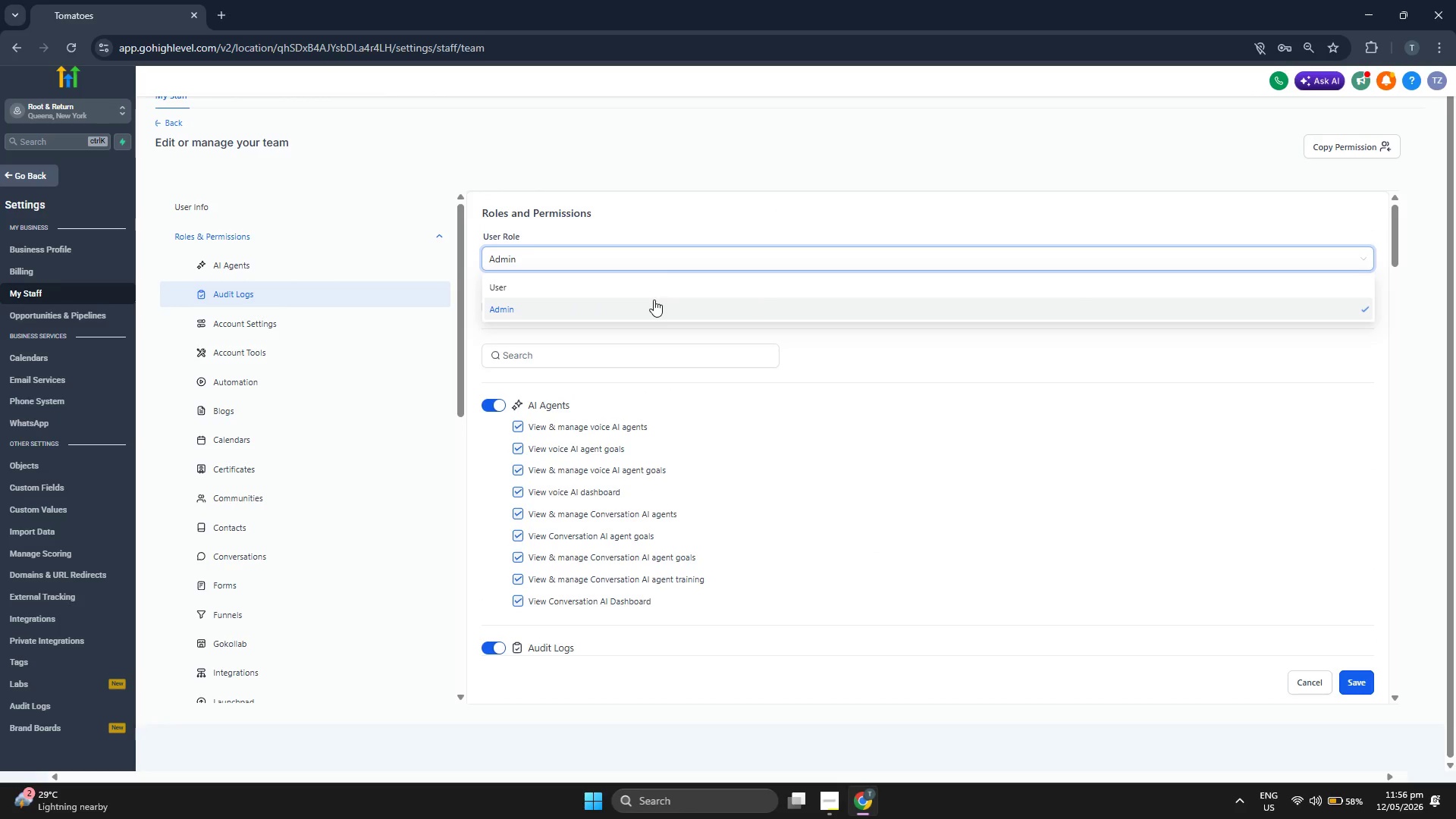 
left_click([652, 287])
 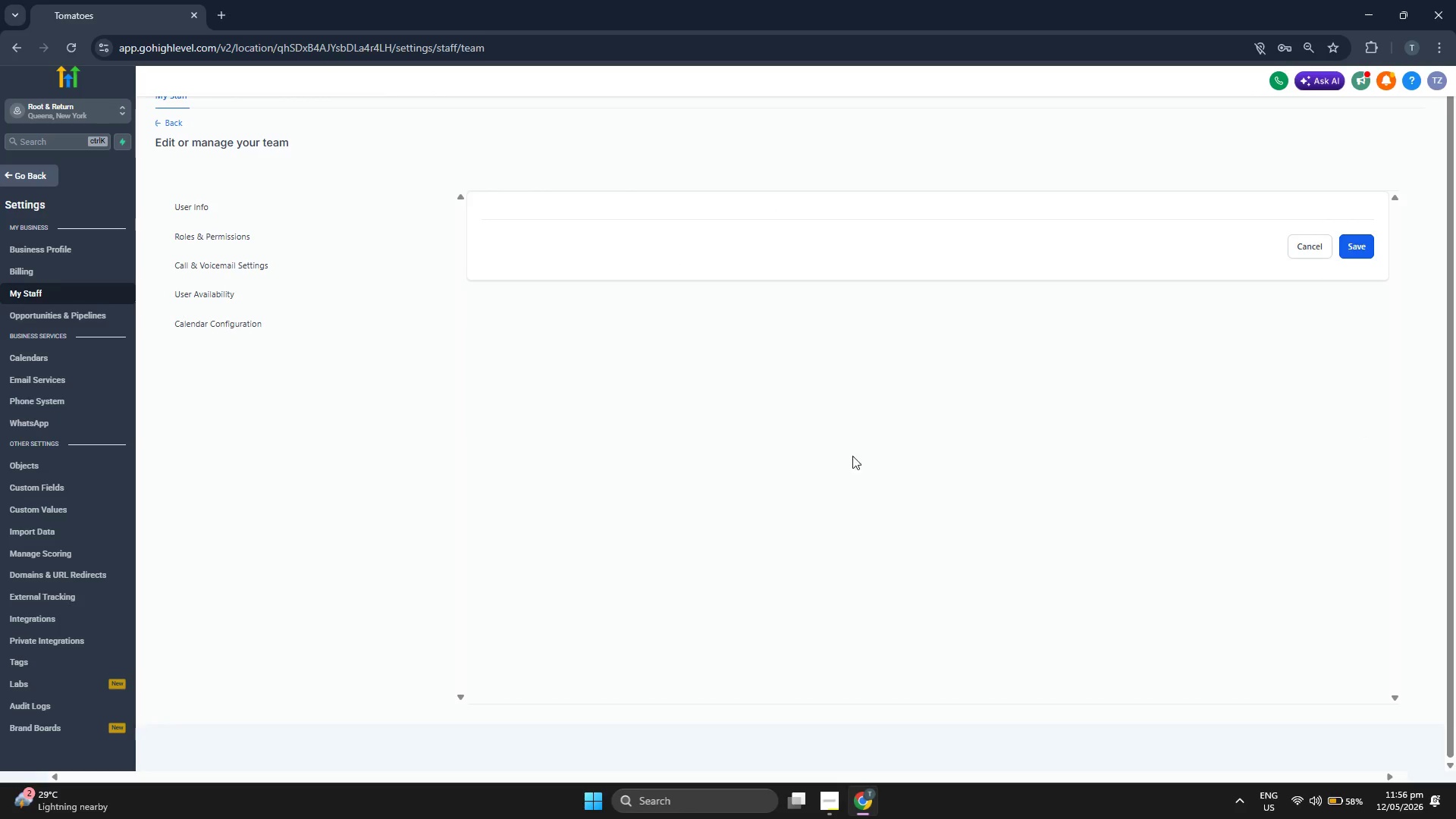 
wait(5.05)
 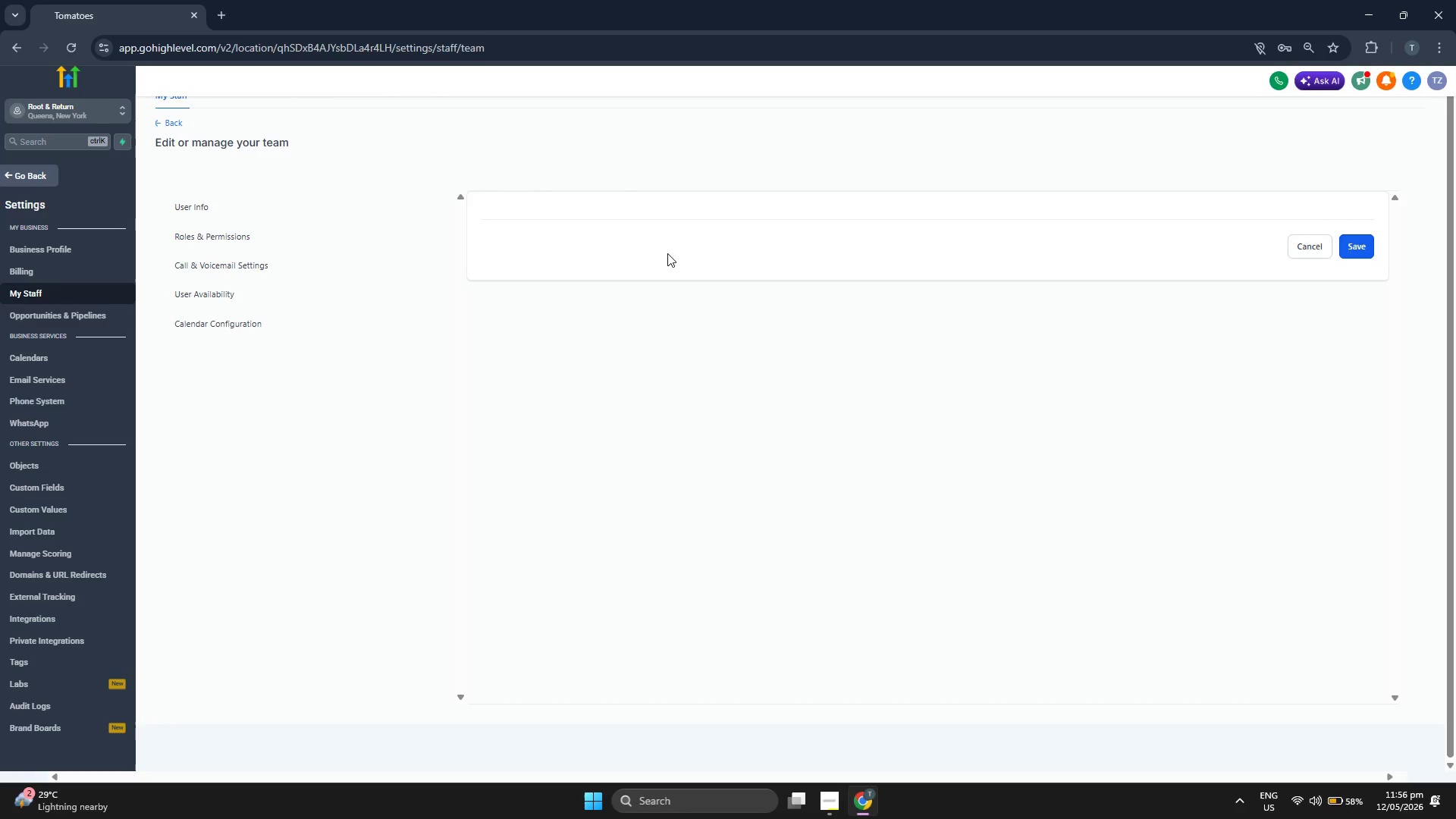 
double_click([1339, 245])
 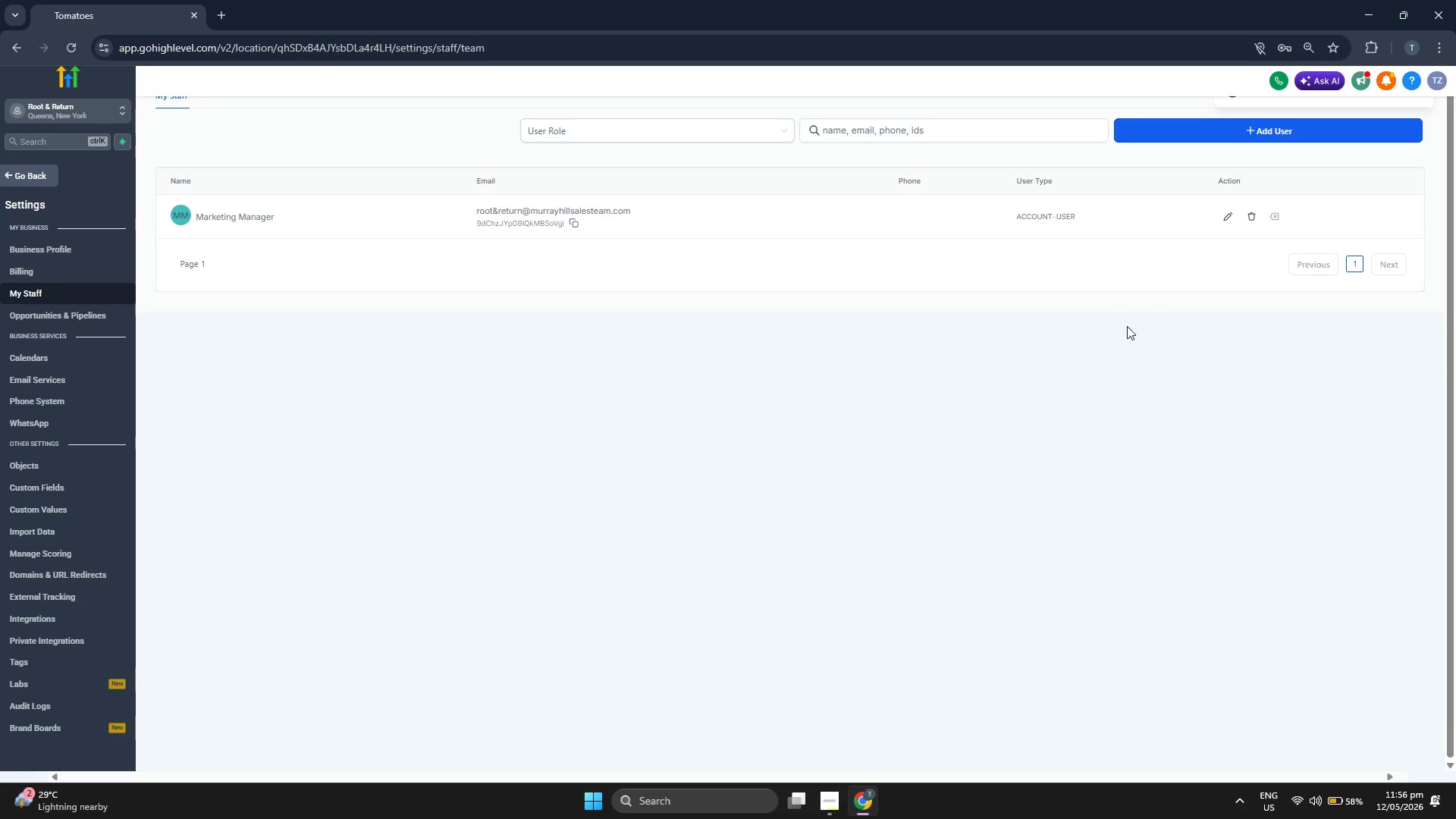 
wait(6.34)
 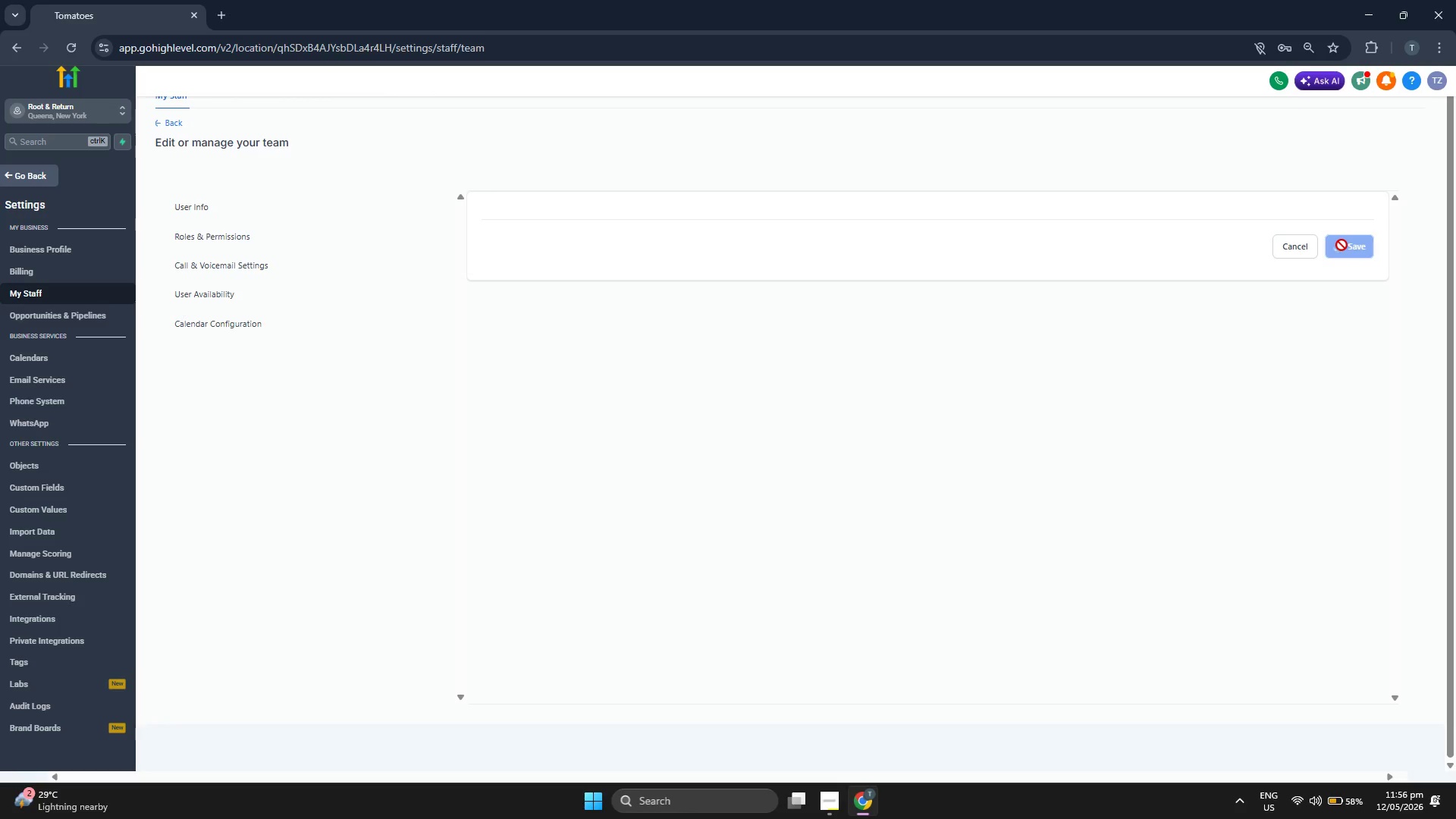 
left_click([566, 219])
 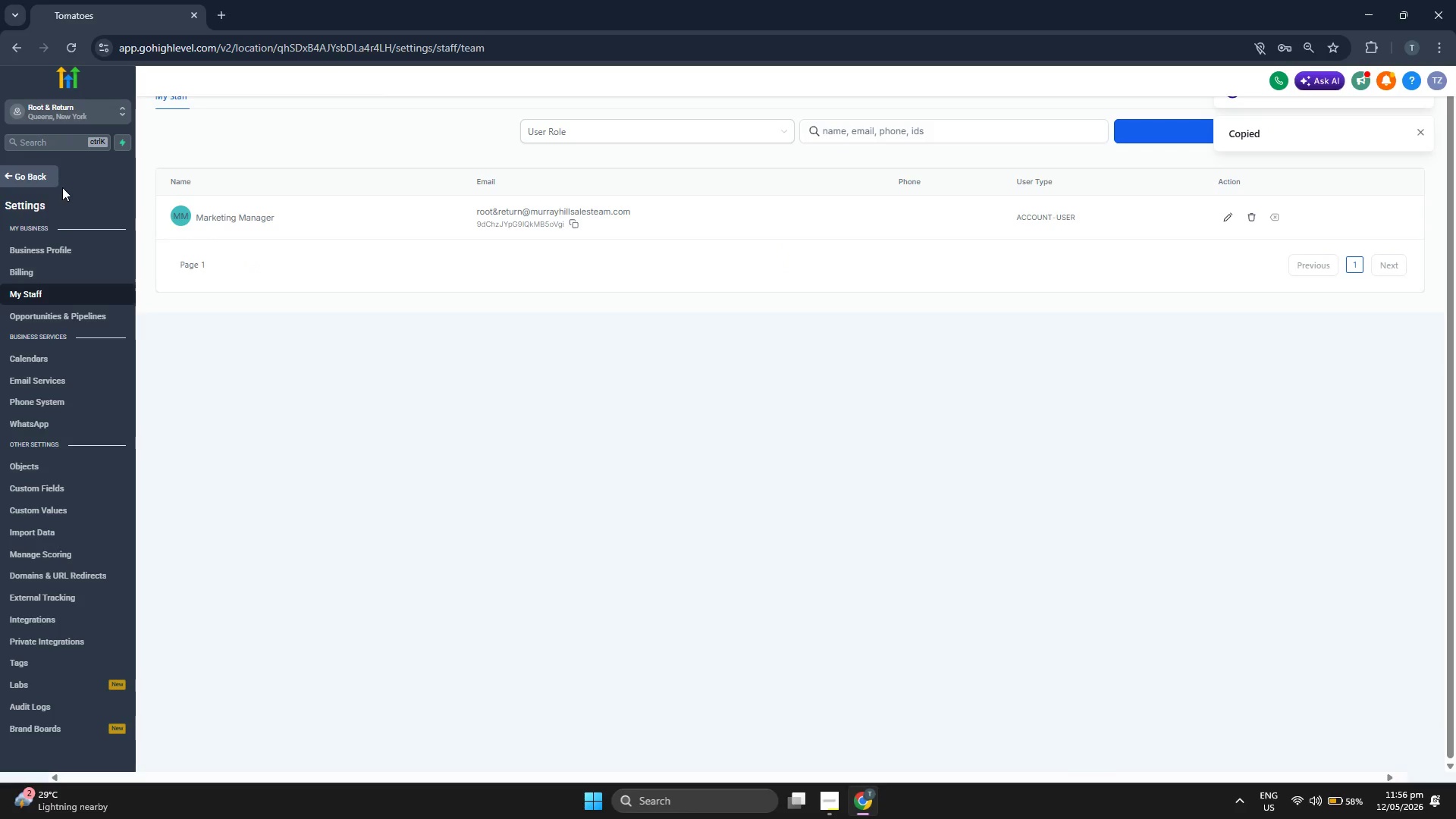 
left_click([53, 180])
 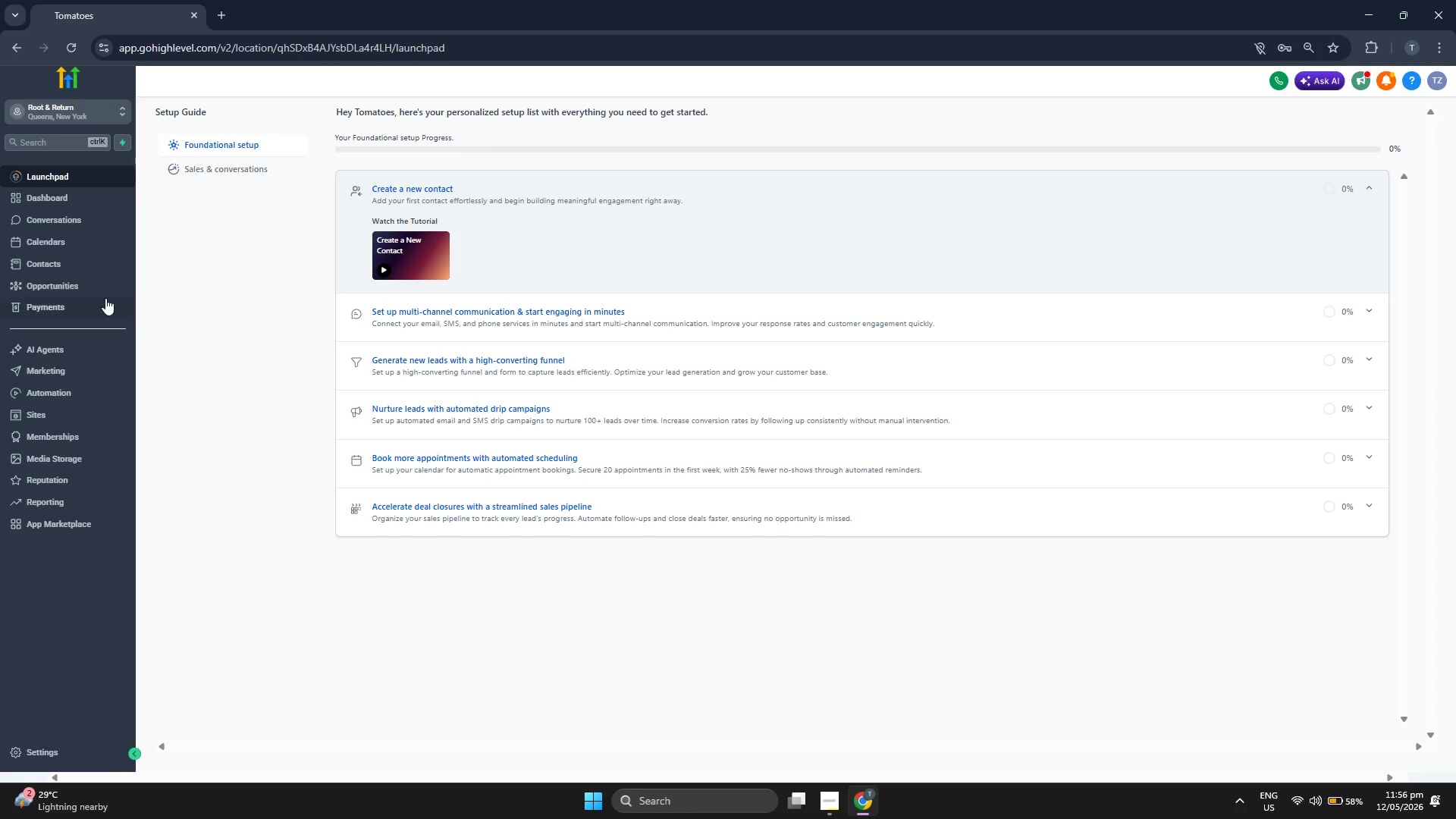 
wait(8.55)
 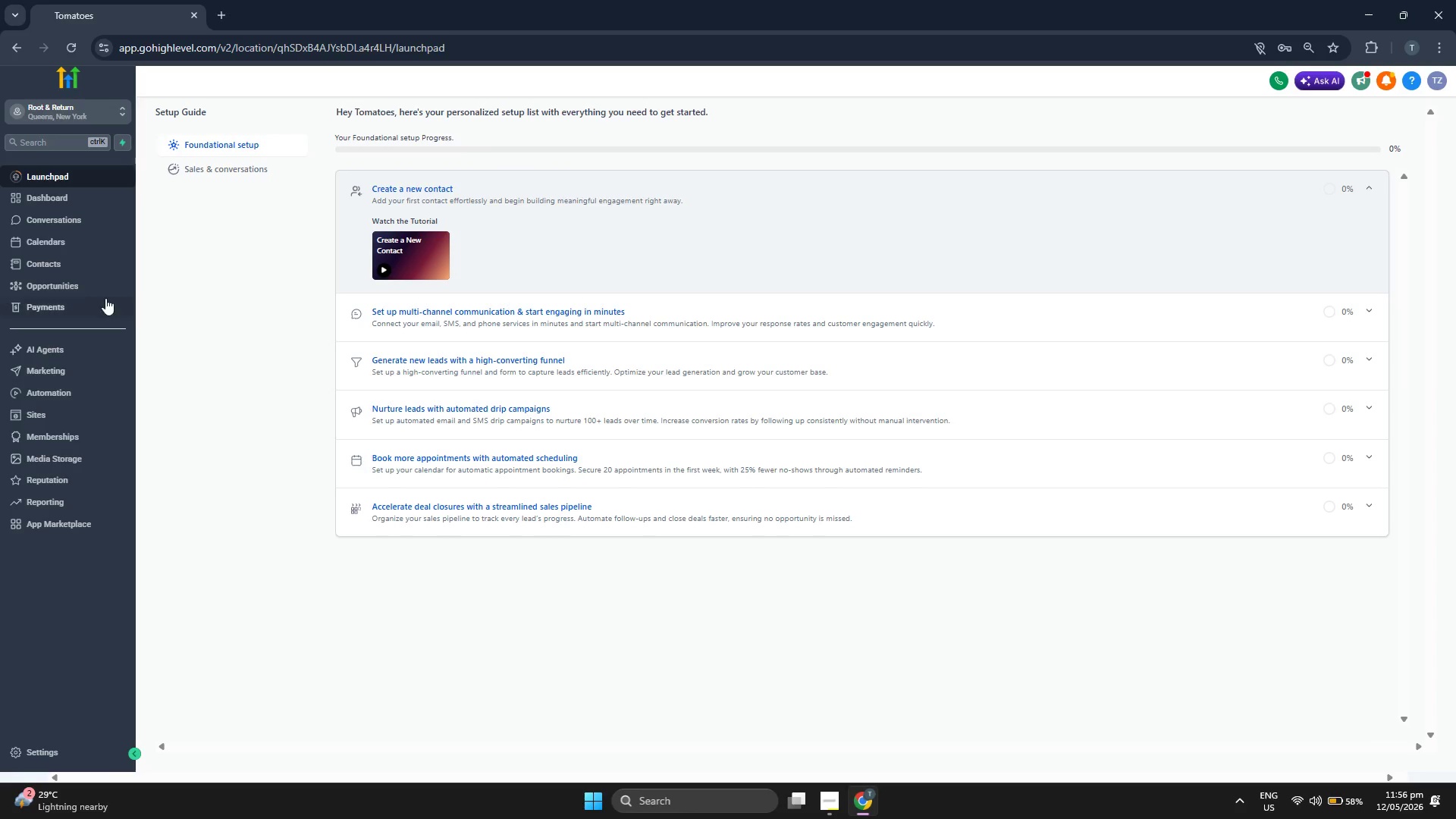 
left_click([424, 118])
 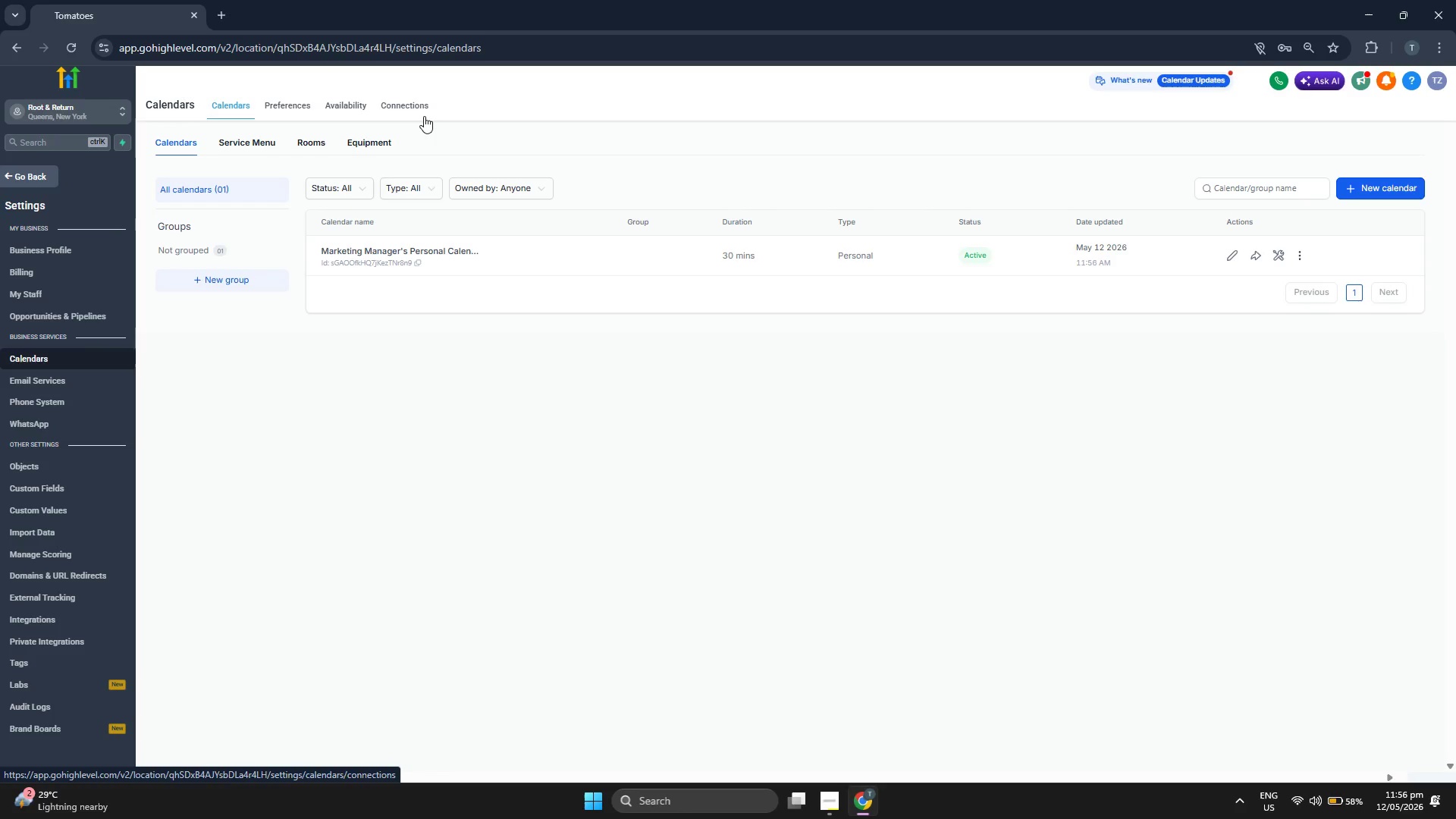 
wait(11.31)
 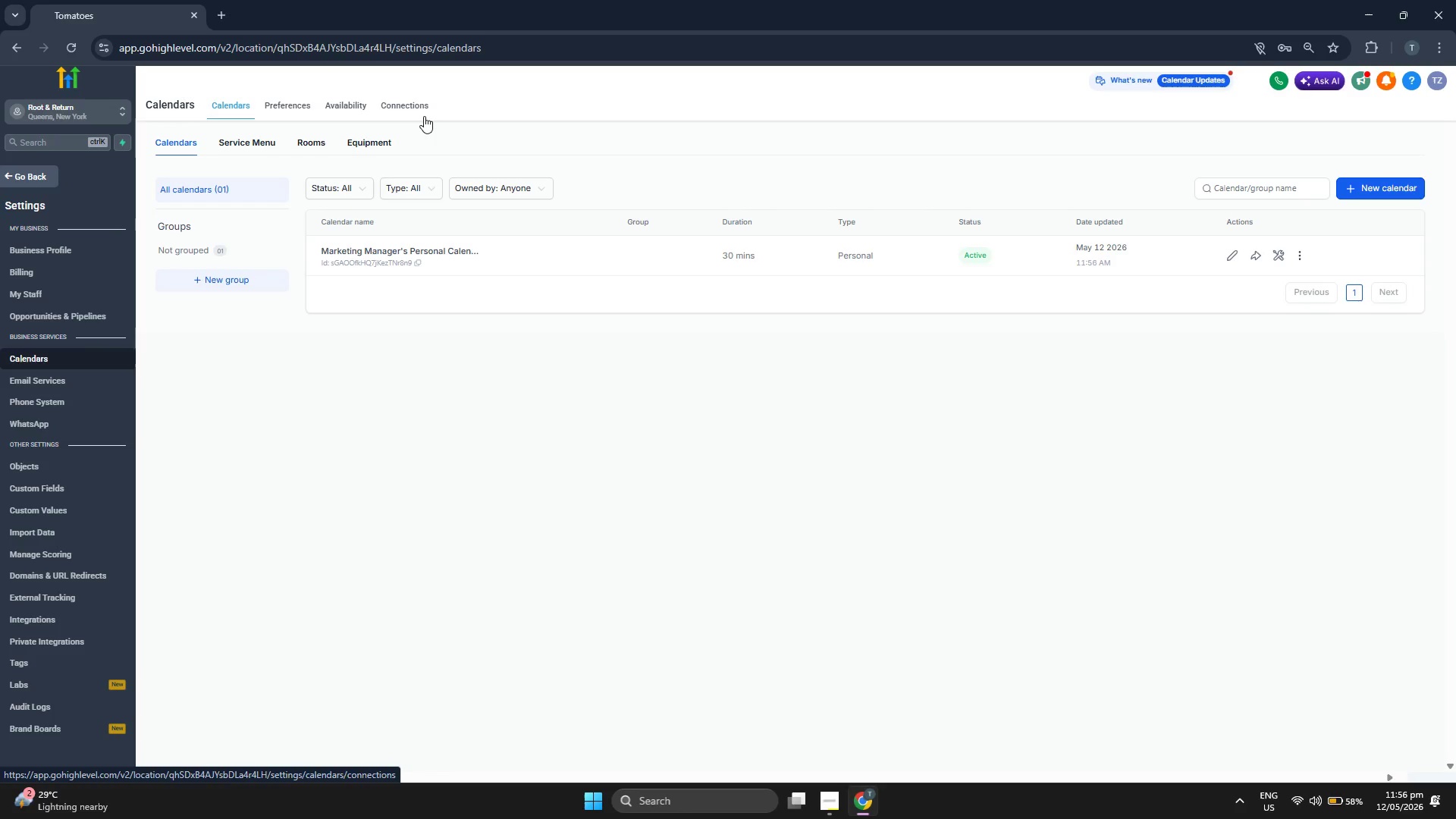 
left_click([1298, 255])
 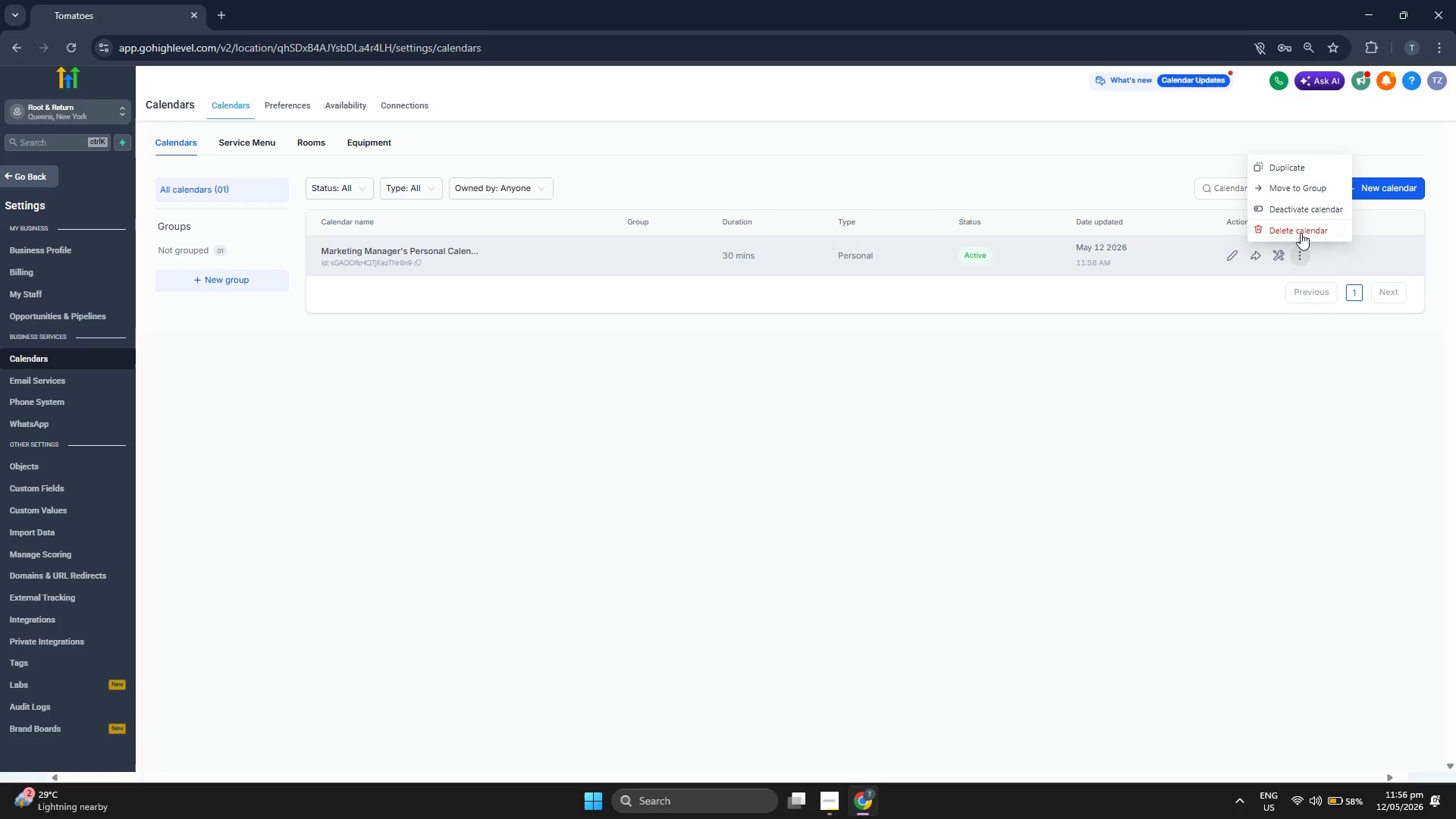 
left_click([1301, 231])
 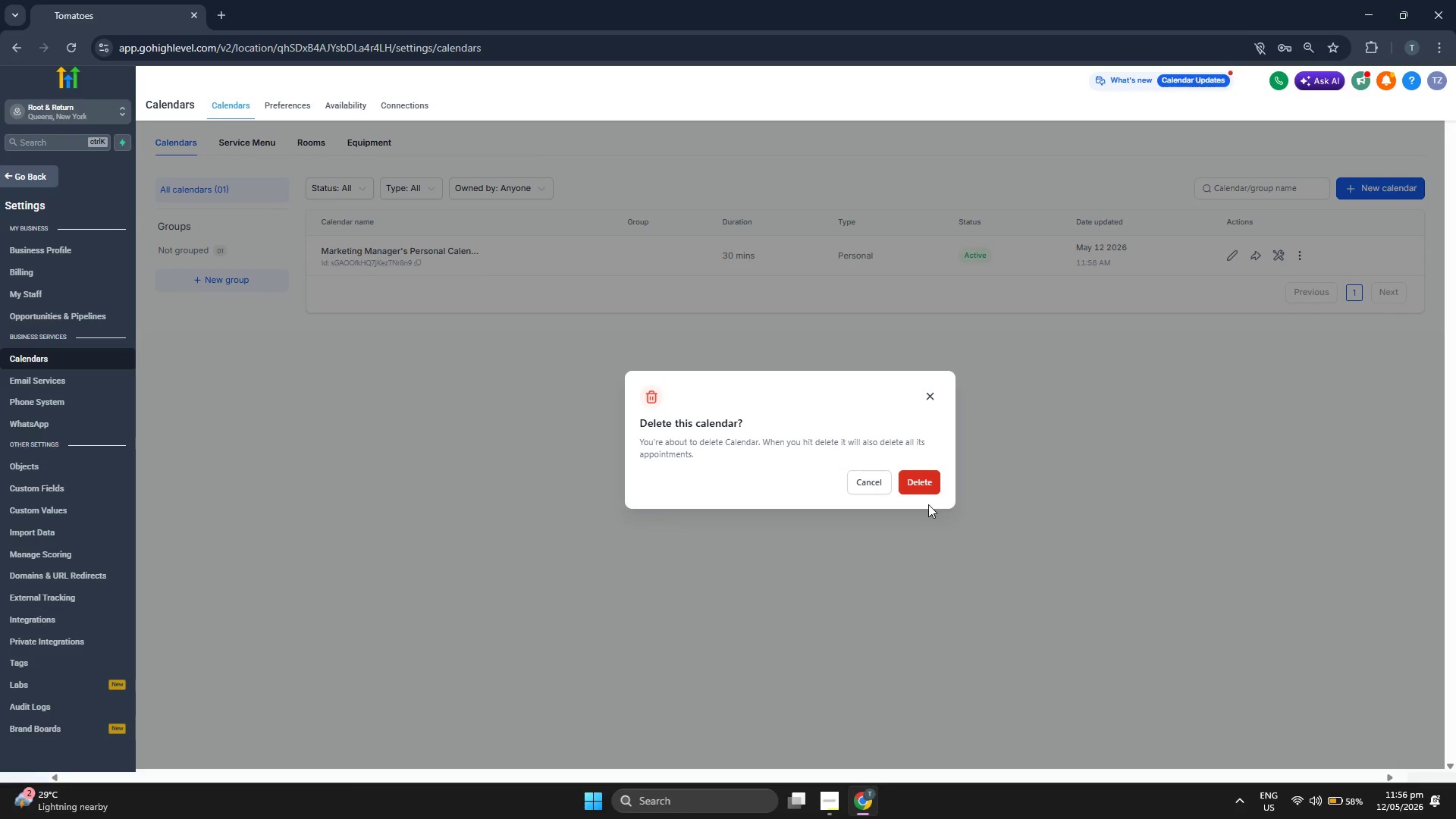 
left_click([926, 483])
 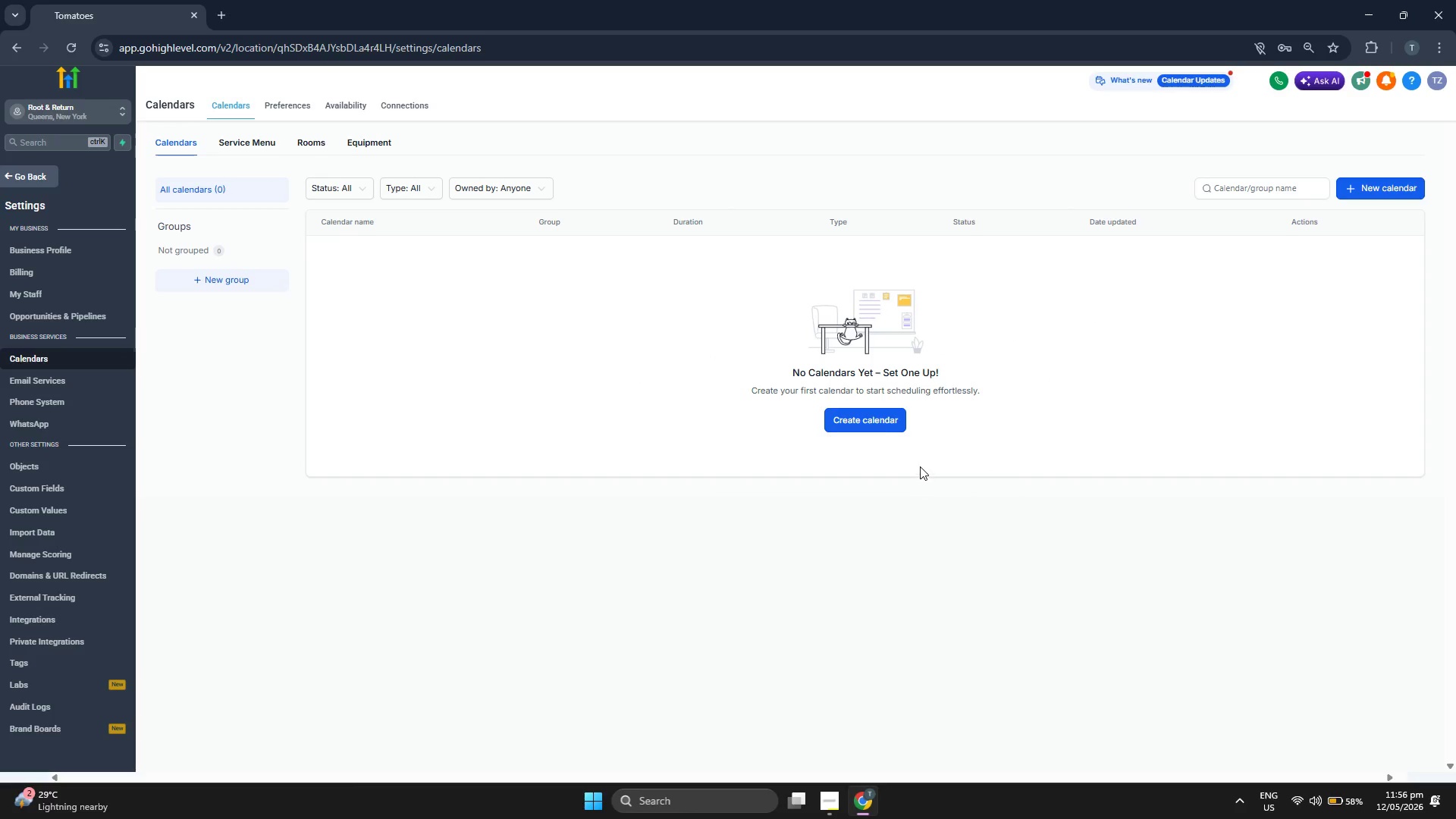 
left_click([868, 419])
 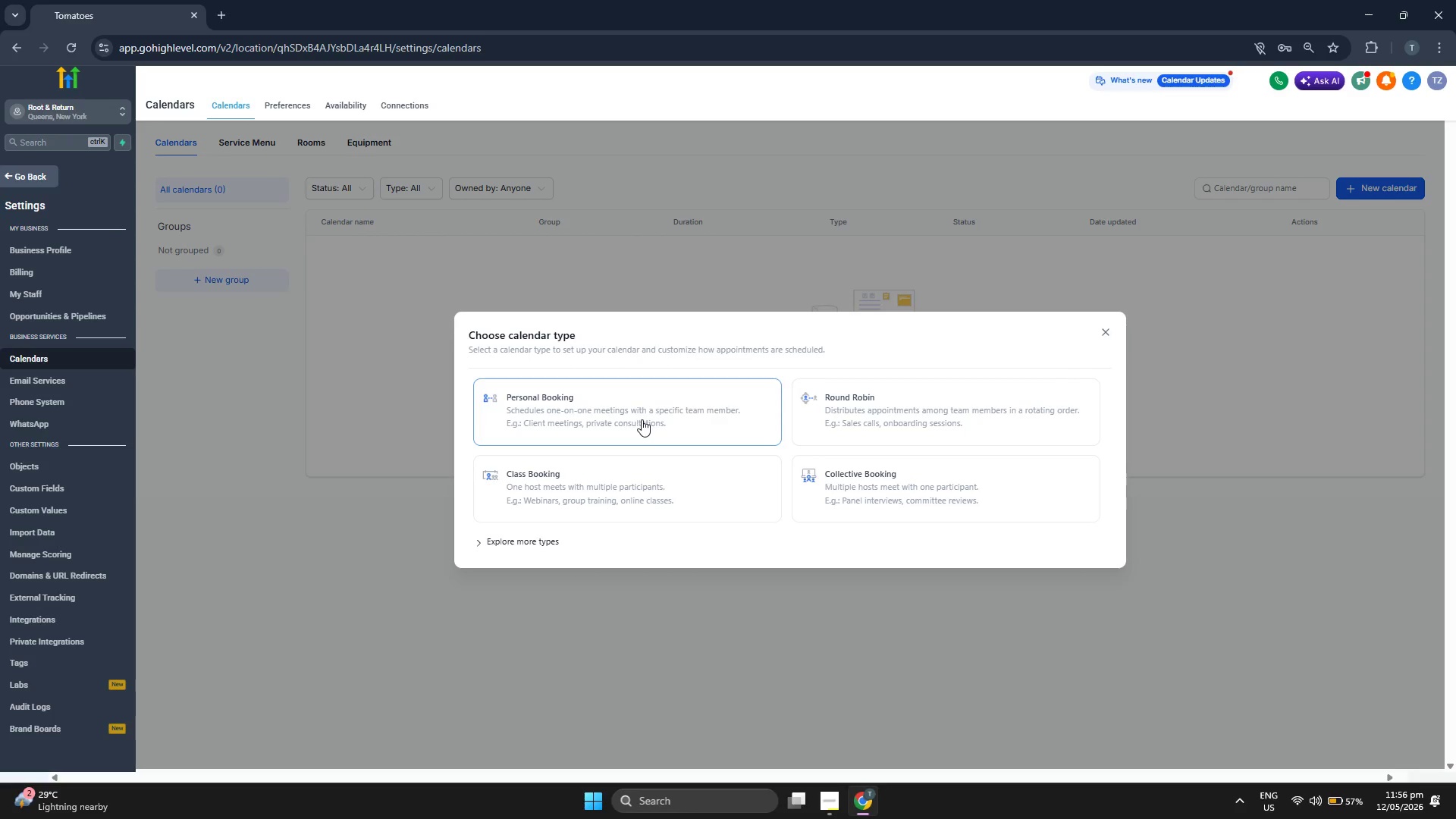 
left_click([642, 419])
 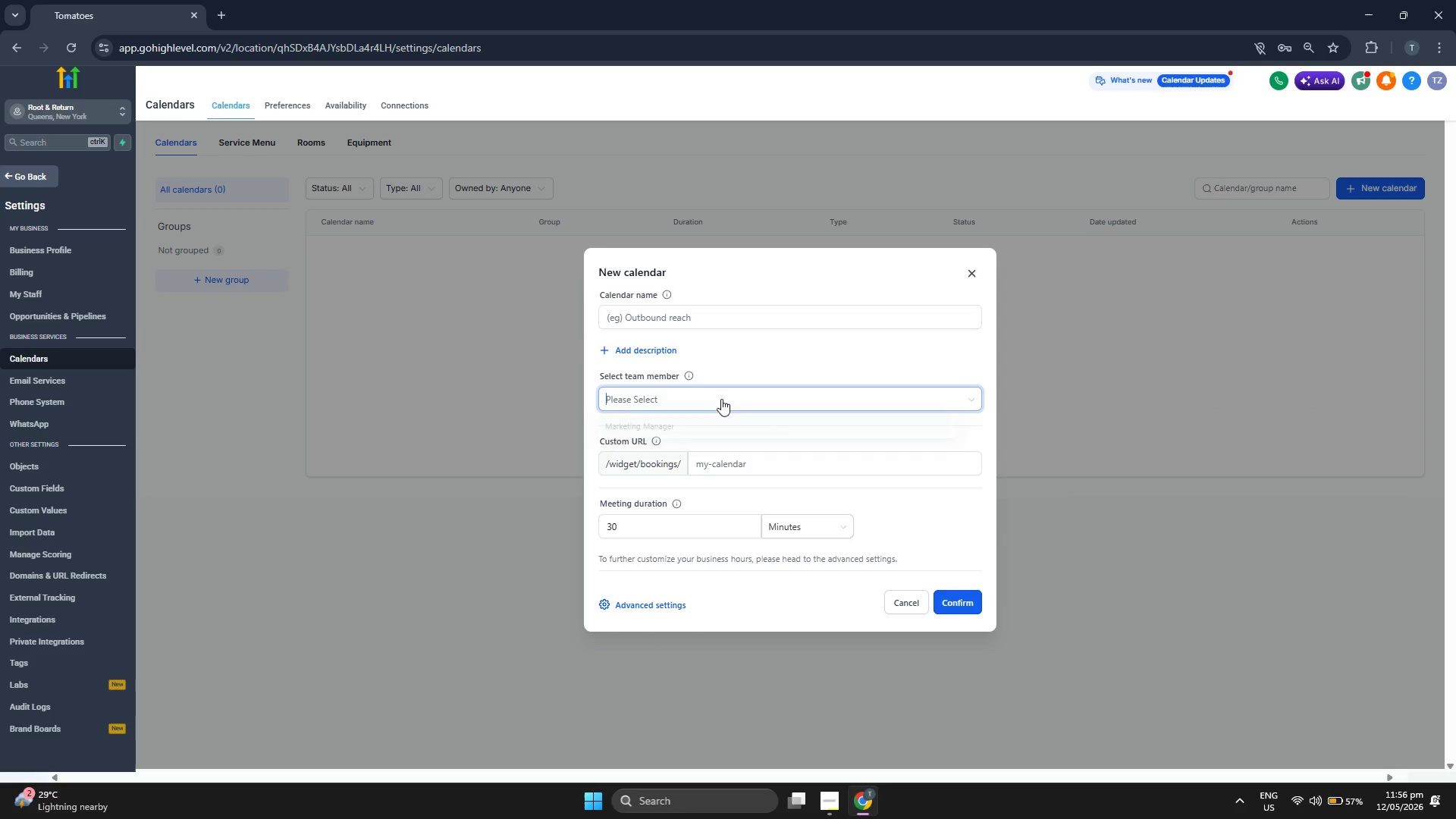 
left_click([705, 428])
 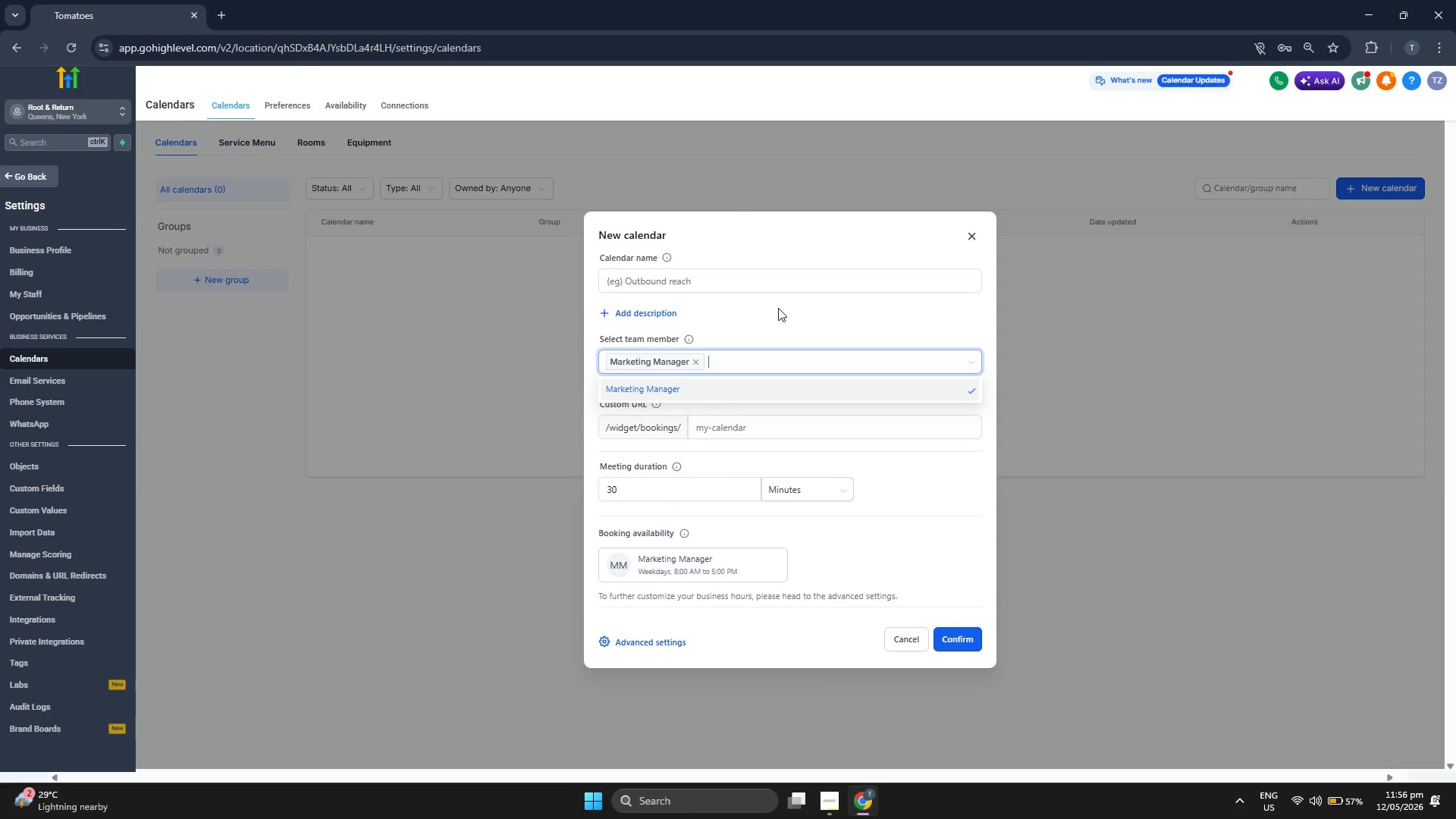 
left_click_drag(start_coordinate=[778, 311], to_coordinate=[778, 315])
 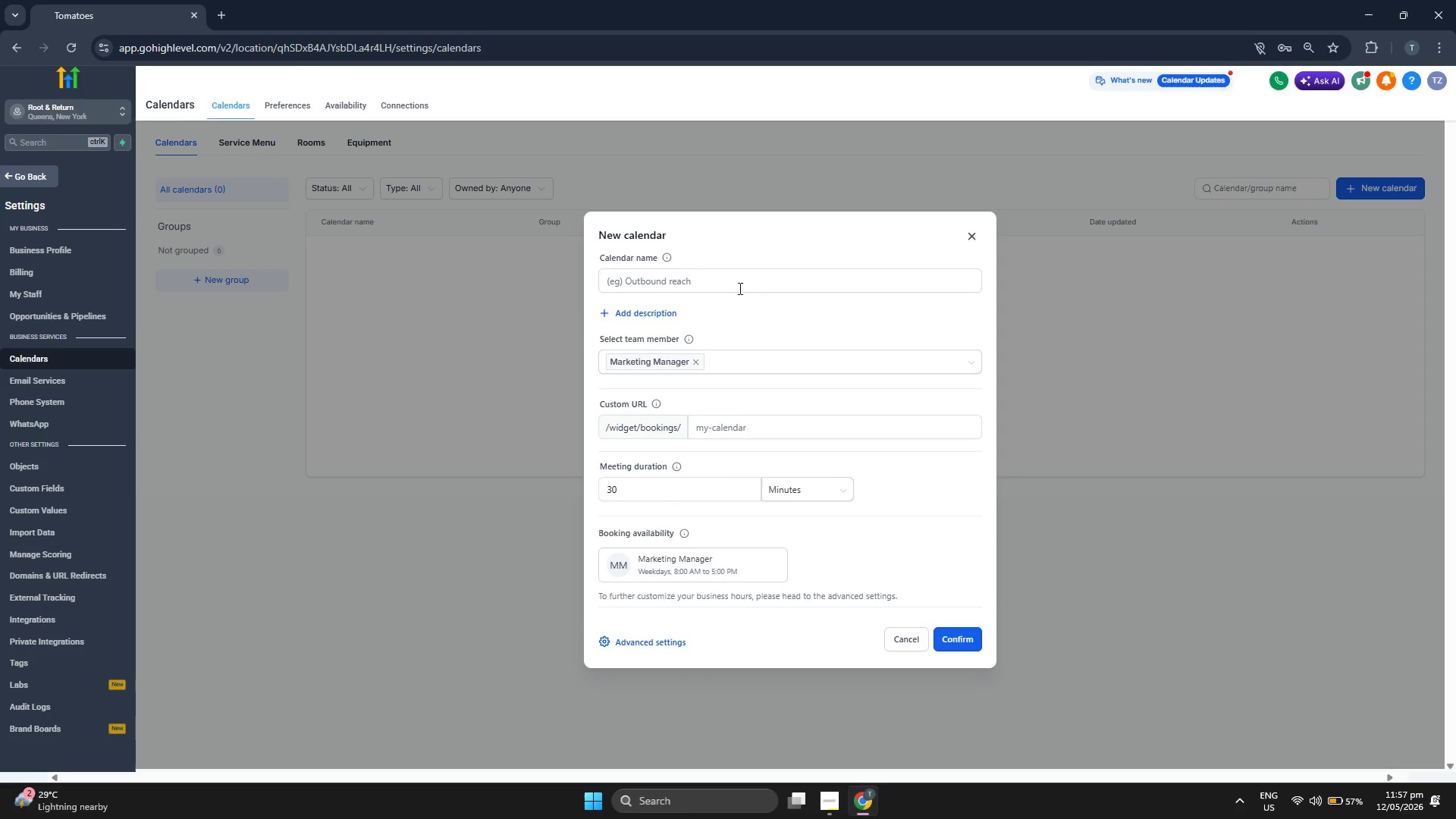 
left_click([738, 287])
 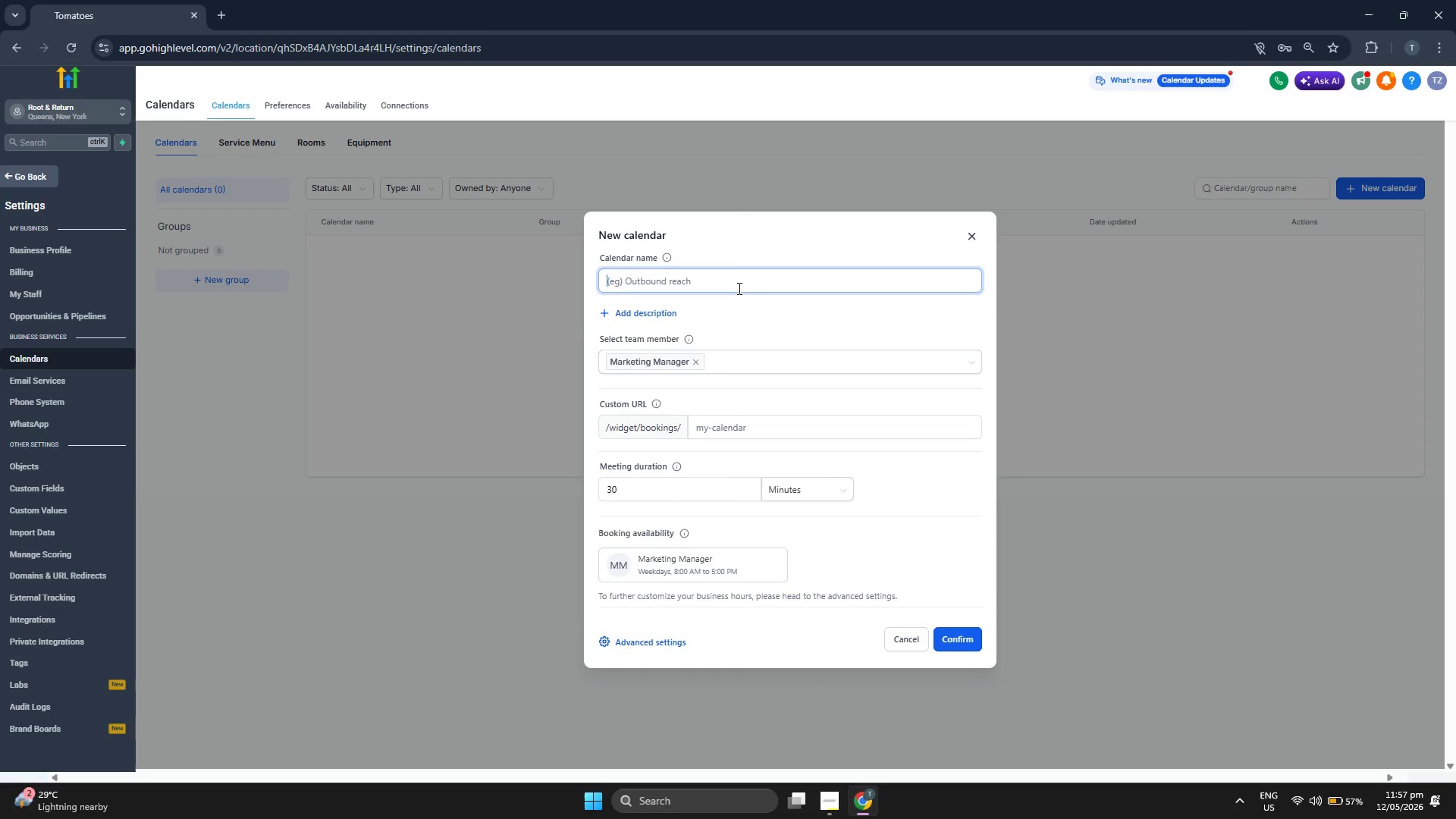 
type(Boomi)
key(Backspace)
key(Backspace)
type(king Appoing)
key(Backspace)
type(tment)
 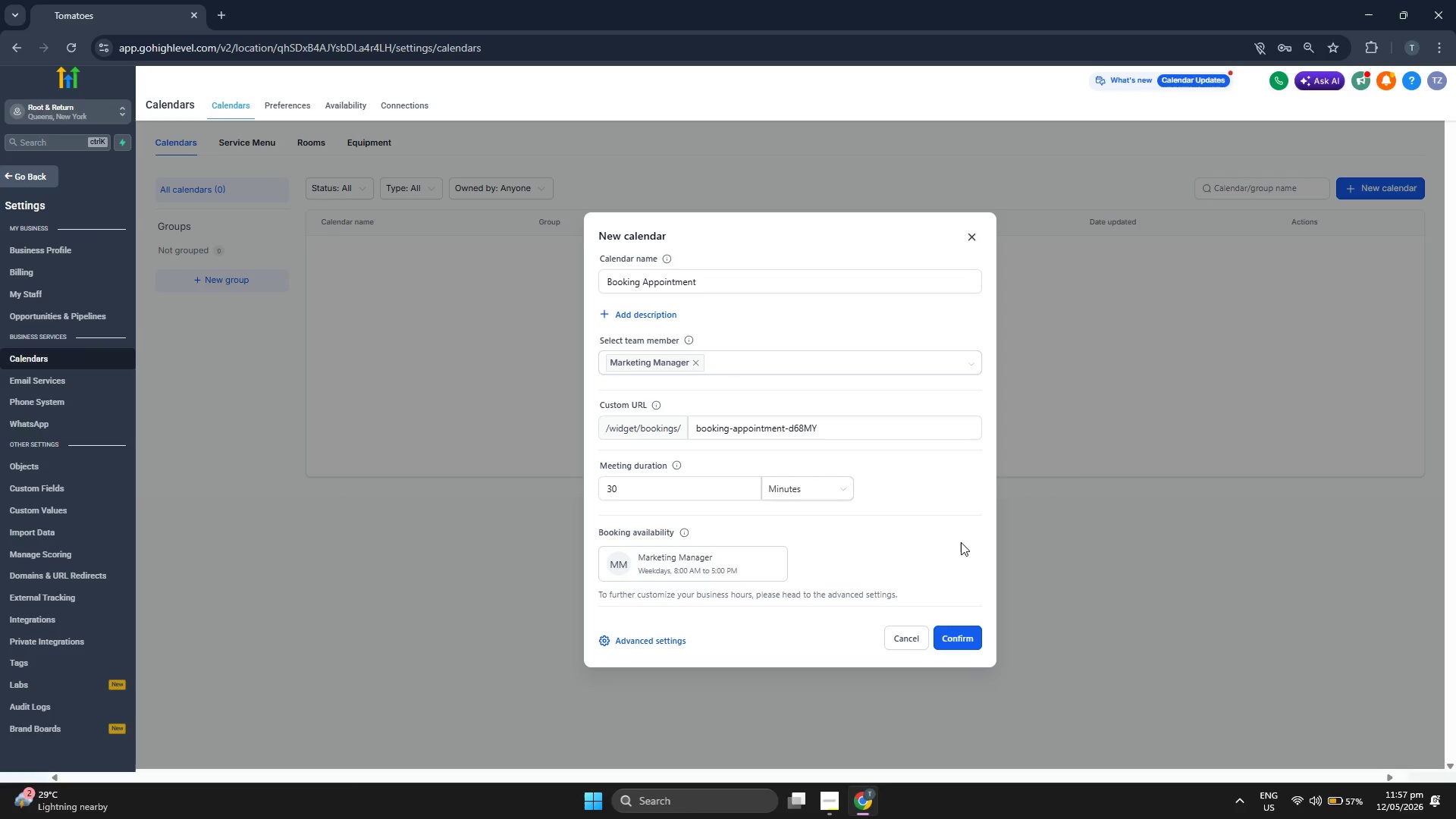 
wait(9.41)
 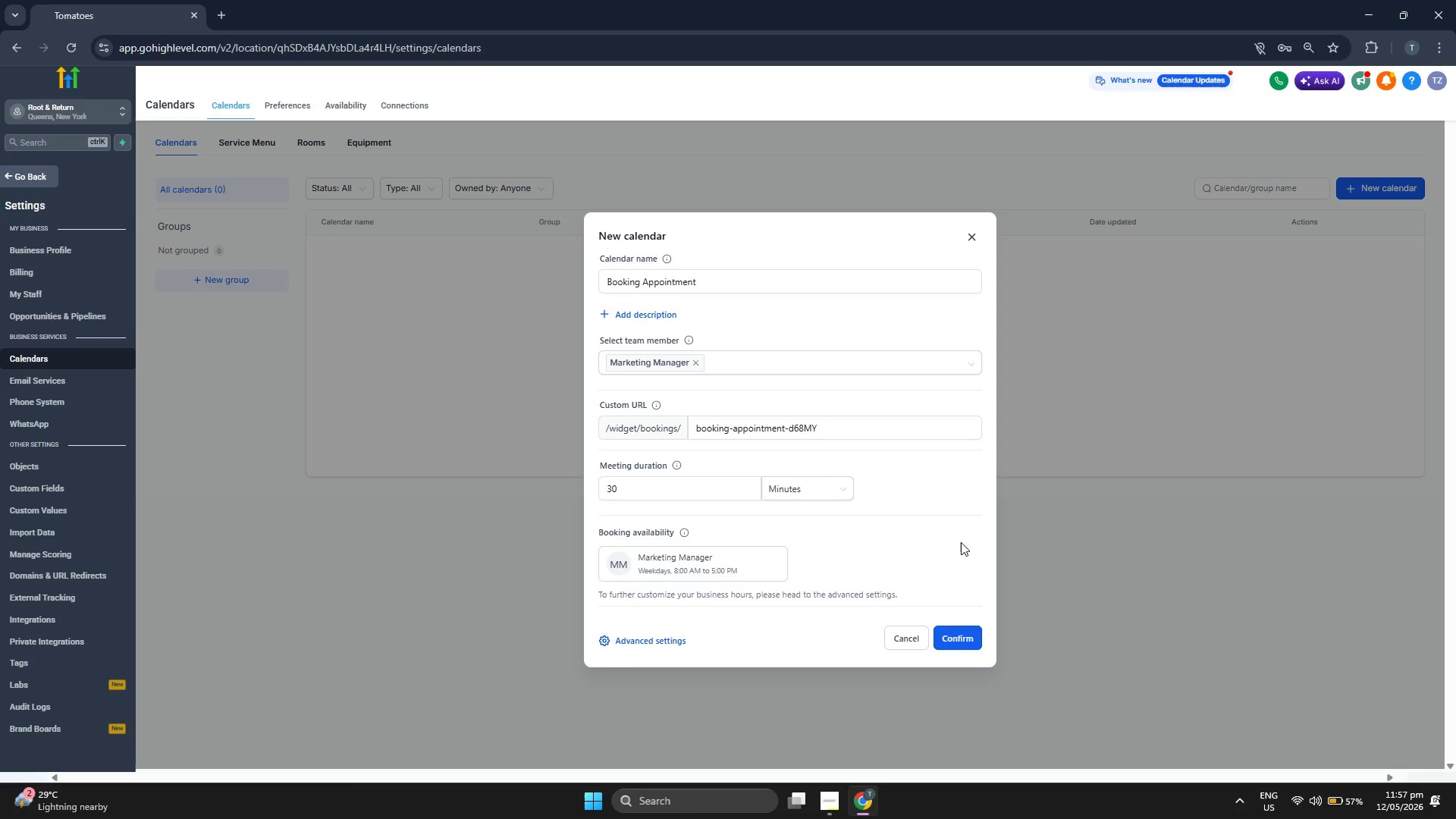 
left_click([838, 555])
 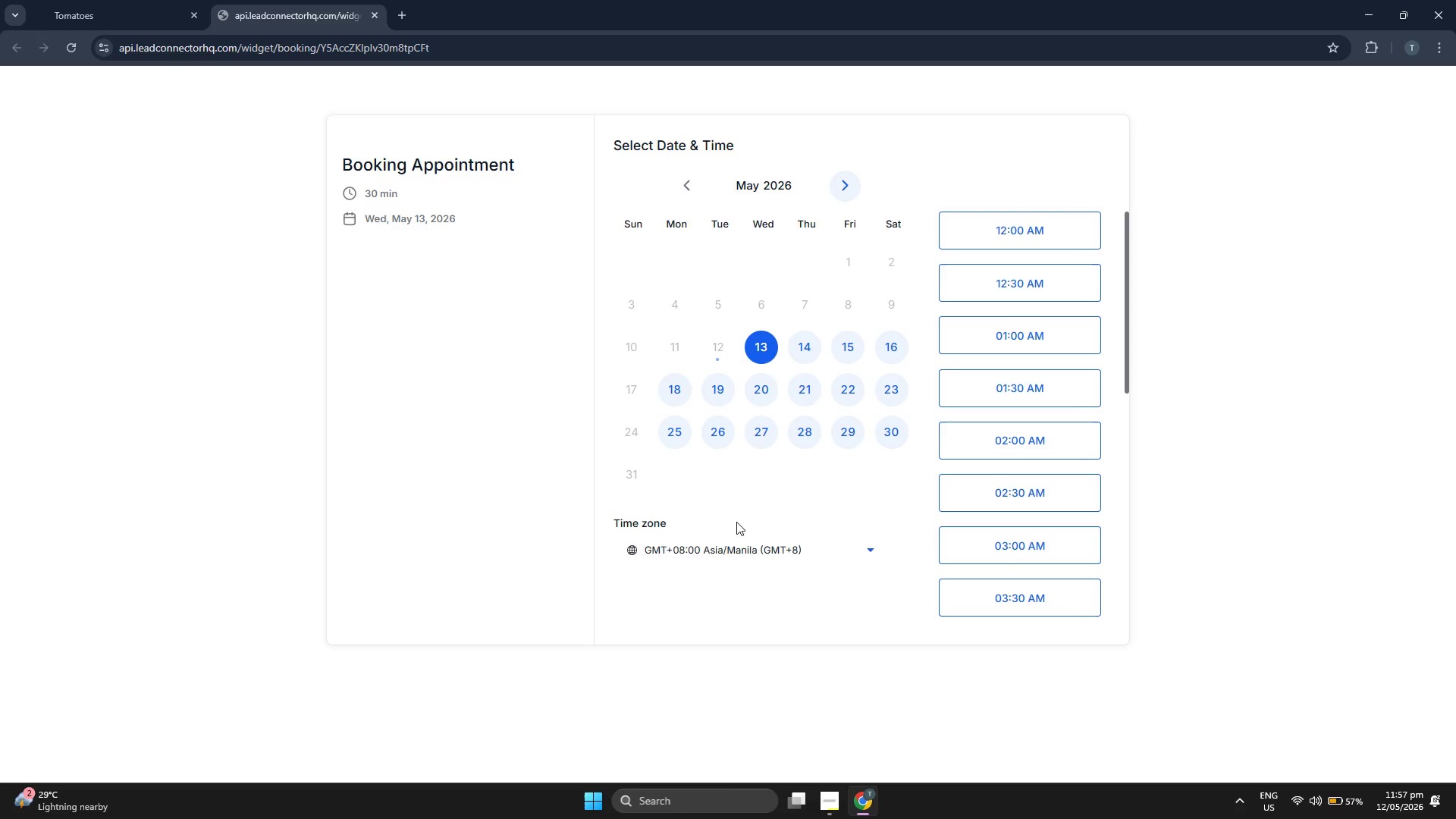 
scroll: coordinate [737, 418], scroll_direction: down, amount: 5.0
 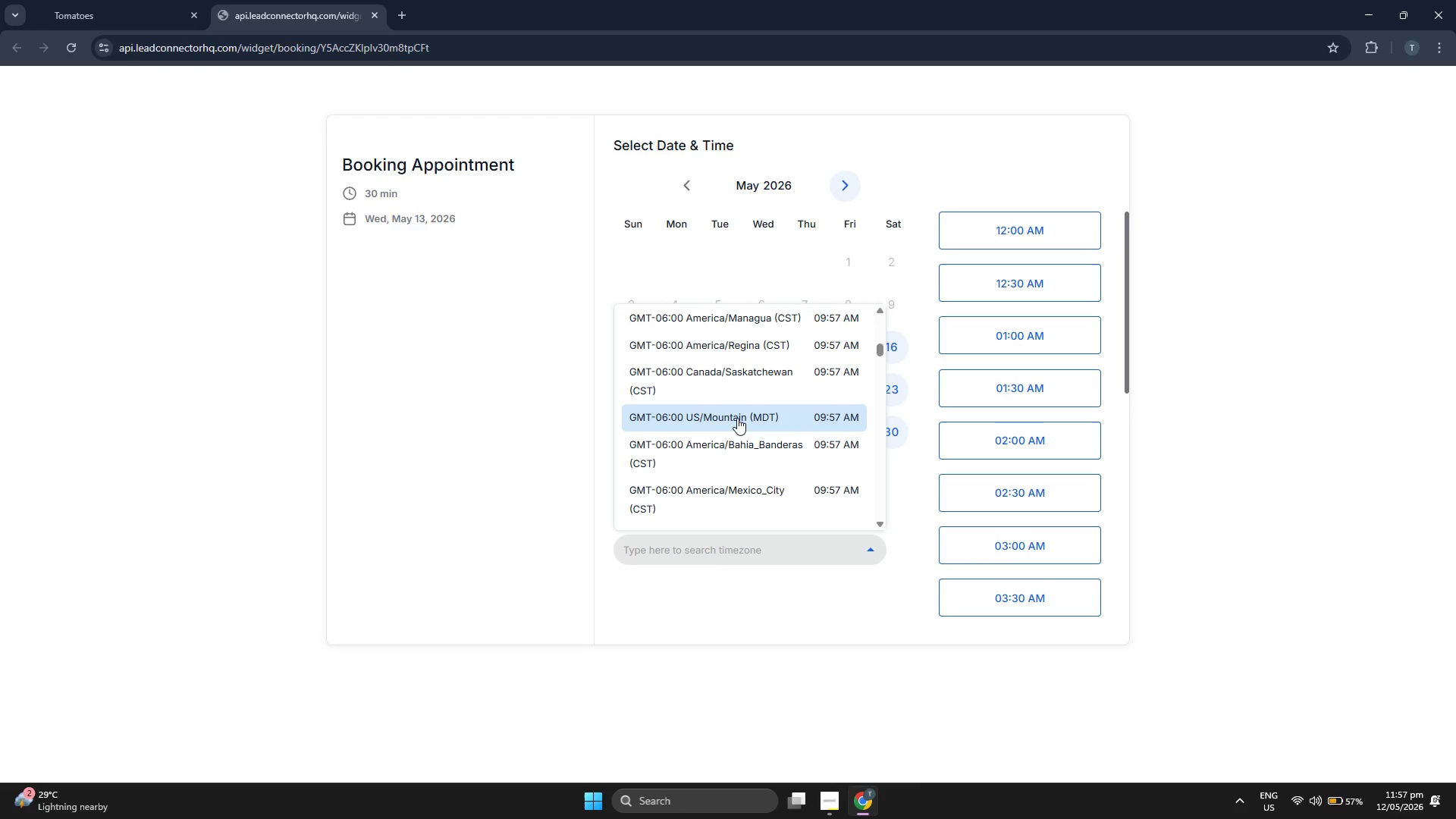 
scroll: coordinate [737, 418], scroll_direction: down, amount: 5.0
 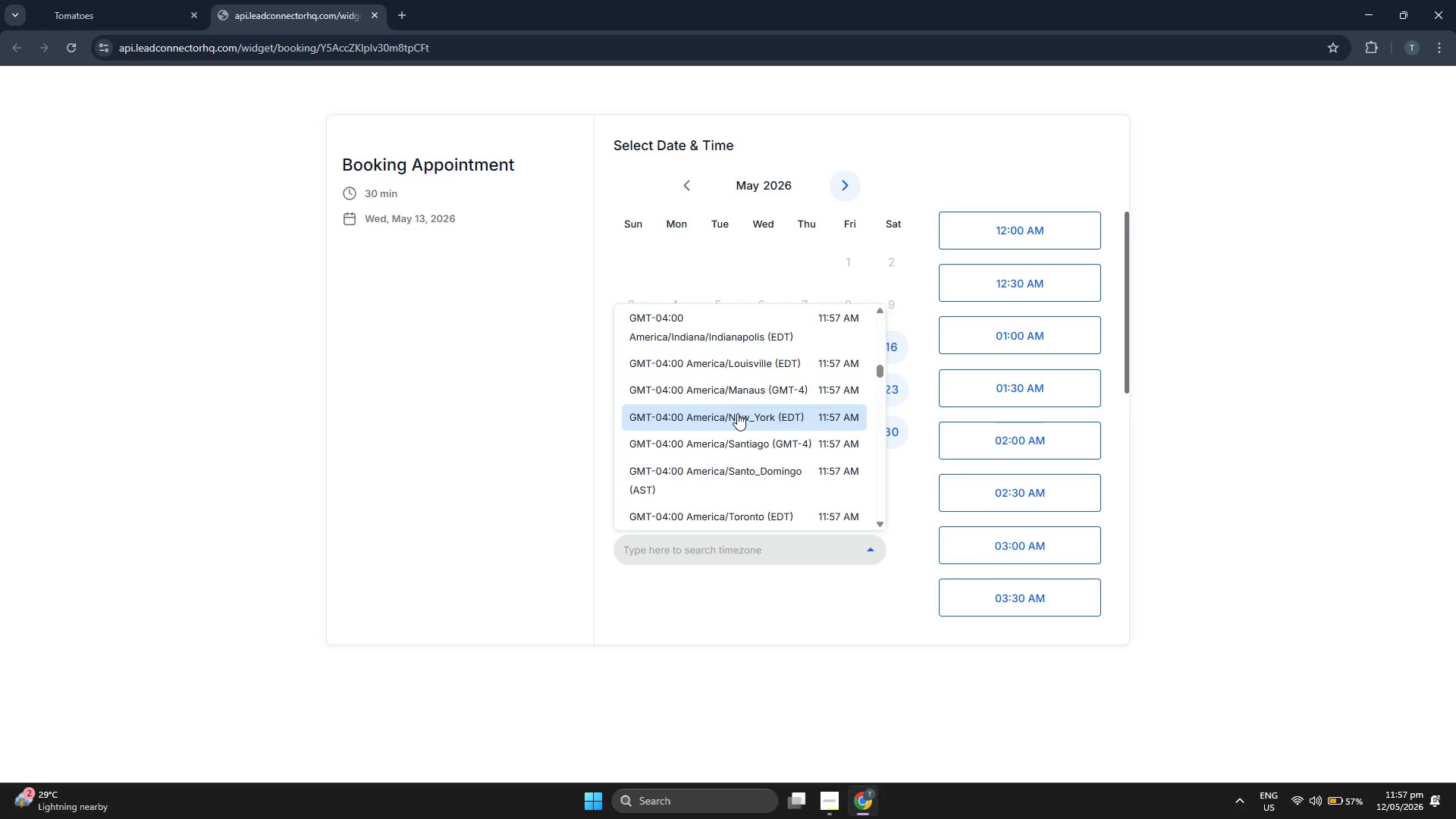 
scroll: coordinate [737, 413], scroll_direction: down, amount: 6.0
 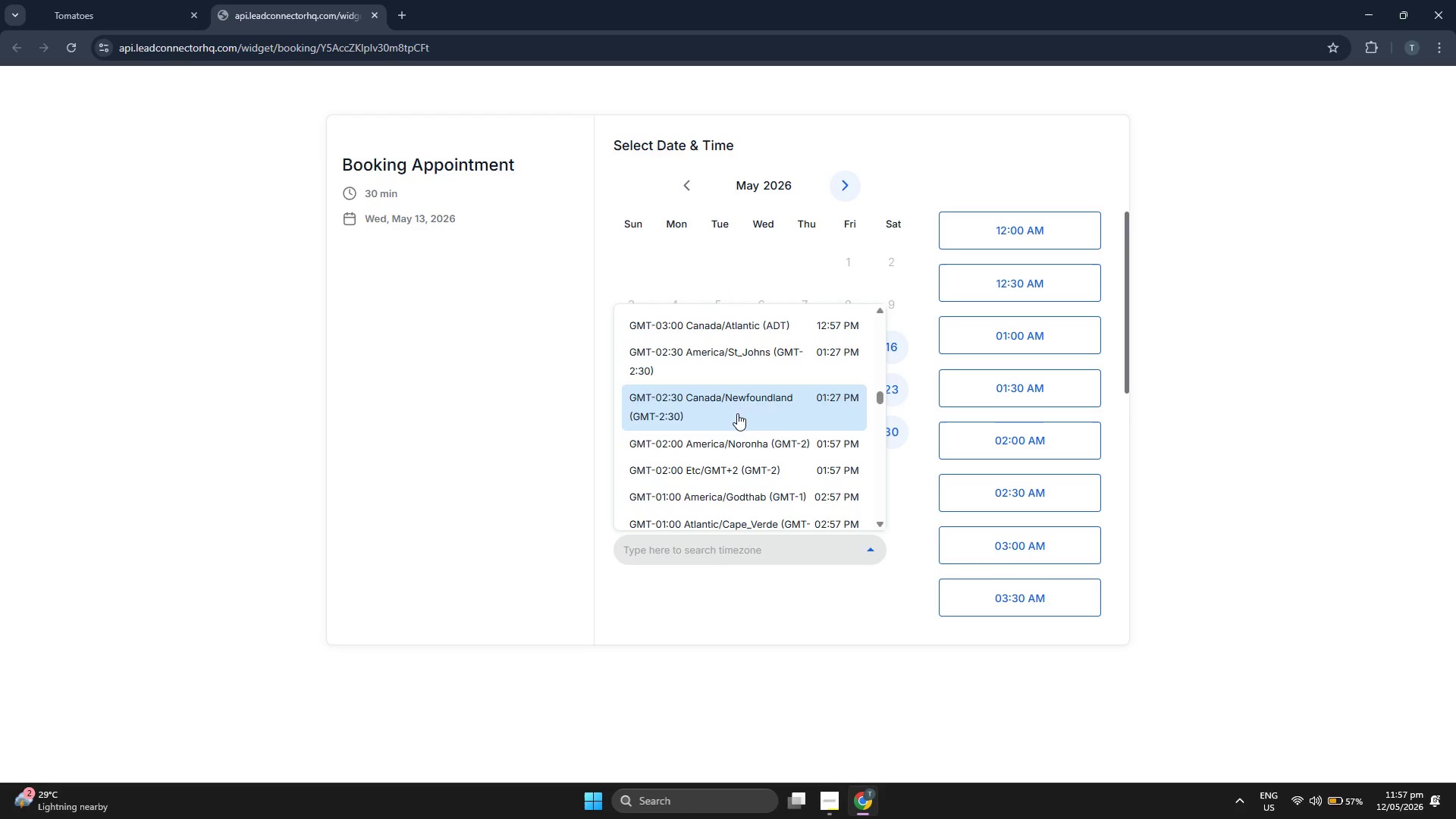 
scroll: coordinate [737, 413], scroll_direction: down, amount: 5.0
 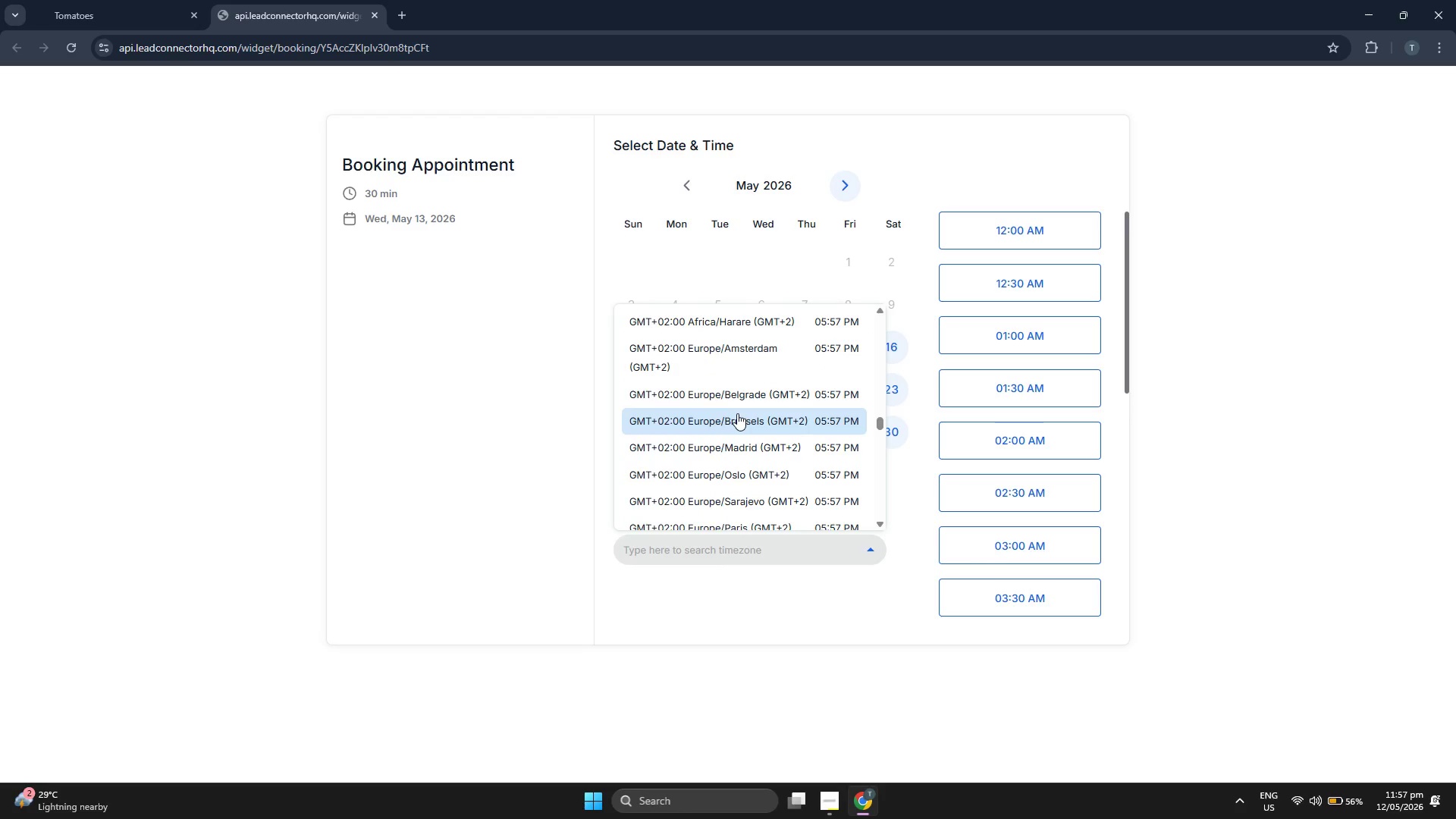 
scroll: coordinate [737, 413], scroll_direction: down, amount: 5.0
 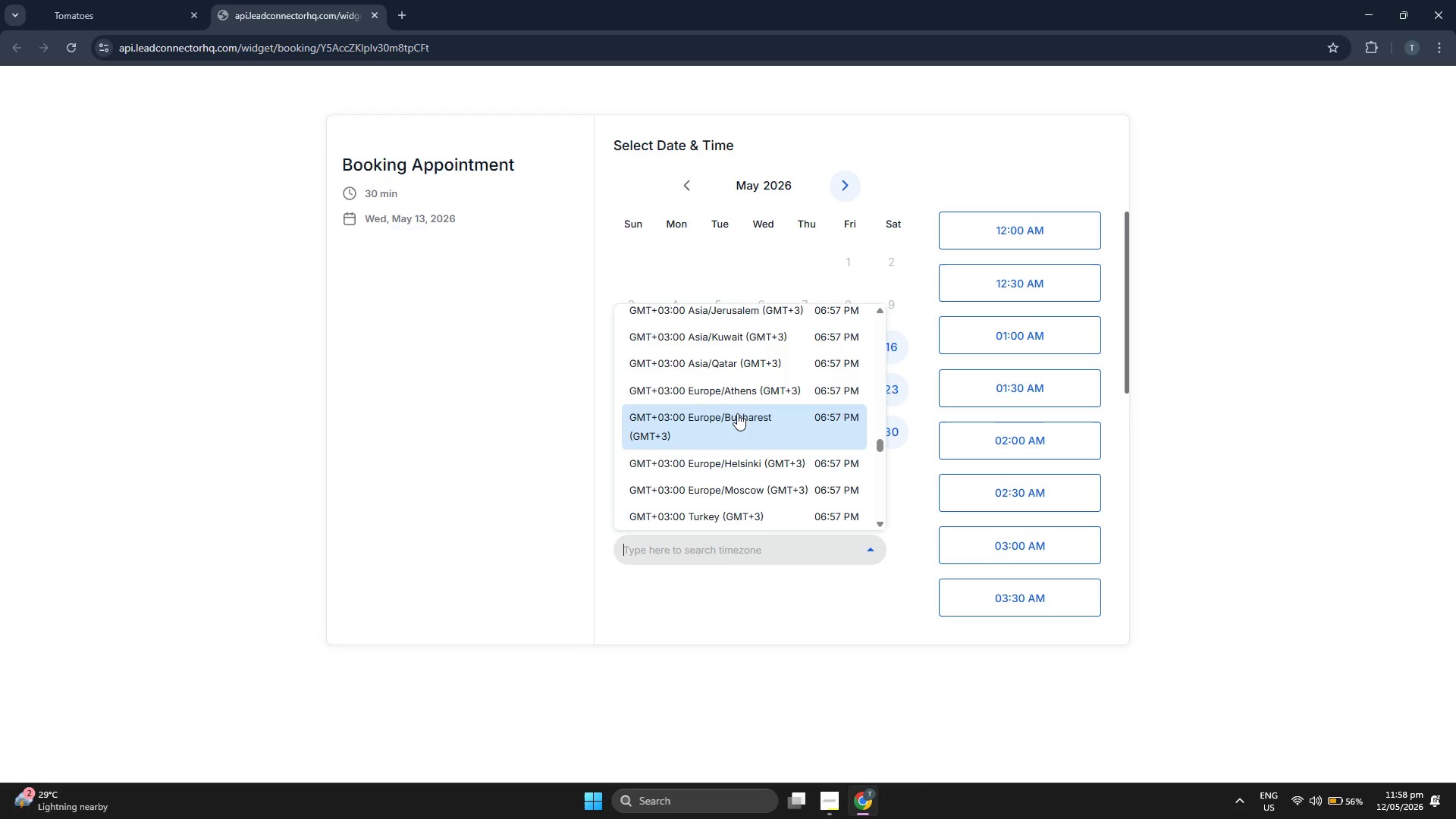 
scroll: coordinate [1041, 402], scroll_direction: down, amount: 6.0
 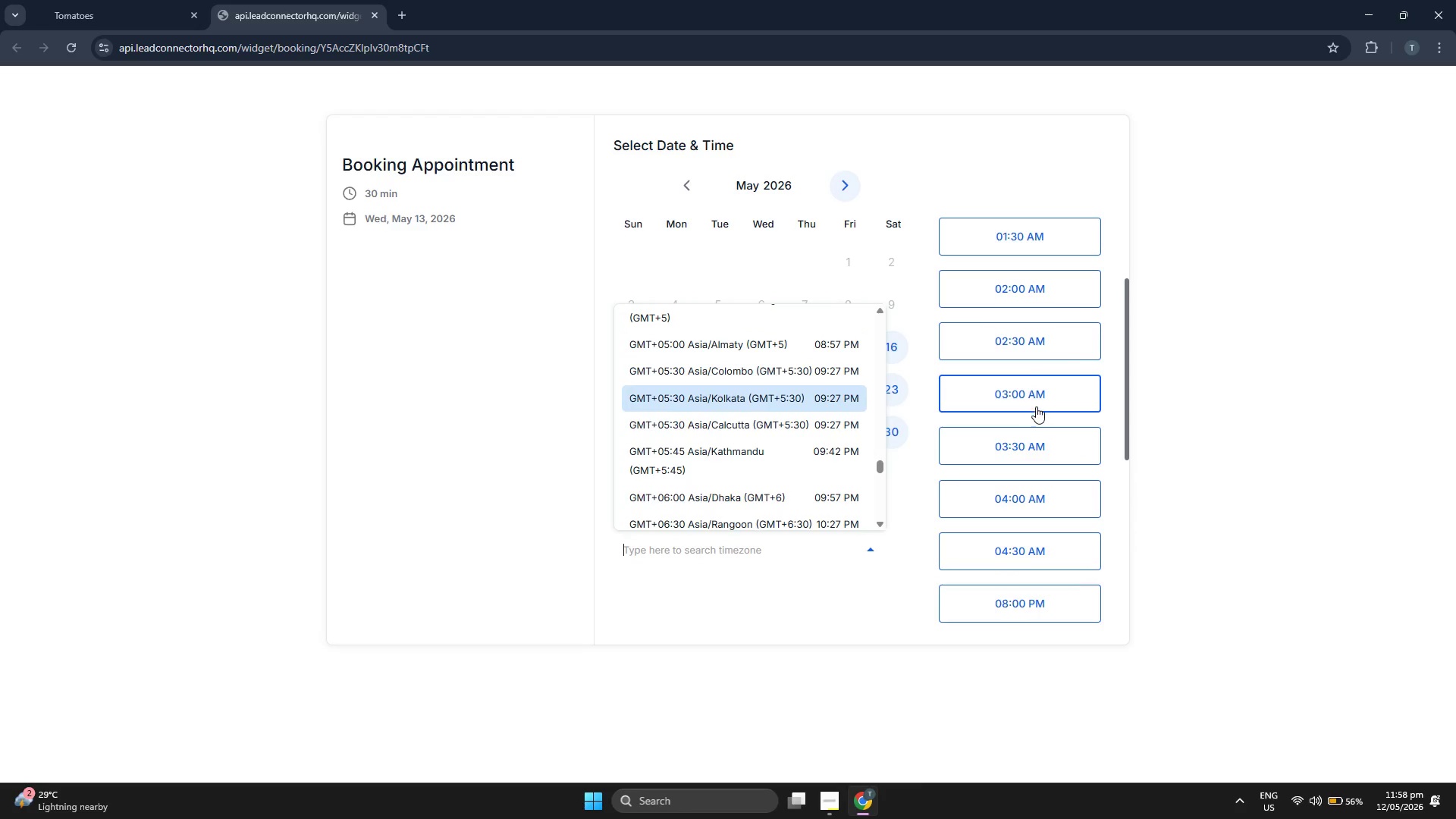 
scroll: coordinate [727, 421], scroll_direction: down, amount: 5.0
 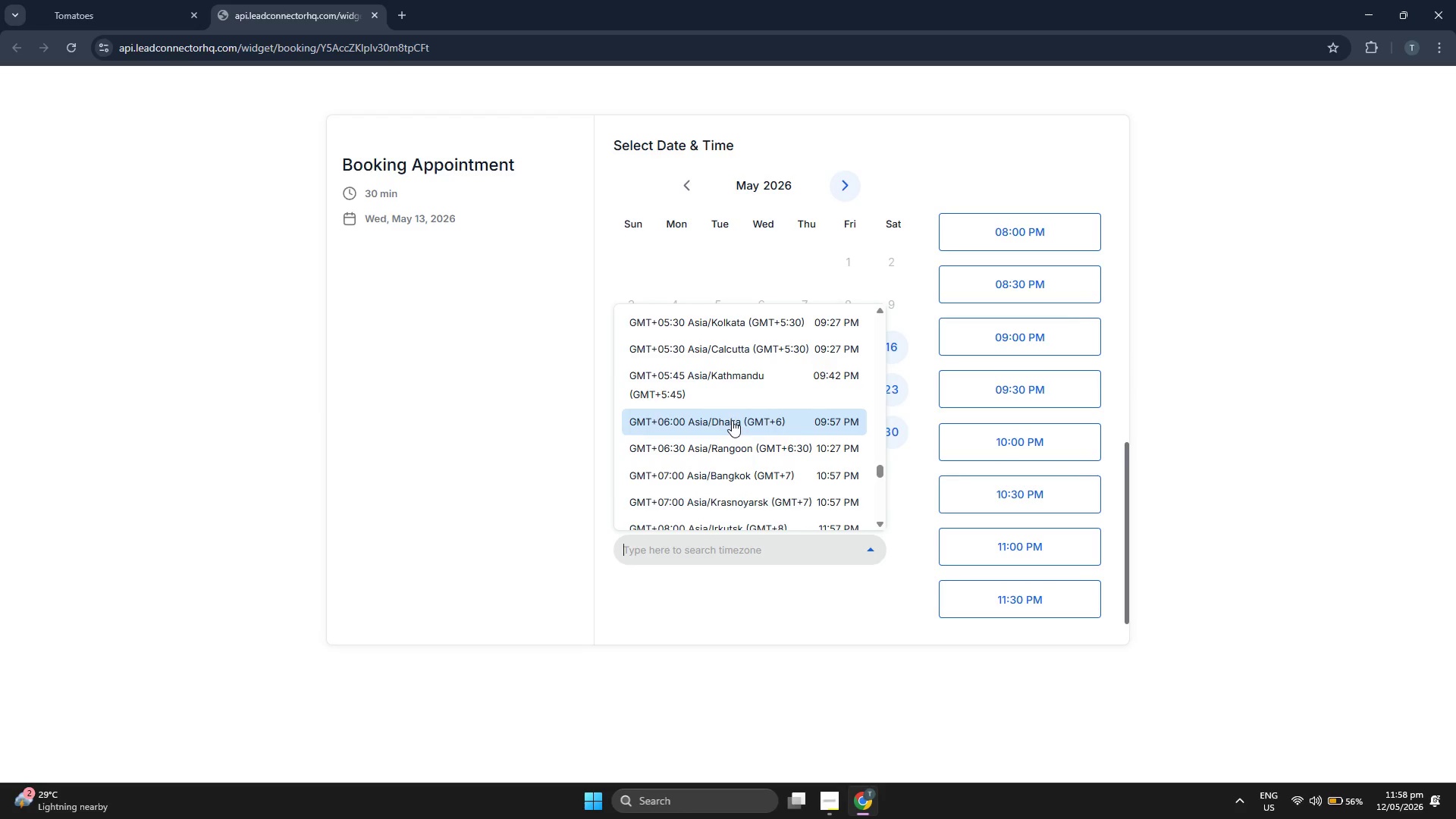 
scroll: coordinate [773, 409], scroll_direction: down, amount: 4.0
 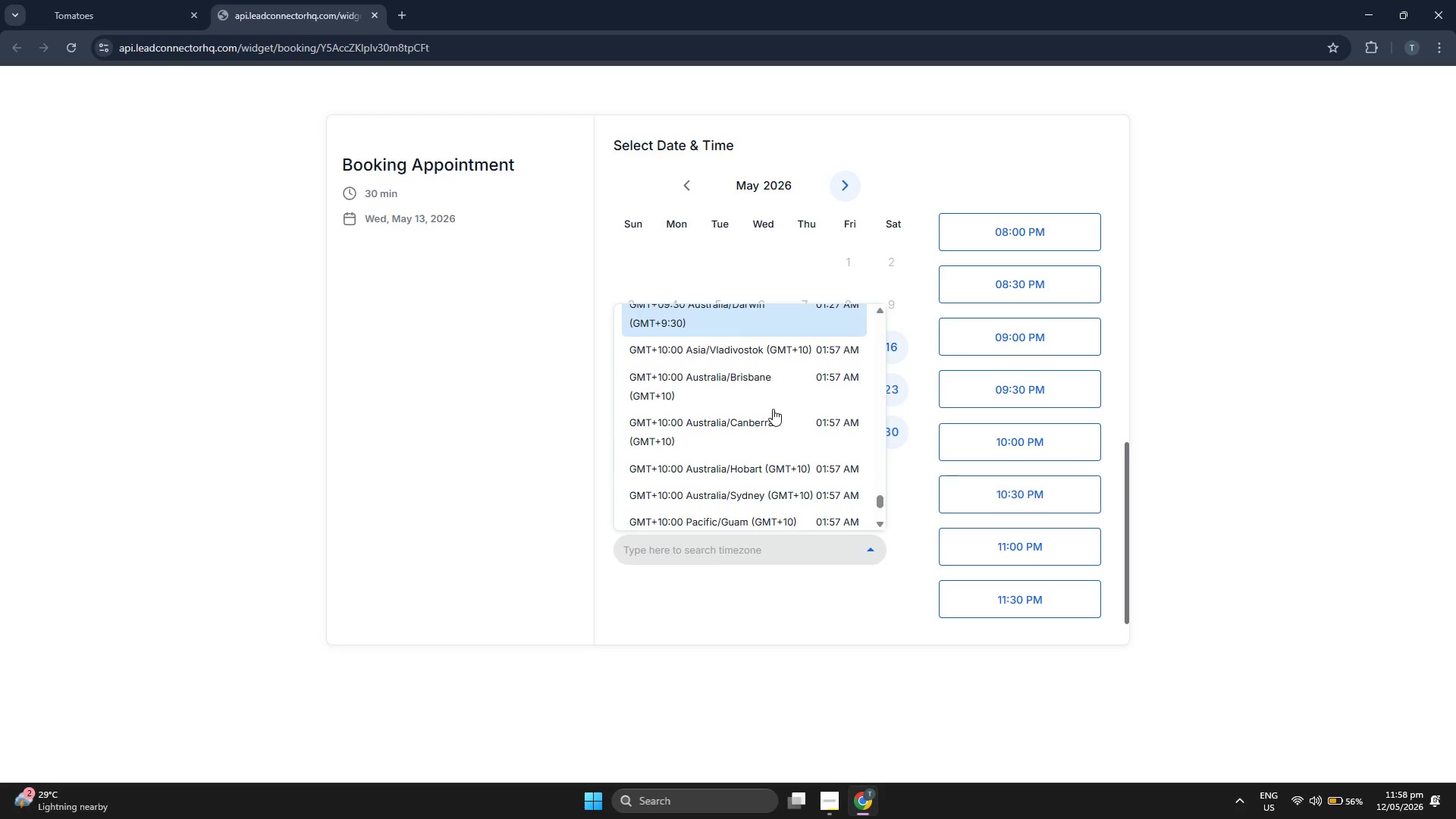 
type( new)
 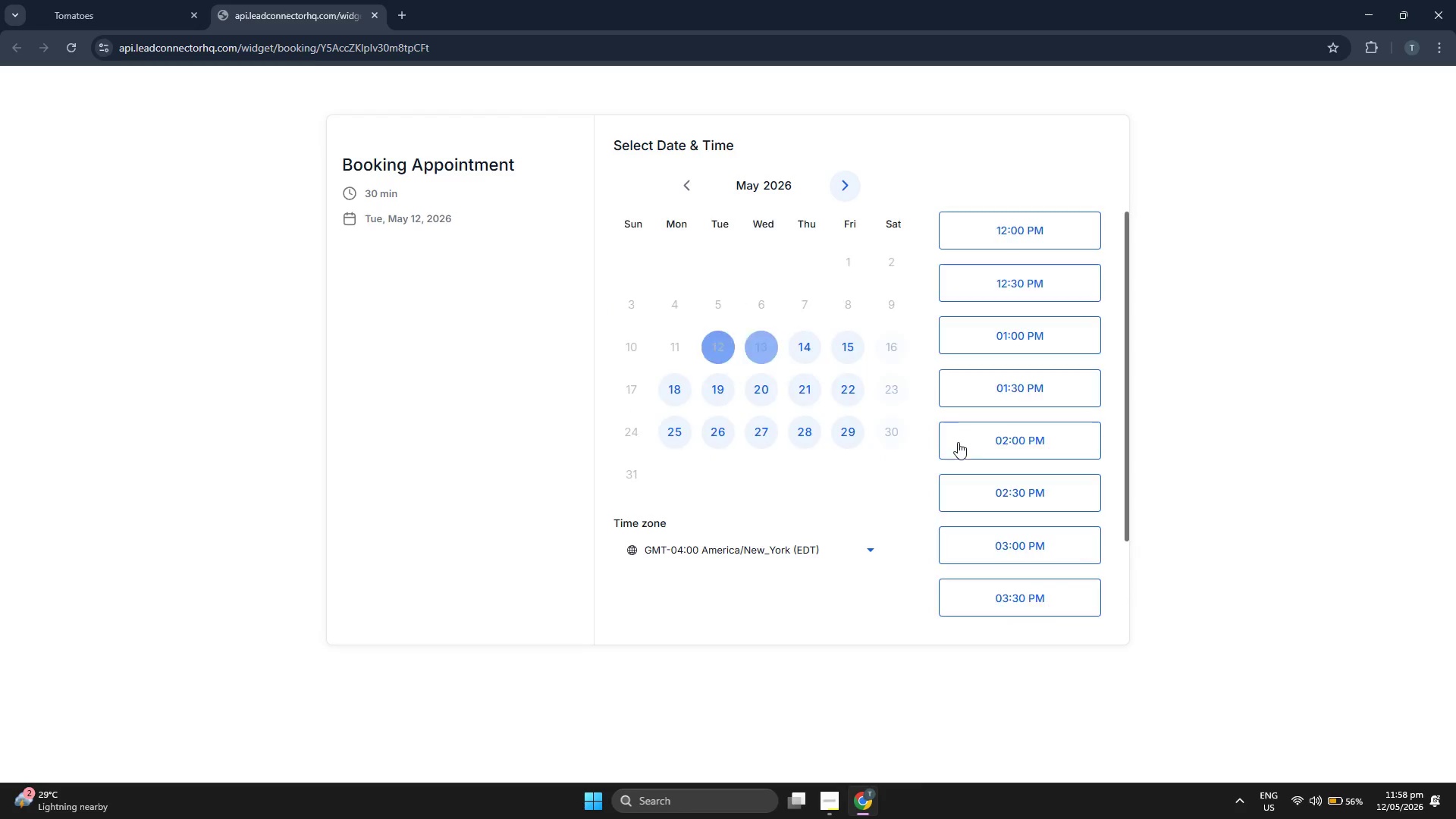 
scroll: coordinate [1009, 478], scroll_direction: down, amount: 3.0
 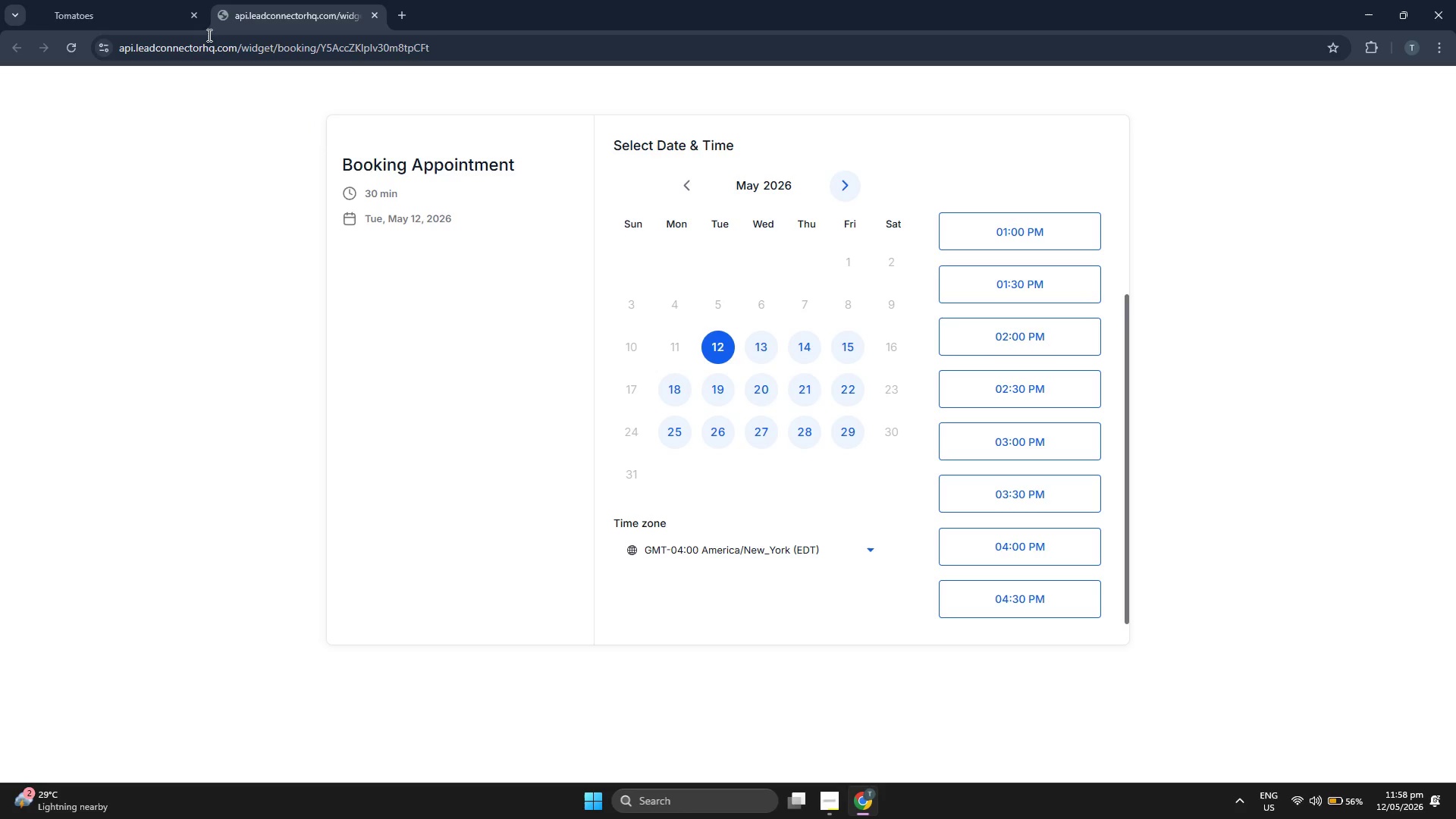 
left_click([136, 0])
 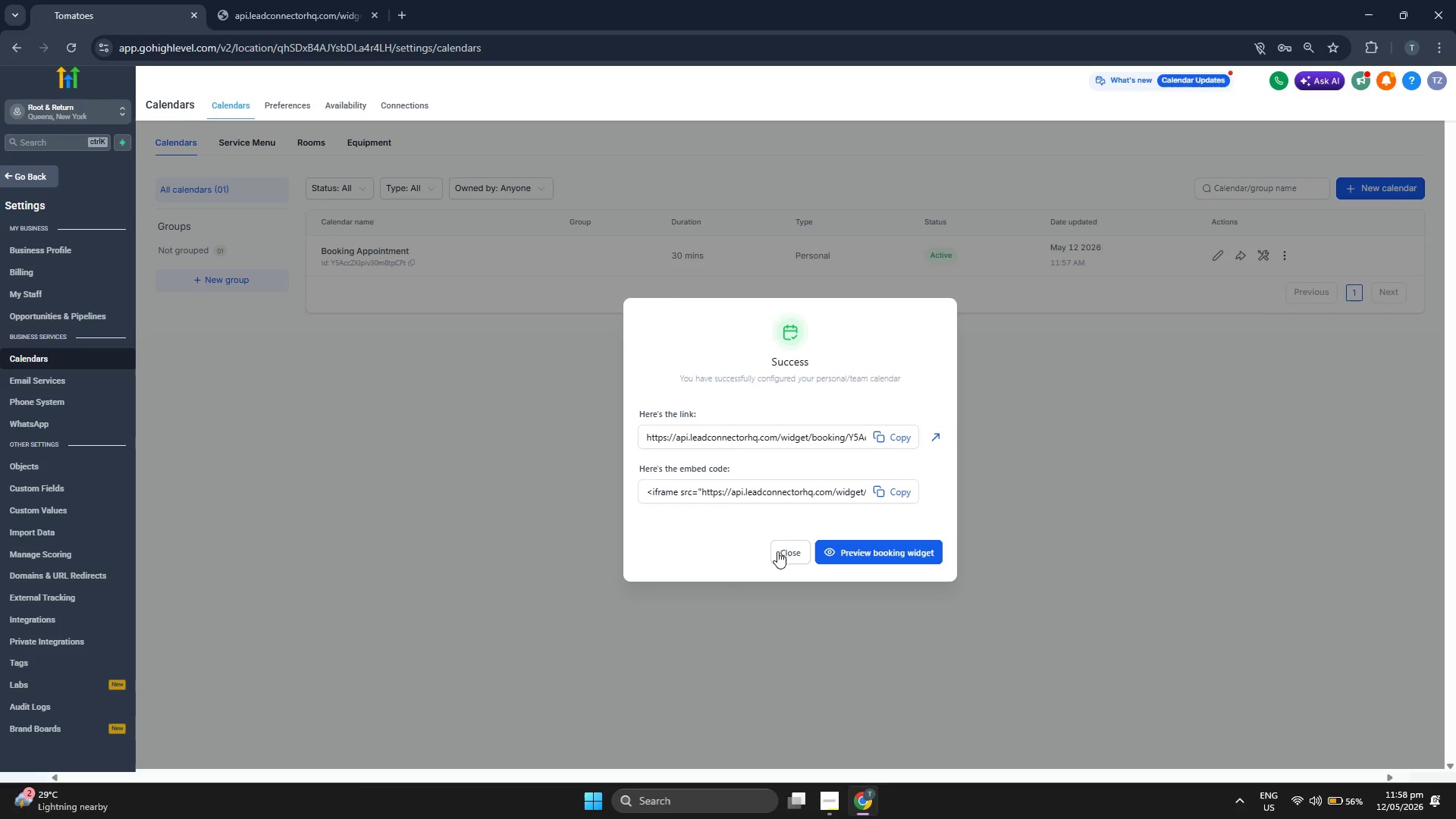 
left_click([782, 553])
 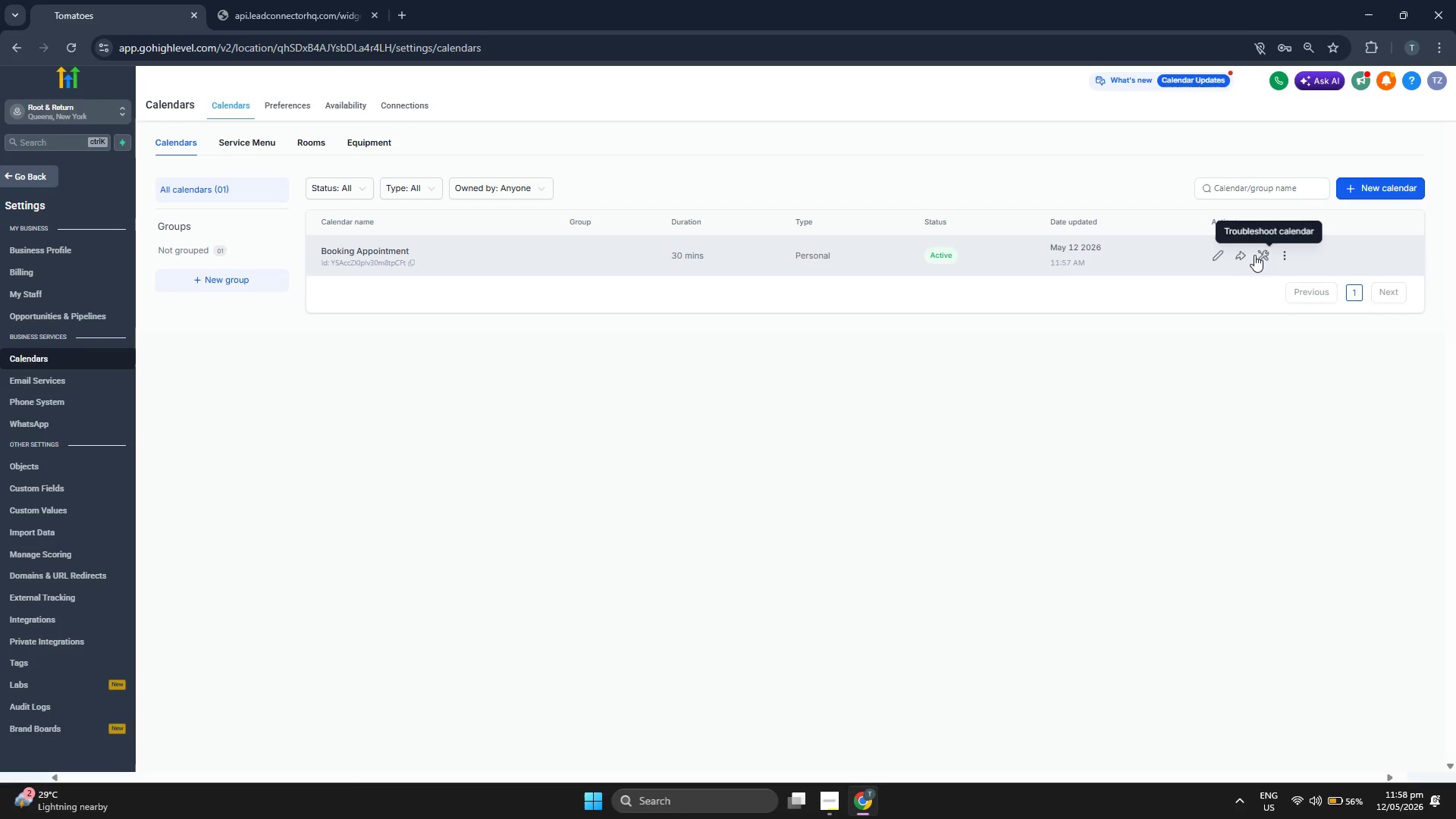 
left_click([1242, 249])
 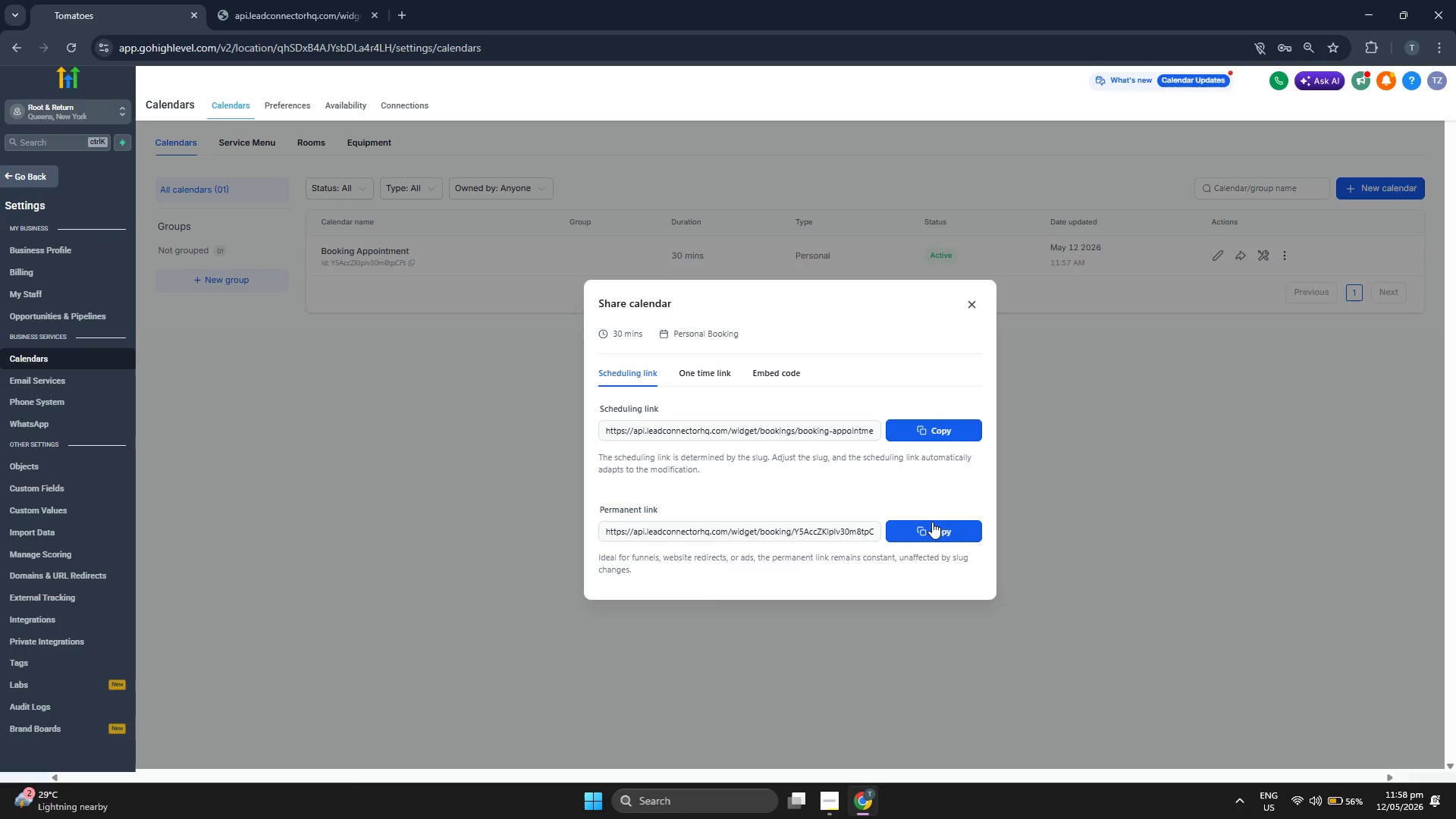 
left_click([941, 527])
 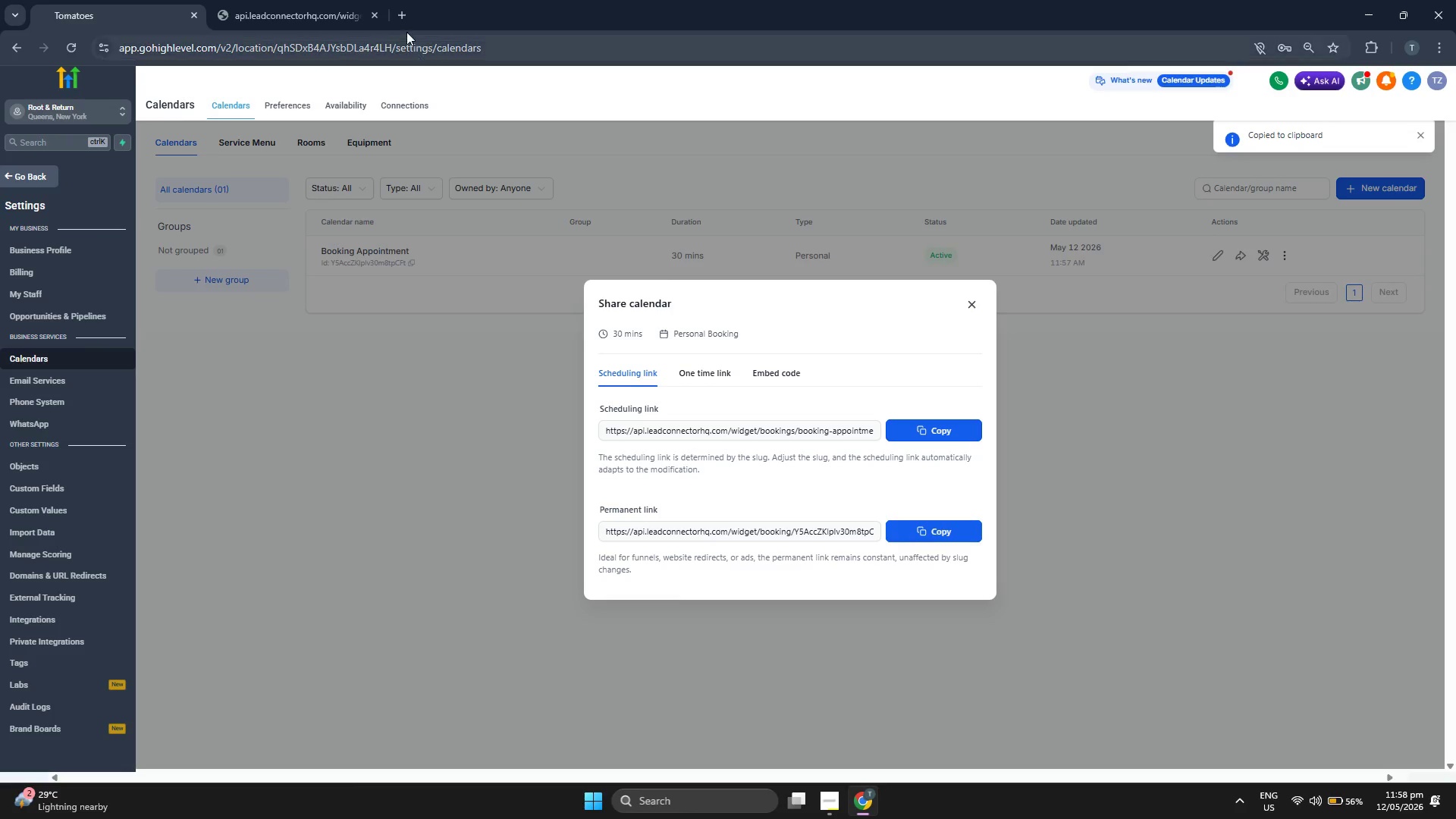 
left_click([405, 9])
 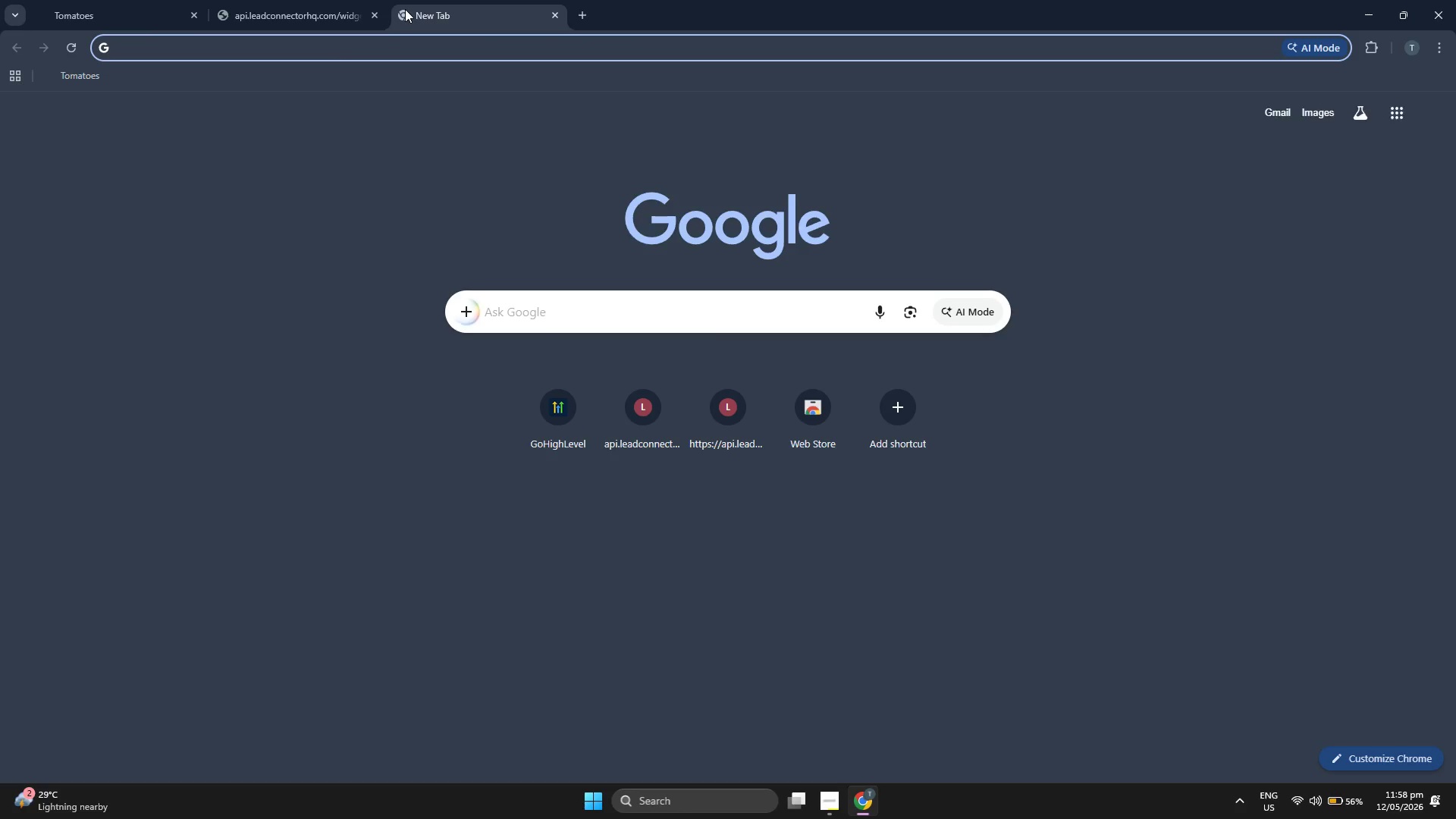 
key(Control+V)
 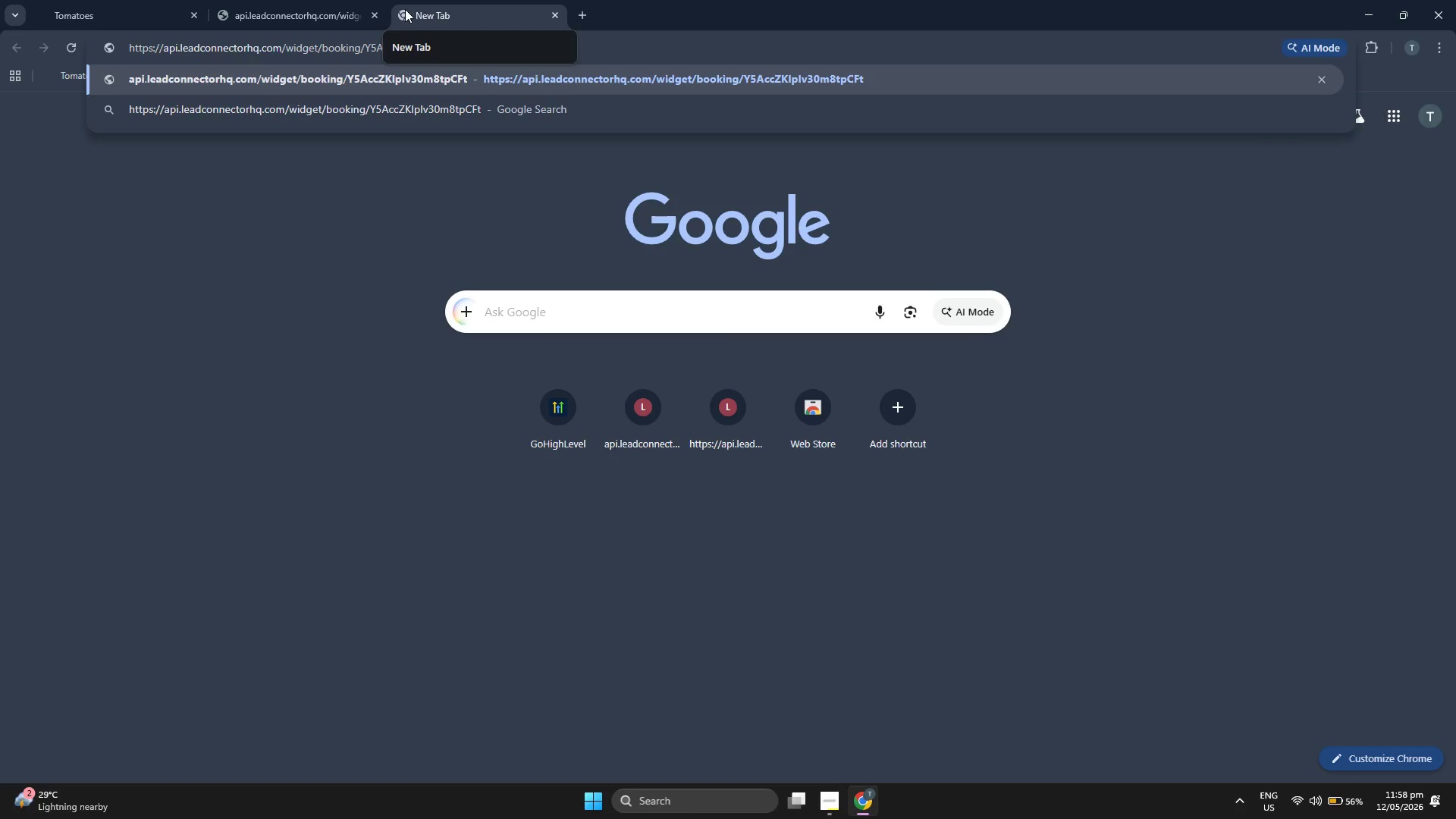 
key(Enter)
 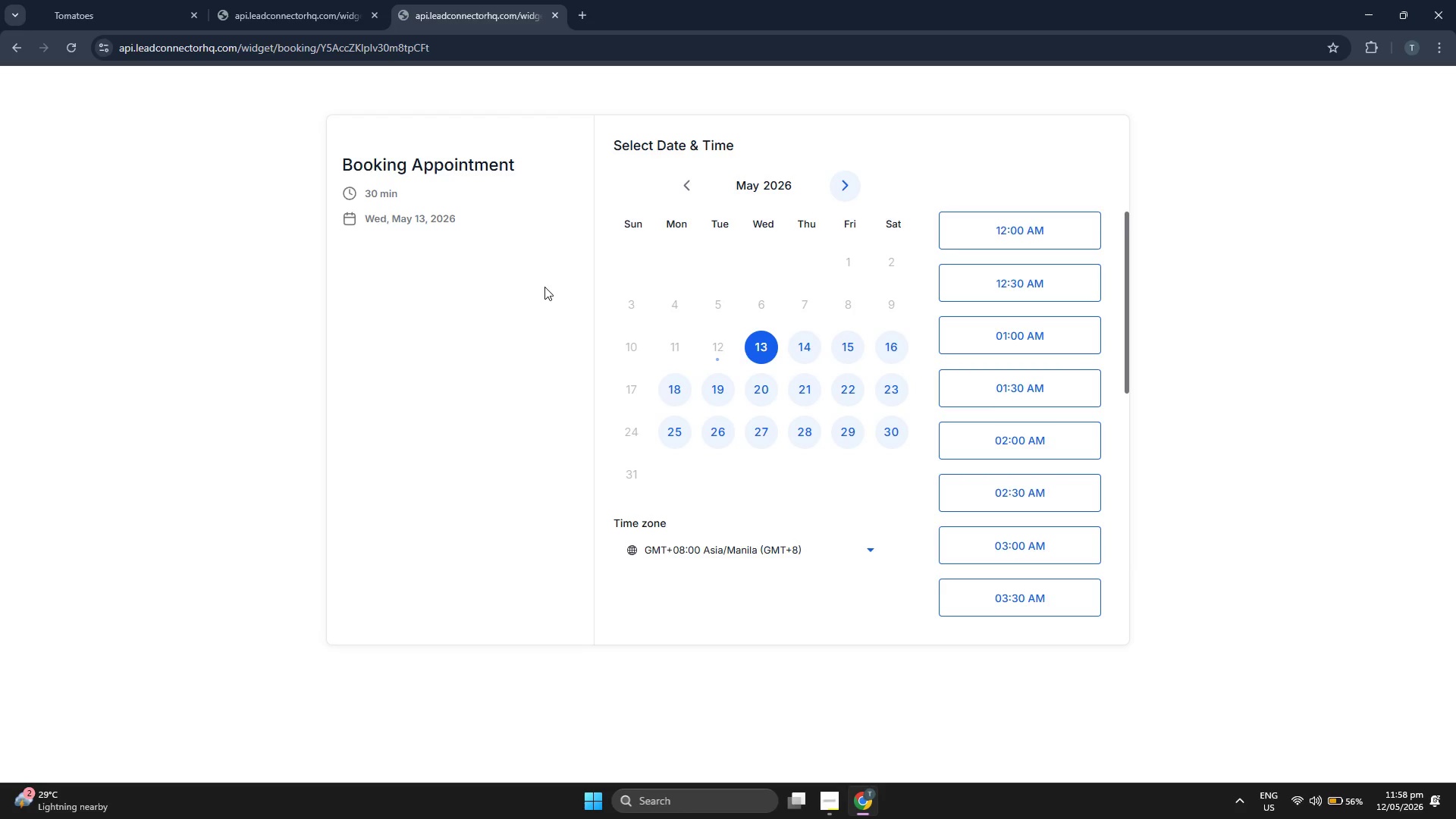 
wait(5.62)
 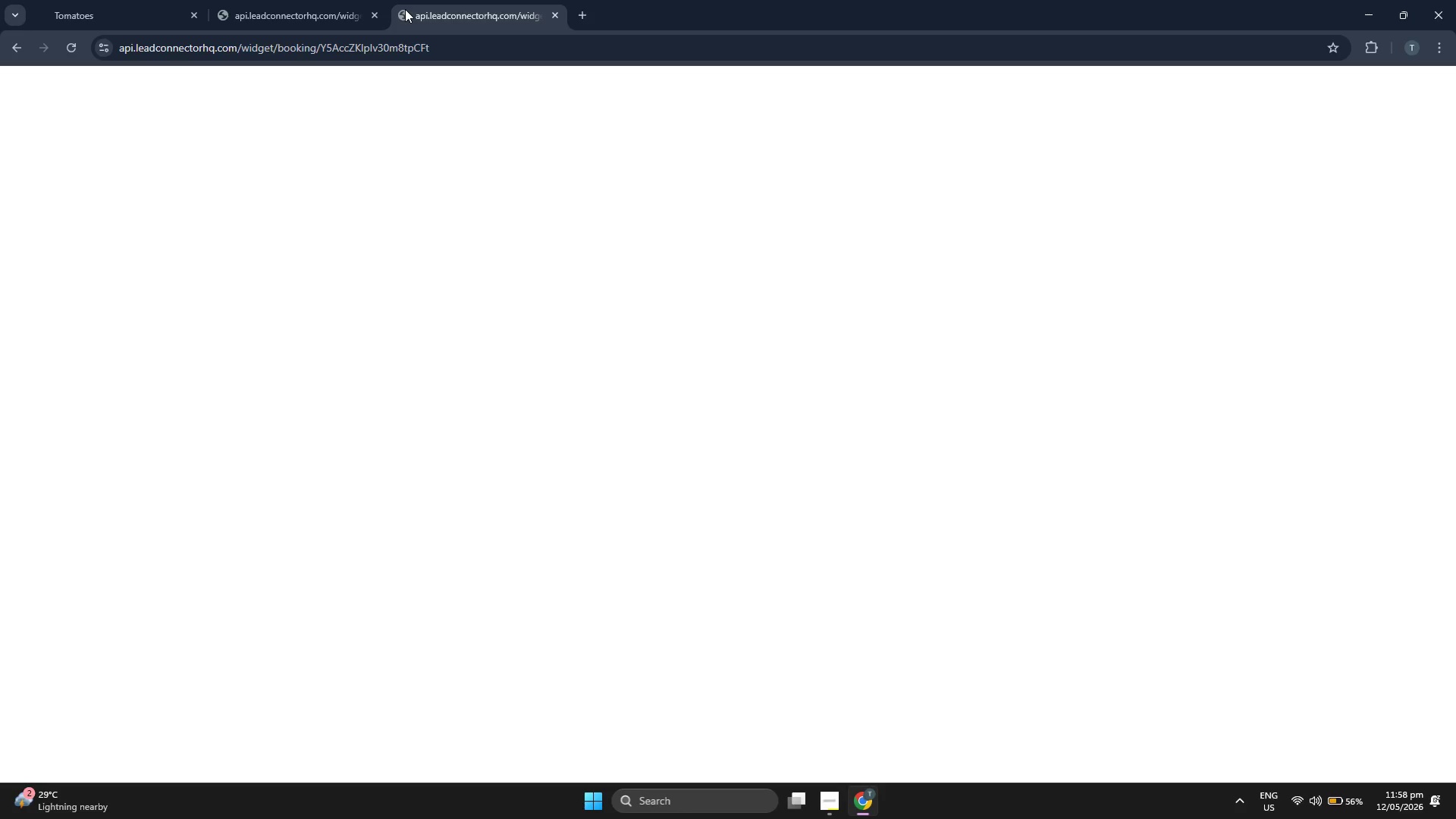 
scroll: coordinate [1033, 523], scroll_direction: down, amount: 6.0
 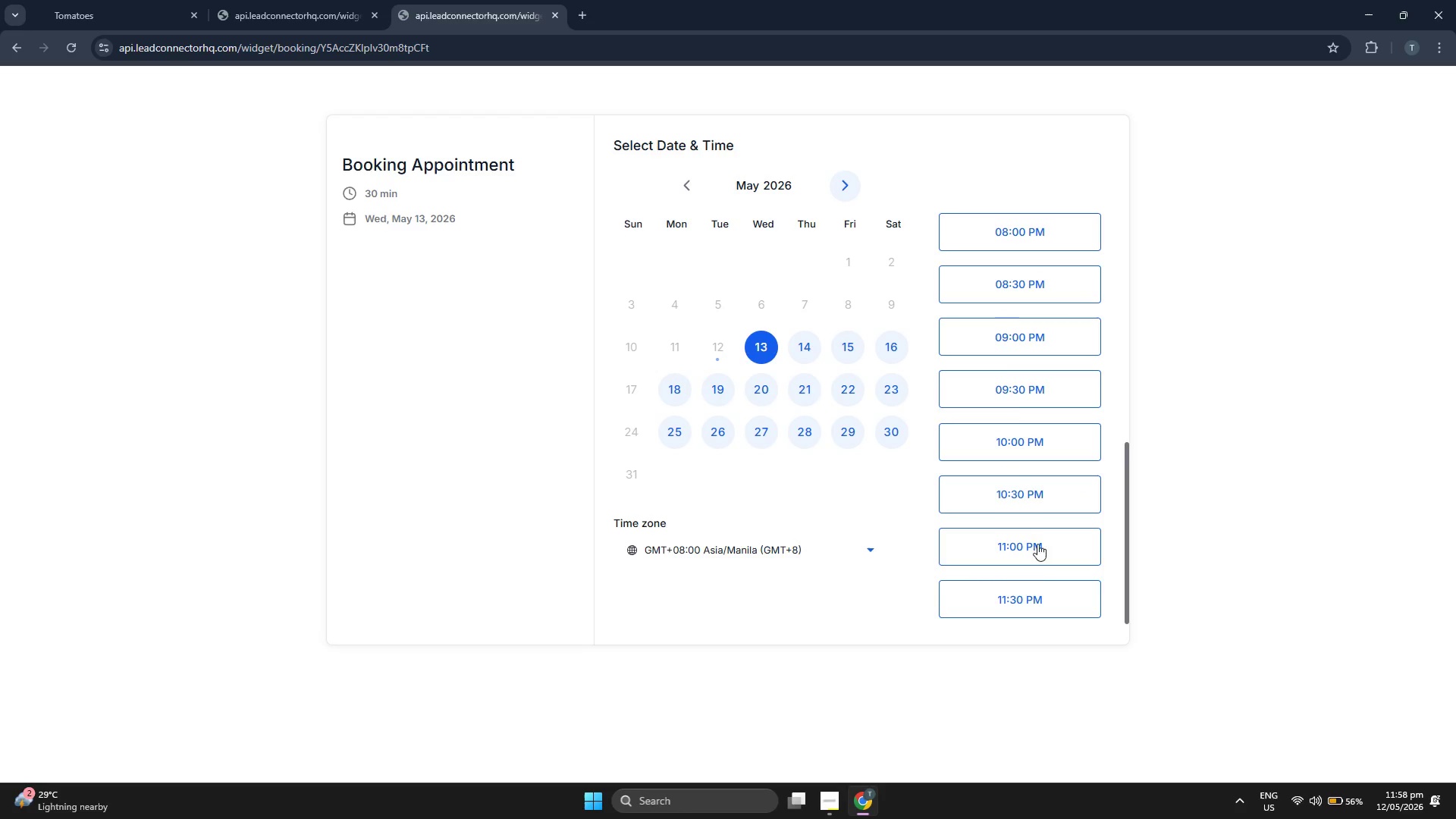 
scroll: coordinate [1045, 593], scroll_direction: down, amount: 2.0
 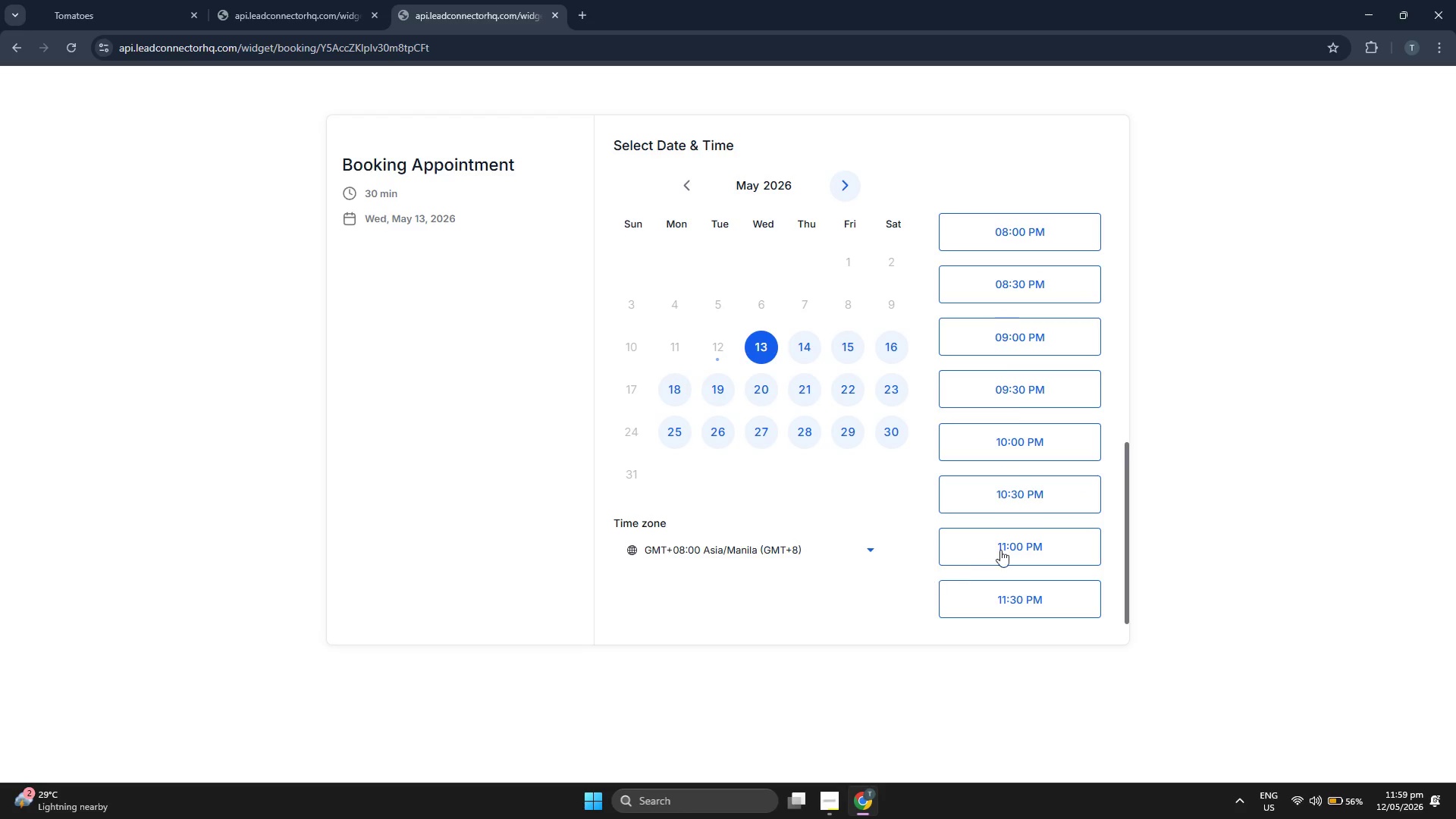 
scroll: coordinate [1013, 549], scroll_direction: up, amount: 2.0
 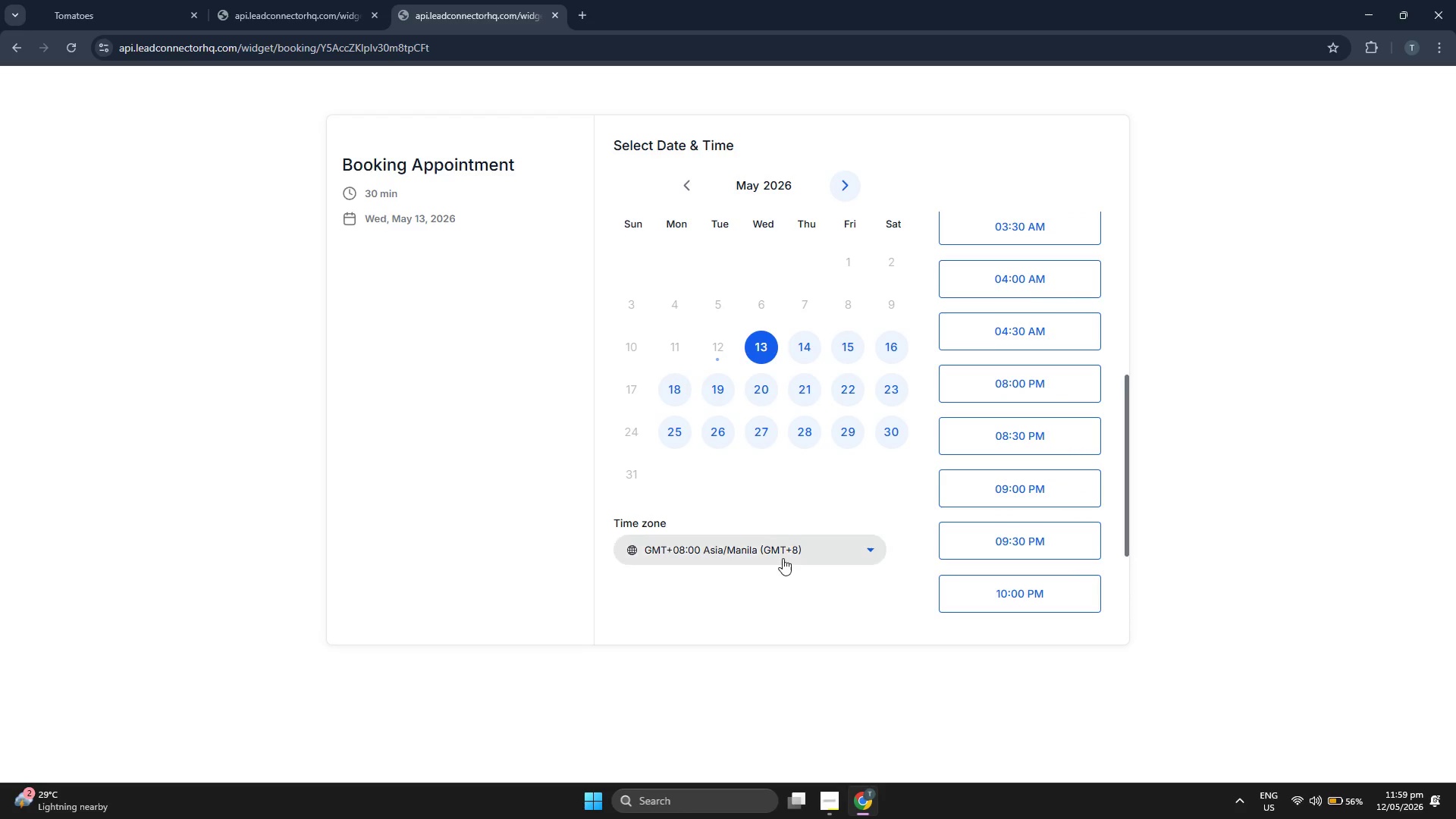 
left_click([781, 555])
 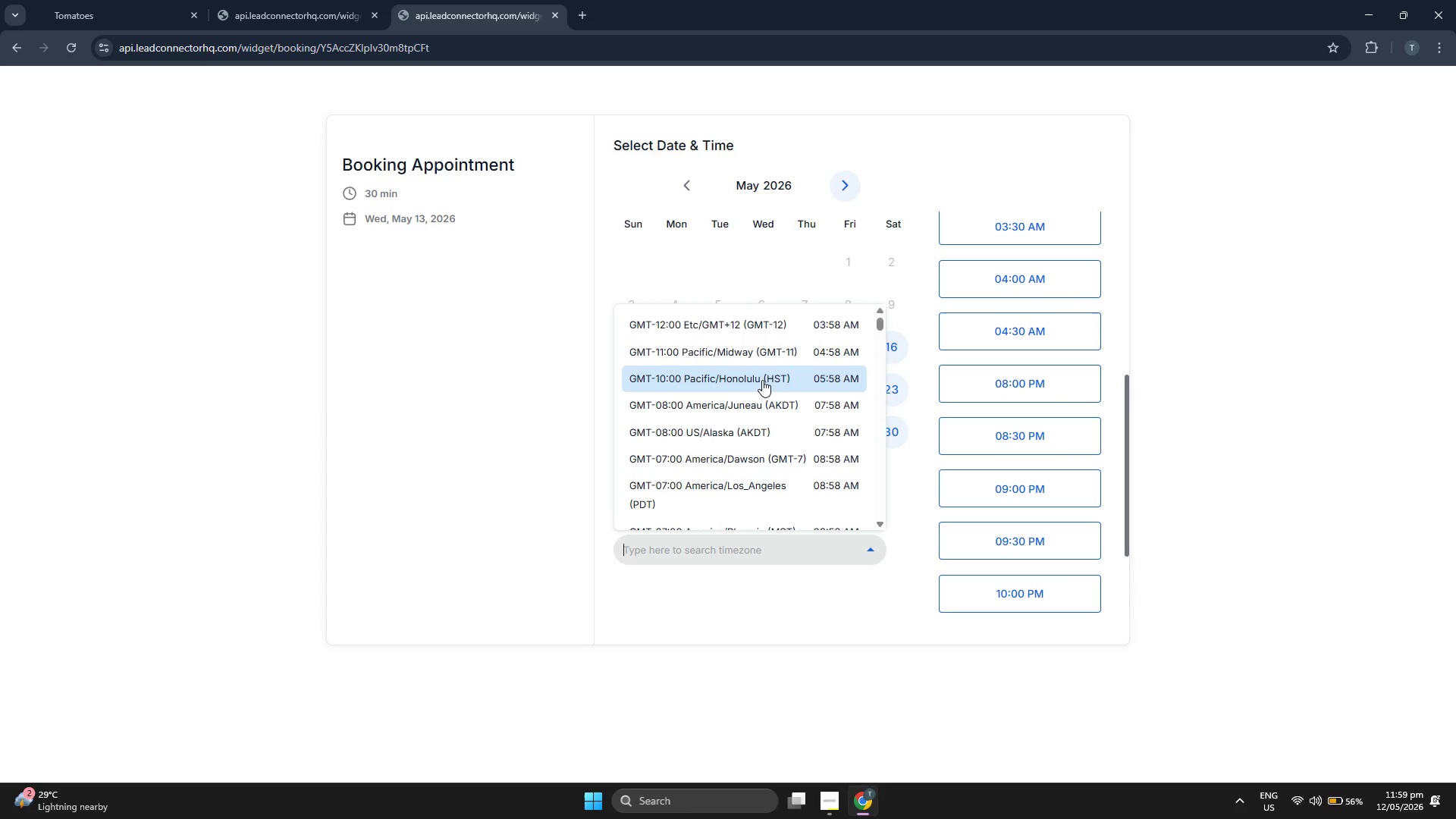 
scroll: coordinate [732, 402], scroll_direction: down, amount: 5.0
 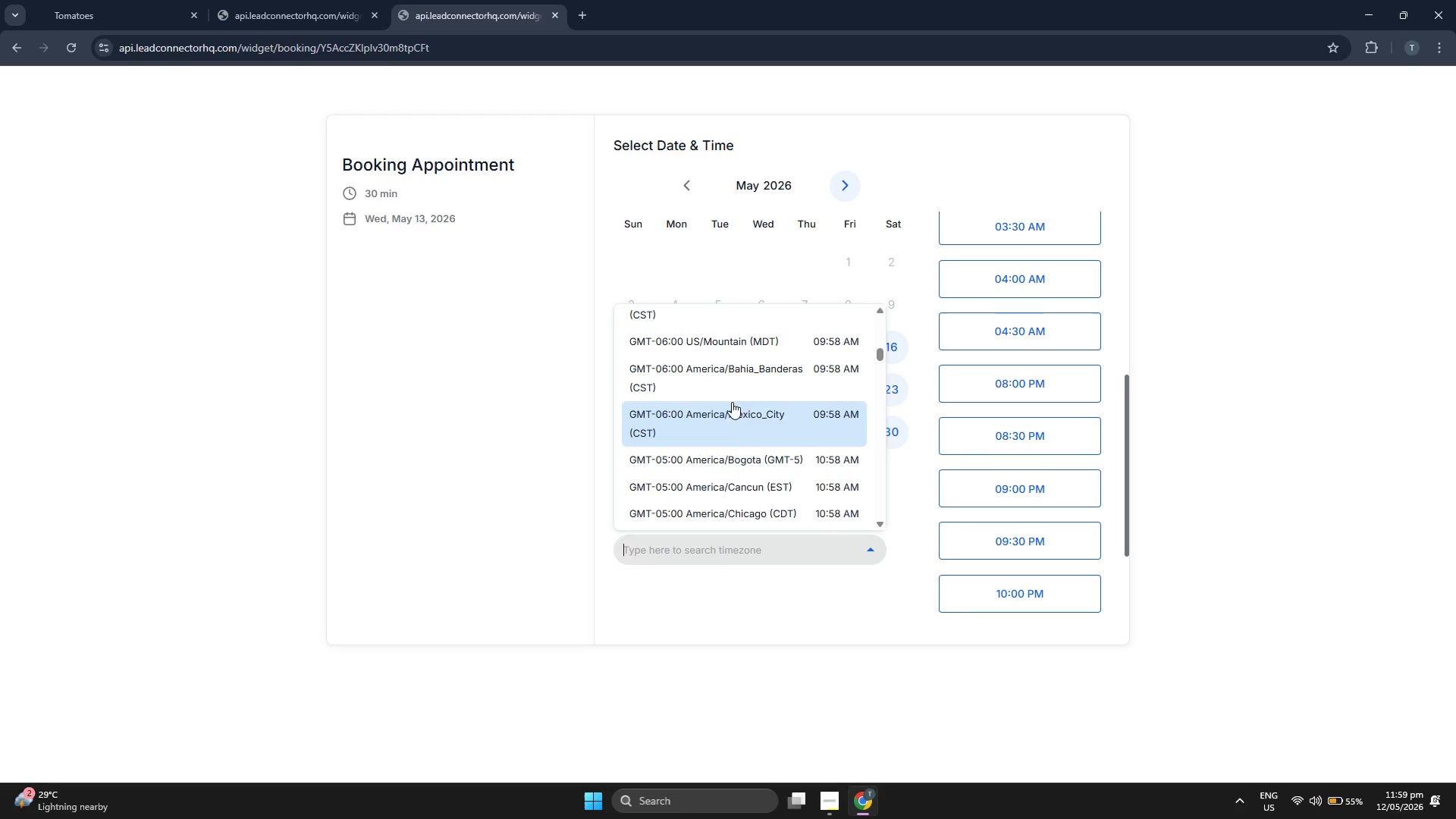 
scroll: coordinate [736, 391], scroll_direction: up, amount: 2.0
 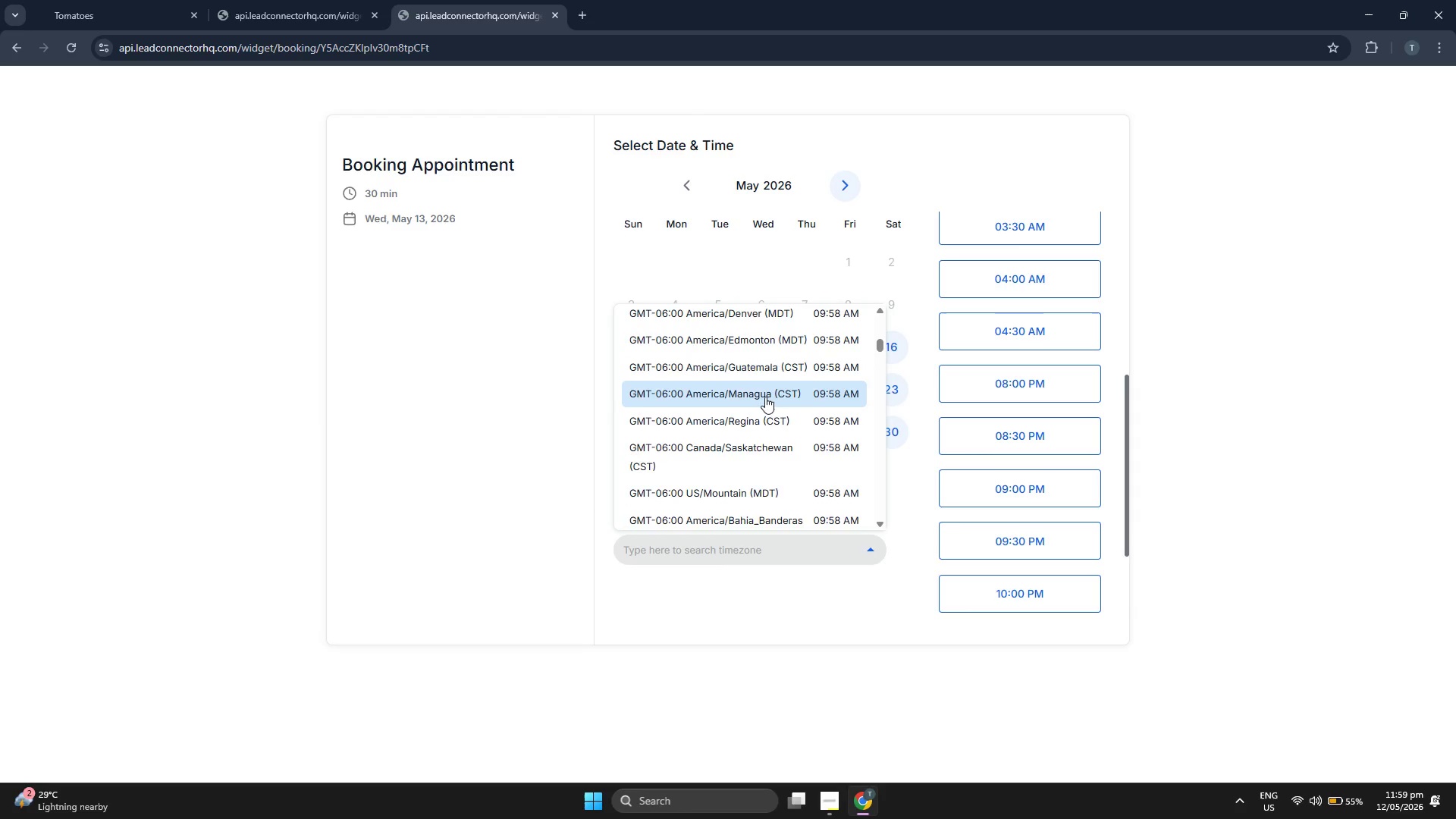 
scroll: coordinate [714, 453], scroll_direction: down, amount: 7.0
 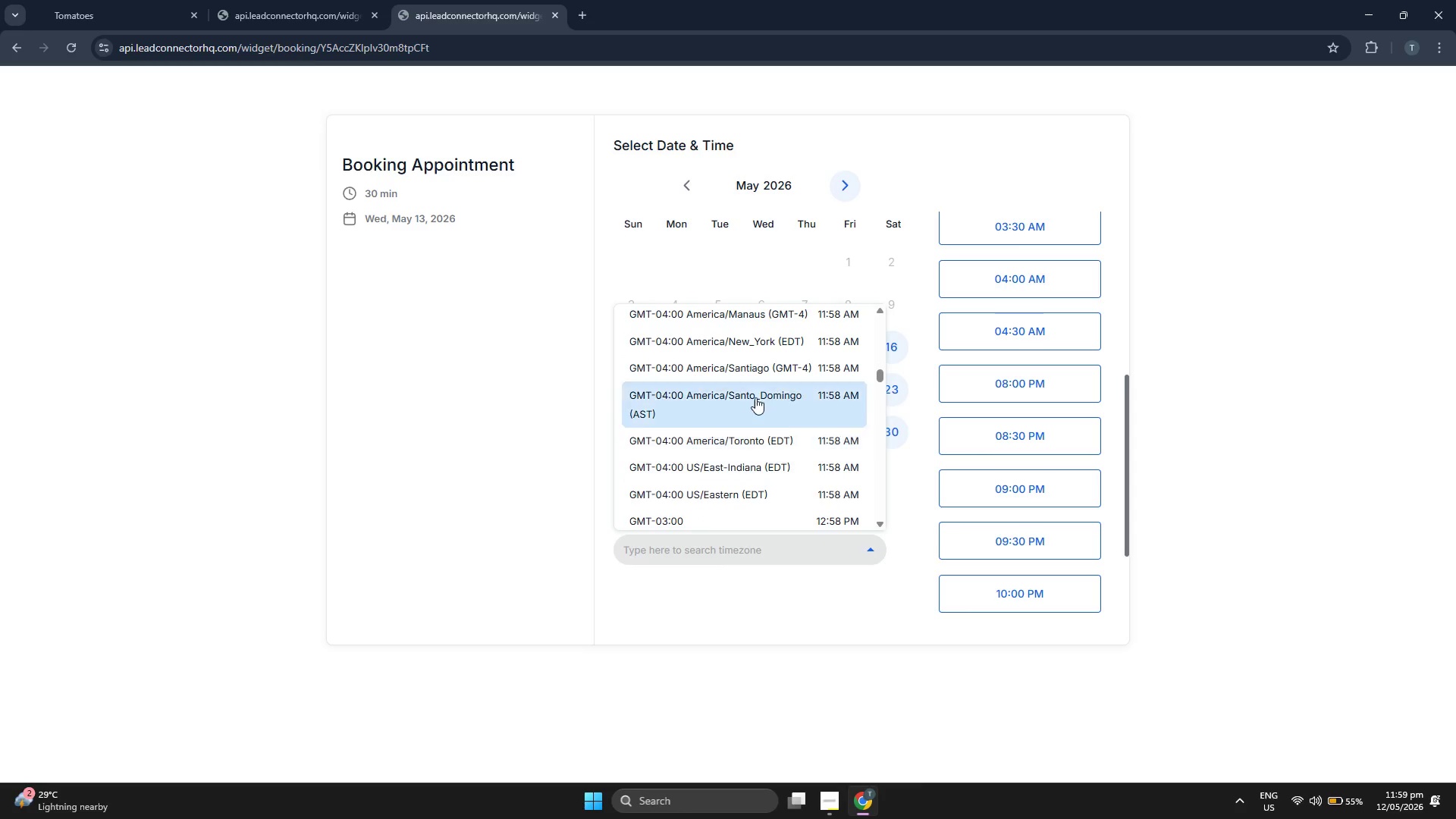 
scroll: coordinate [995, 464], scroll_direction: down, amount: 9.0
 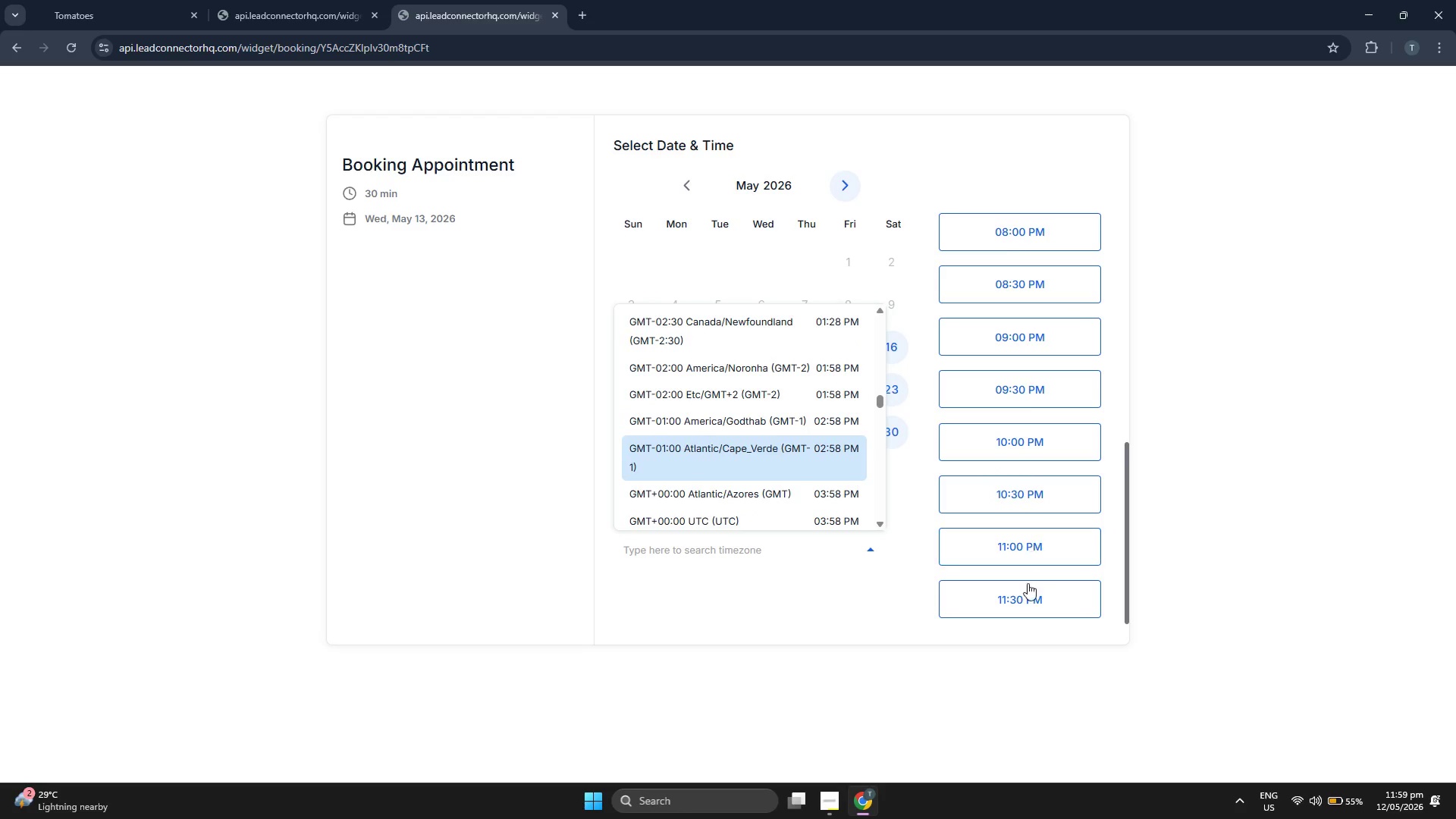 
scroll: coordinate [778, 466], scroll_direction: down, amount: 8.0
 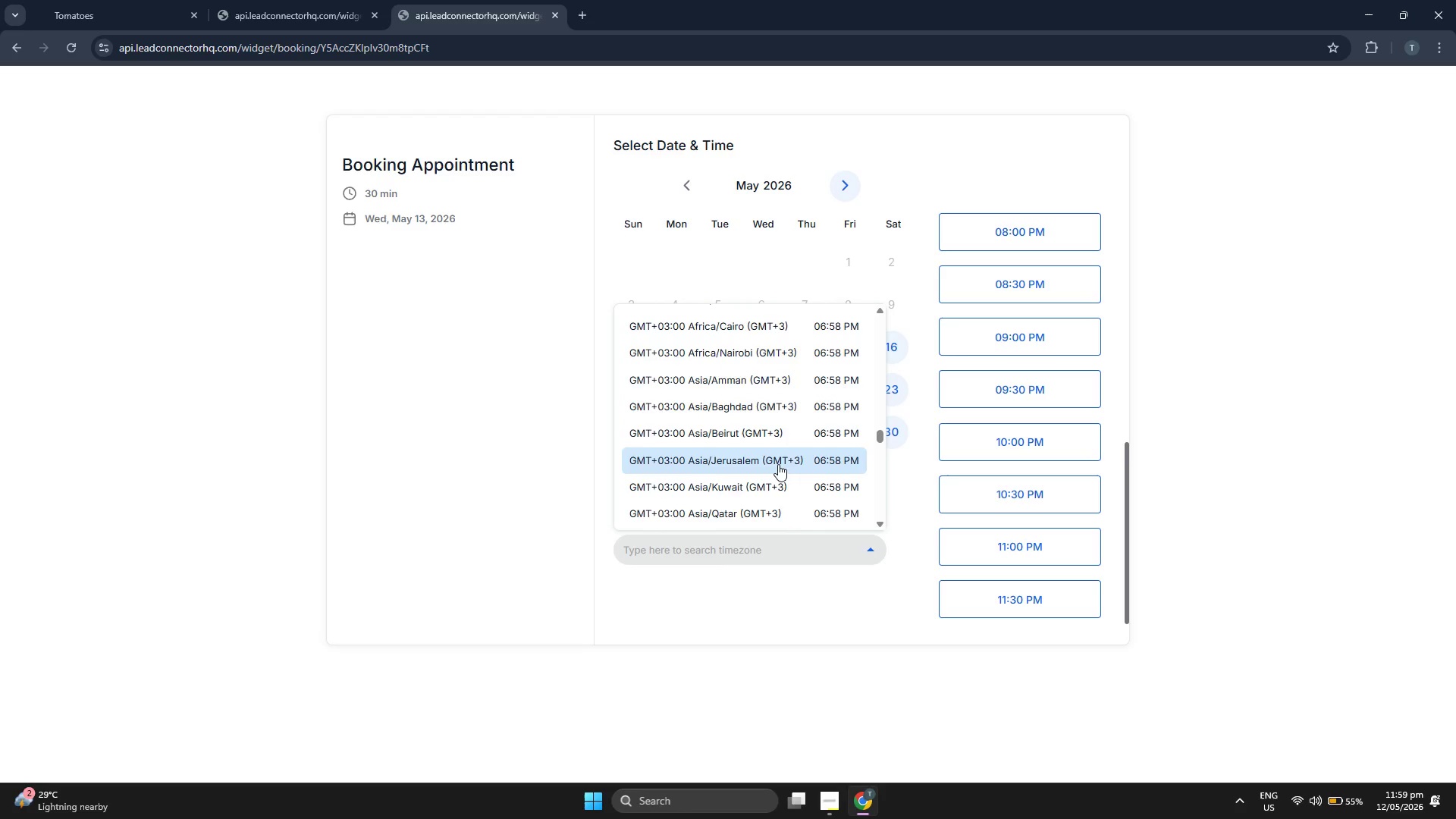 
scroll: coordinate [759, 463], scroll_direction: down, amount: 5.0
 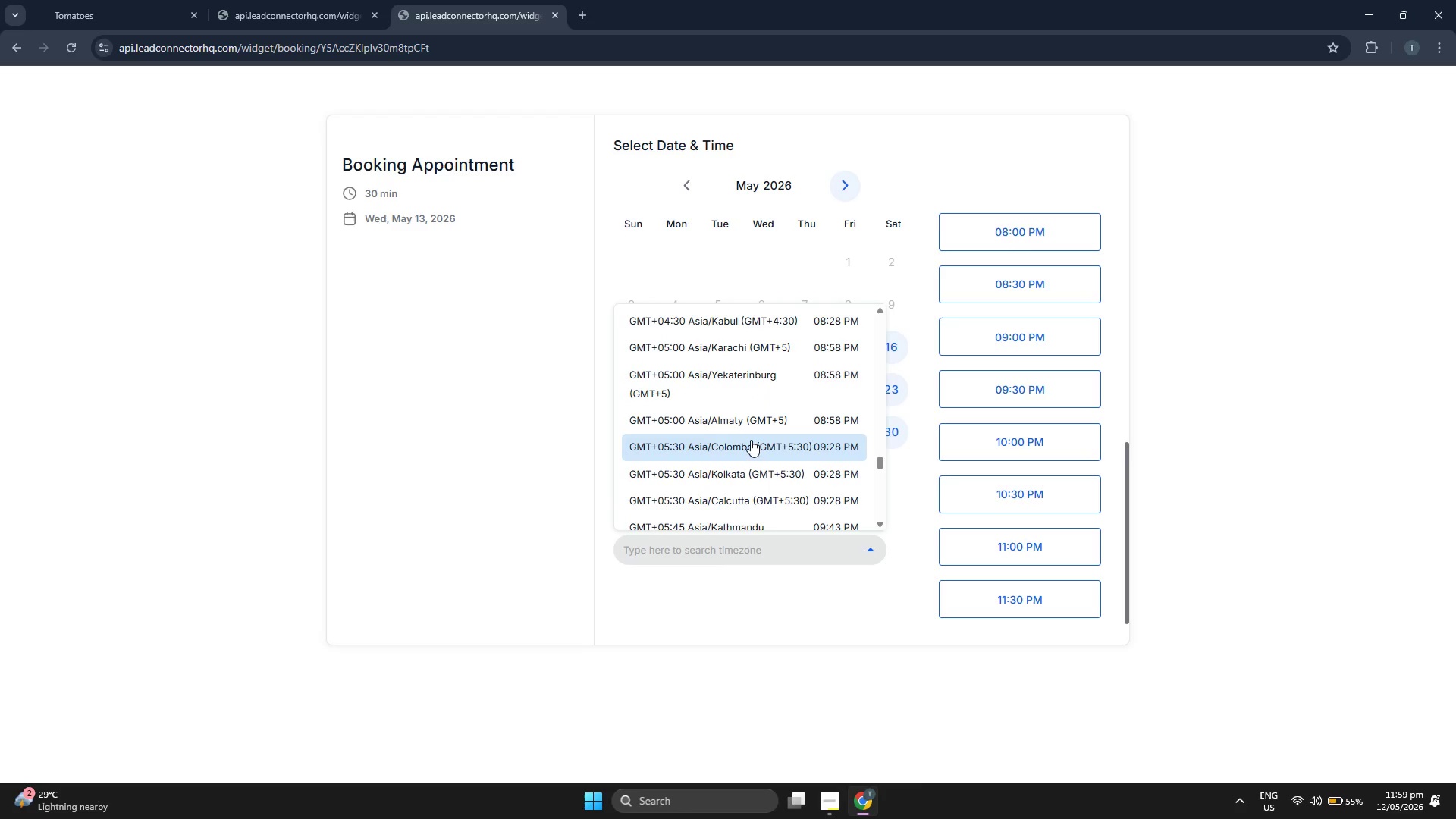 
type(nre)
 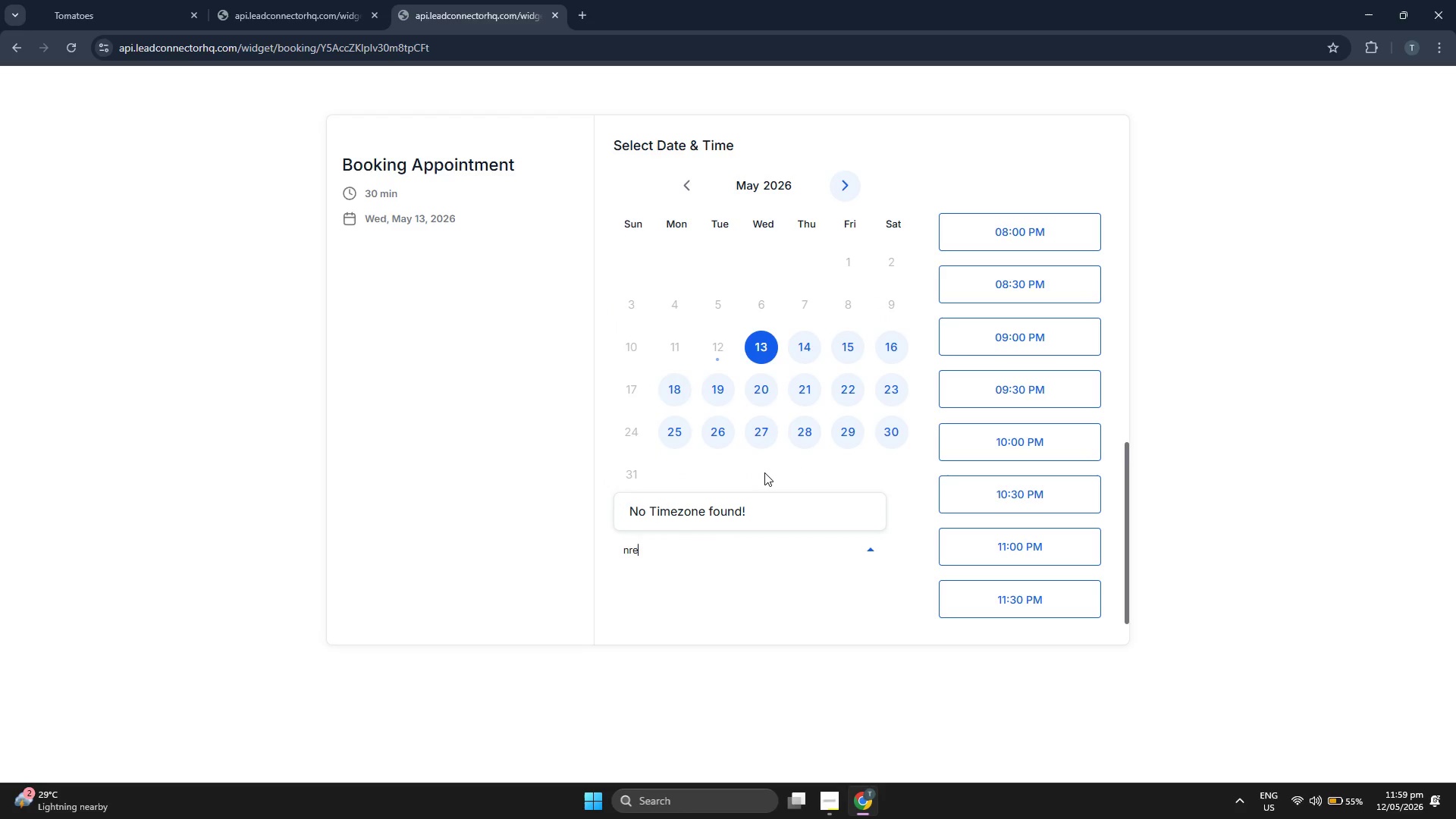 
key(Backspace)
 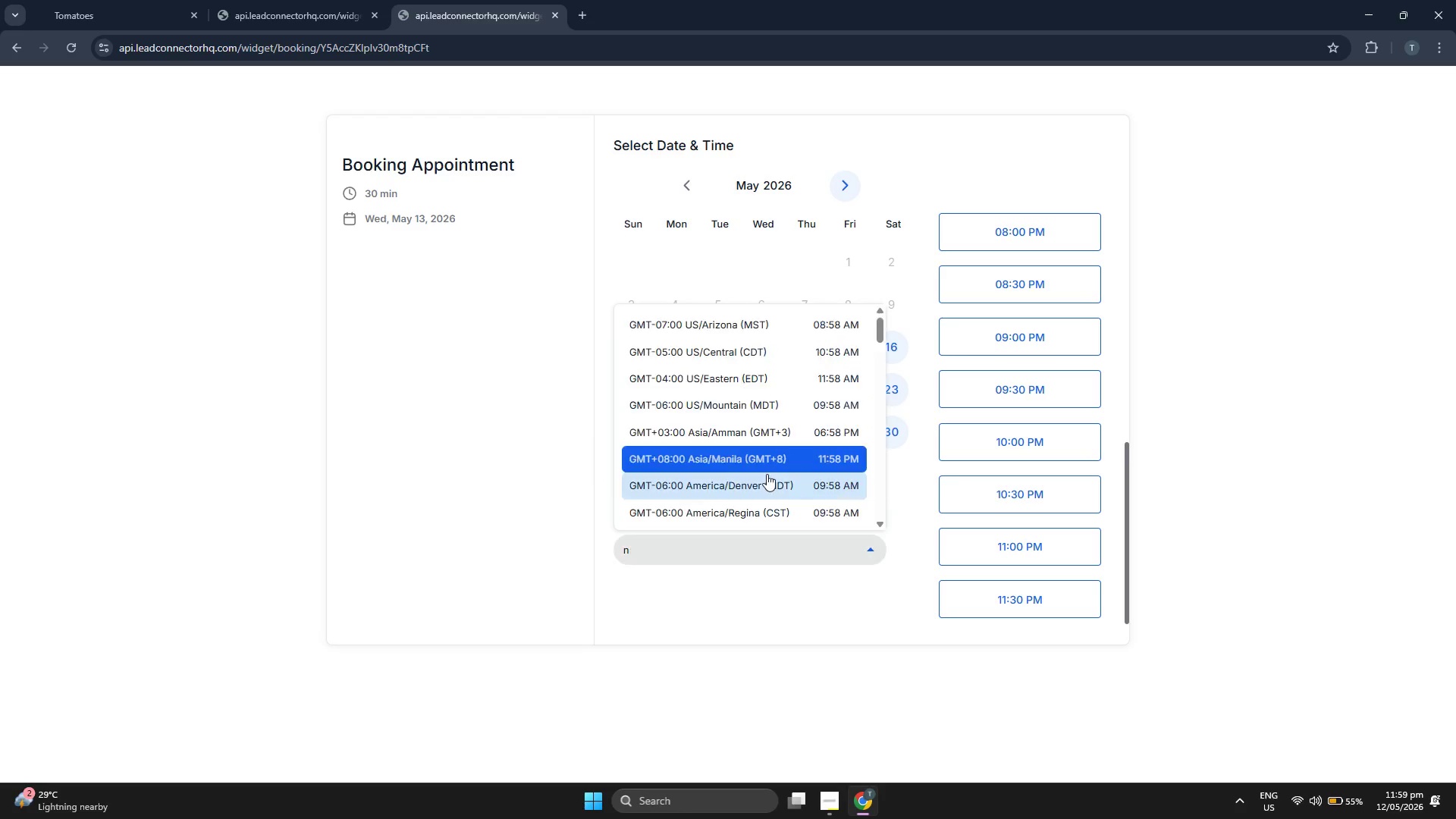 
key(Backspace)
 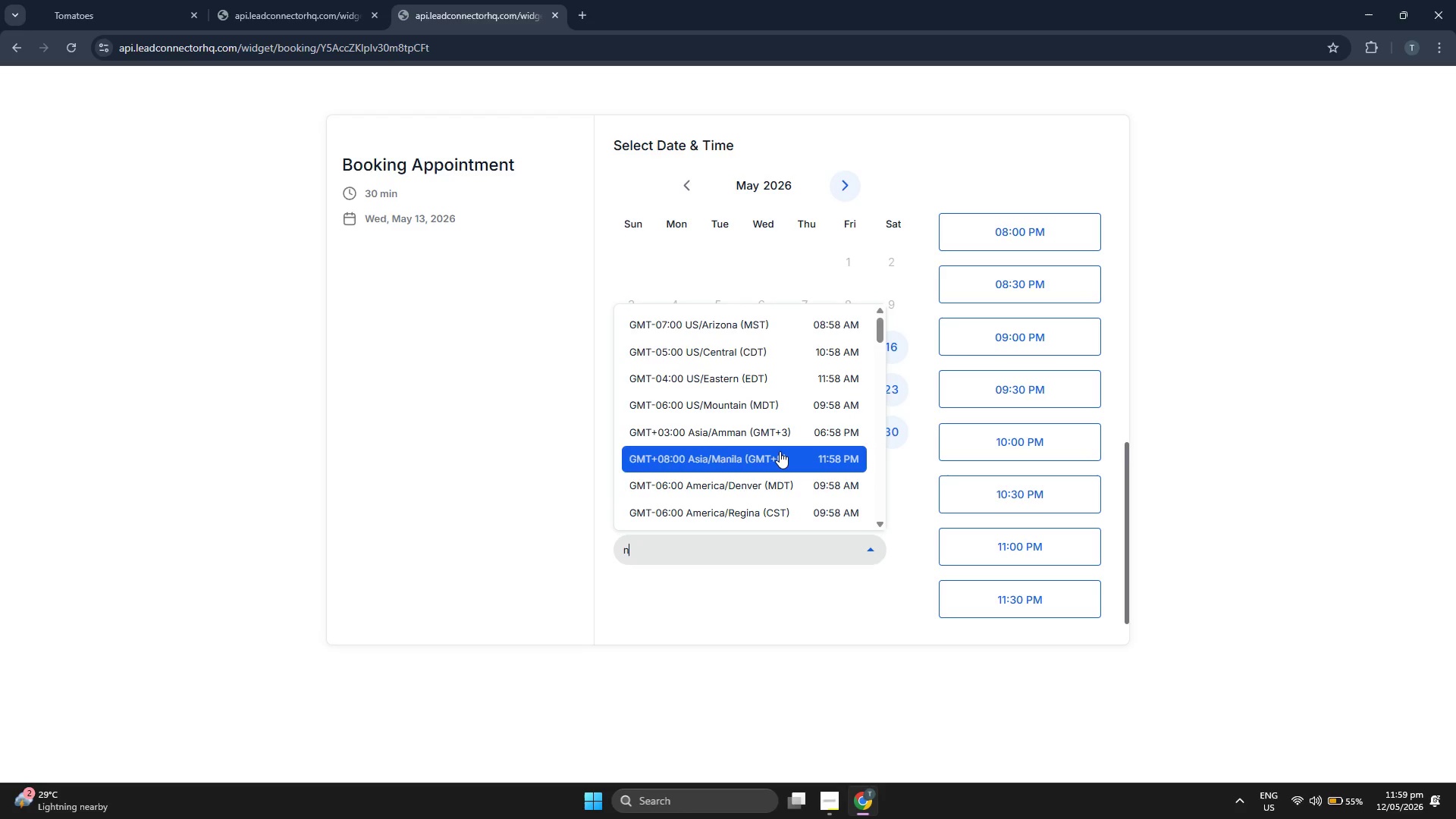 
type(ew)
 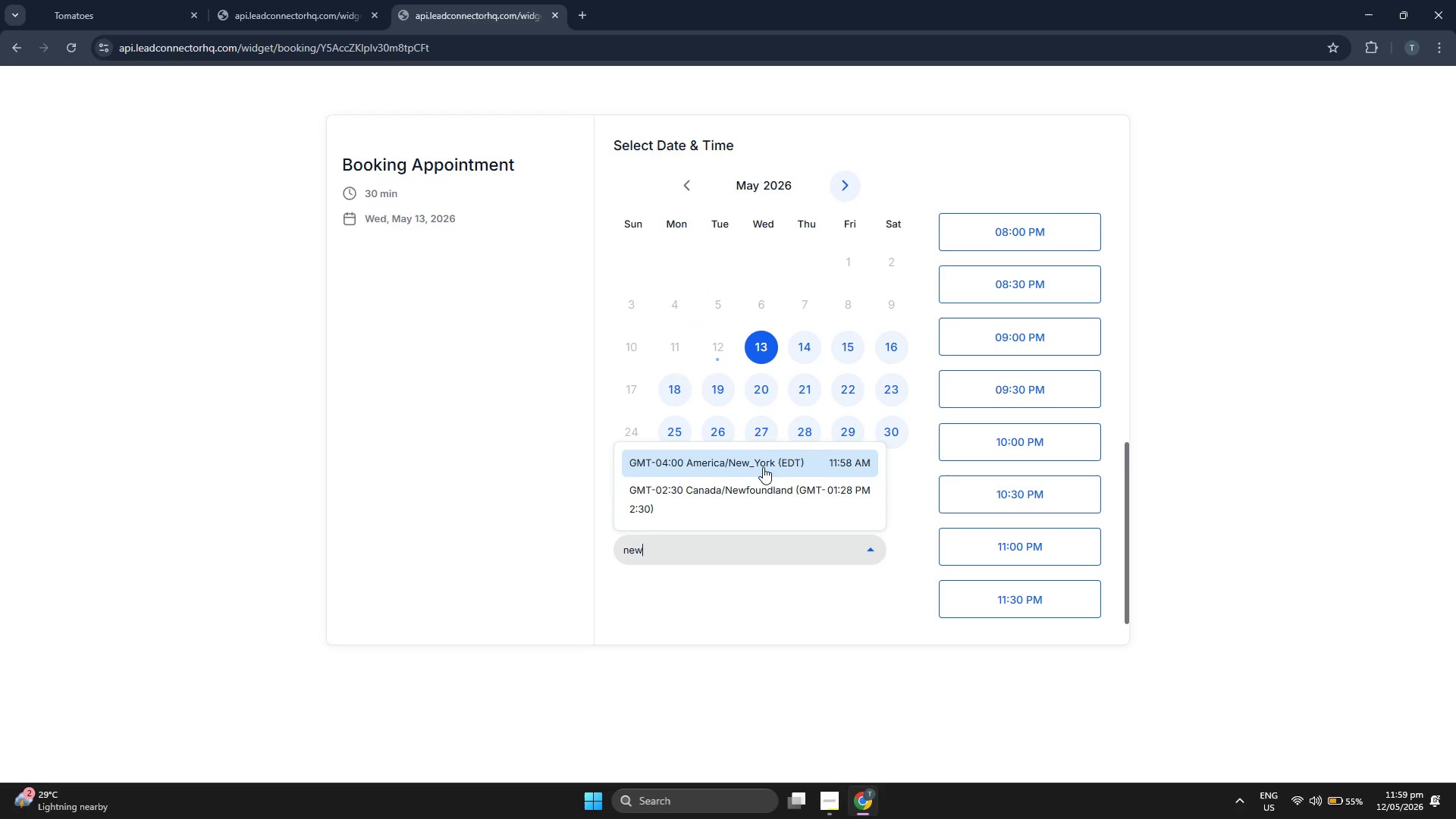 
left_click([763, 464])
 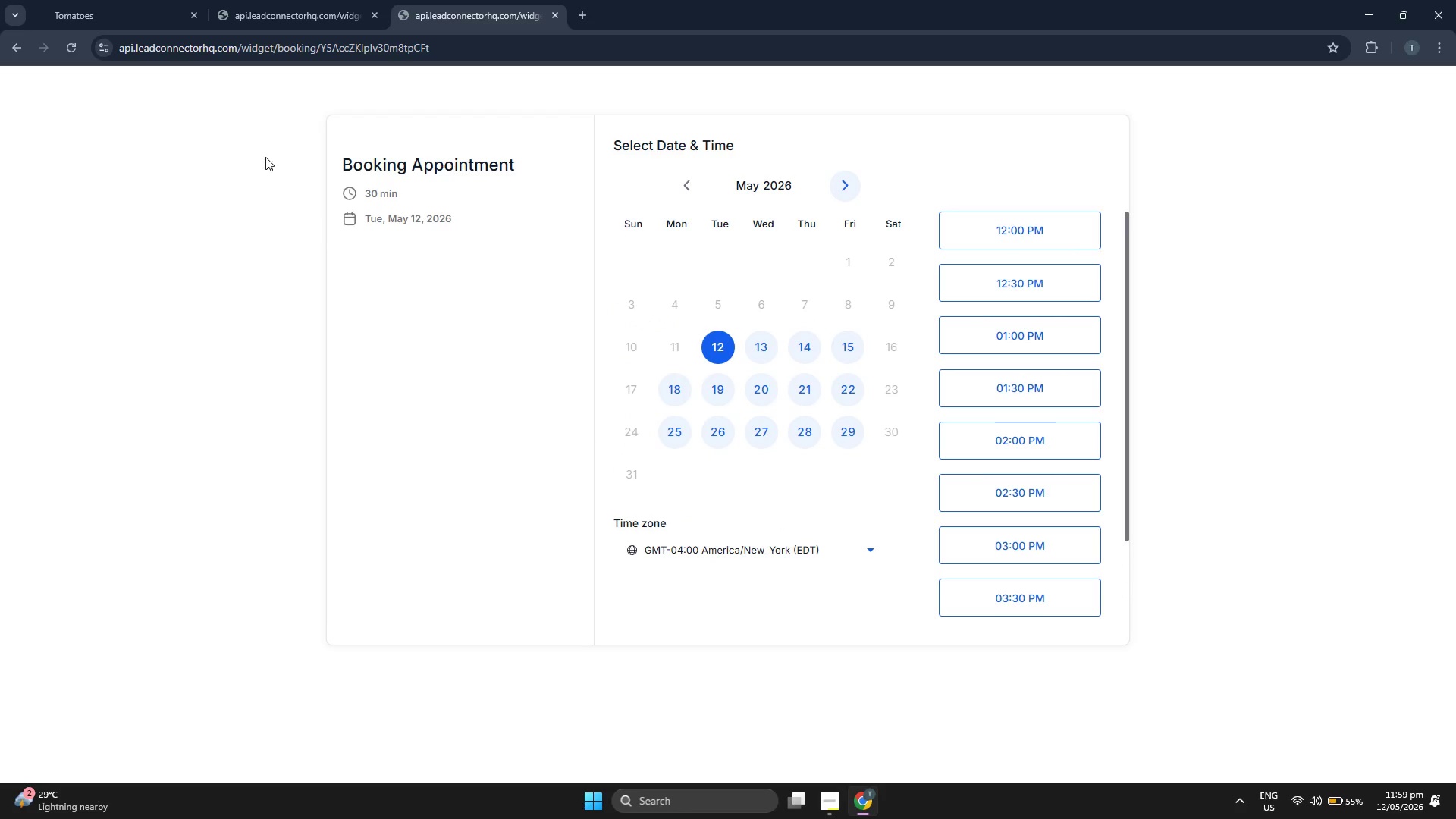 
left_click([165, 0])
 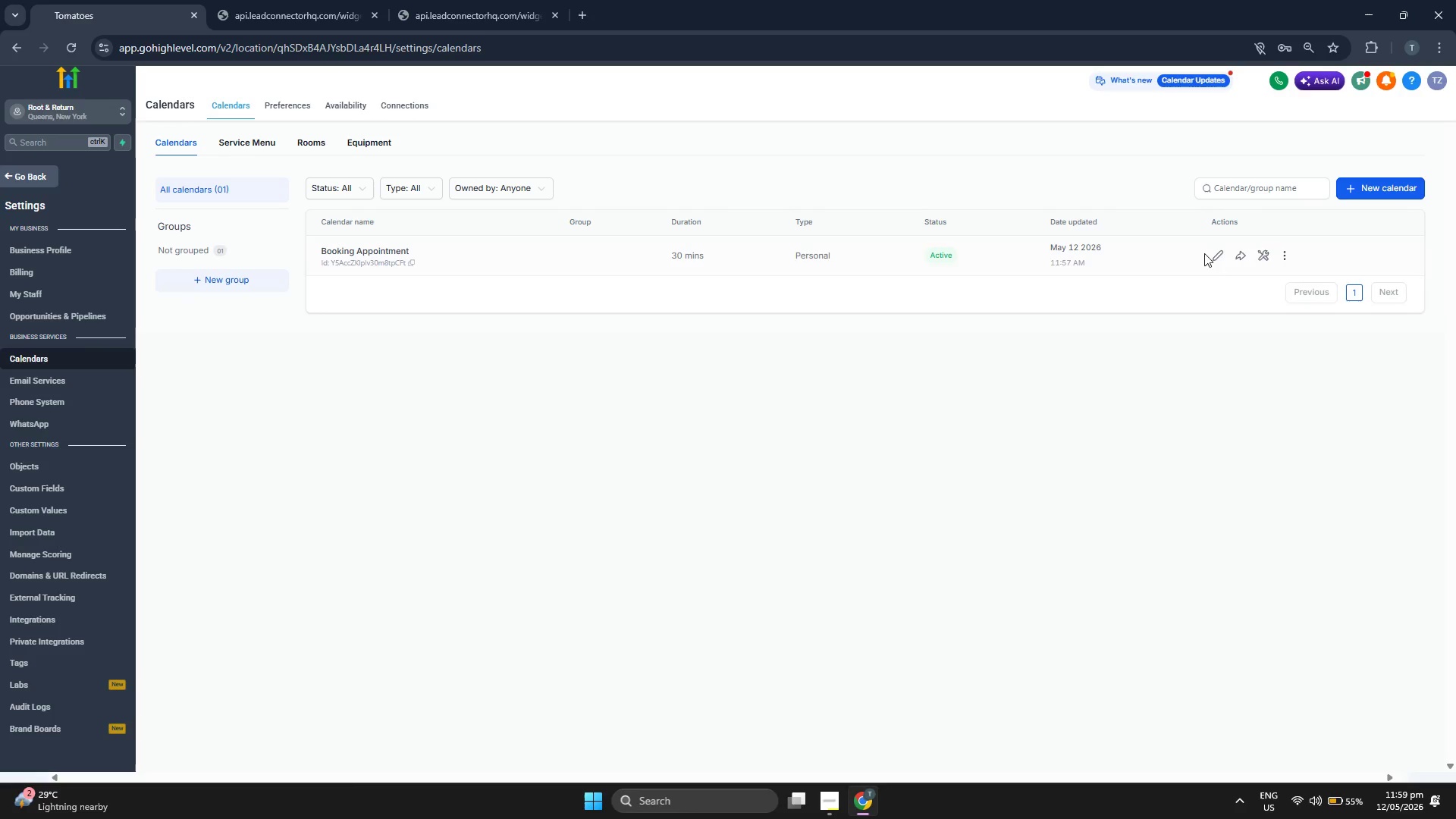 
left_click([1381, 184])
 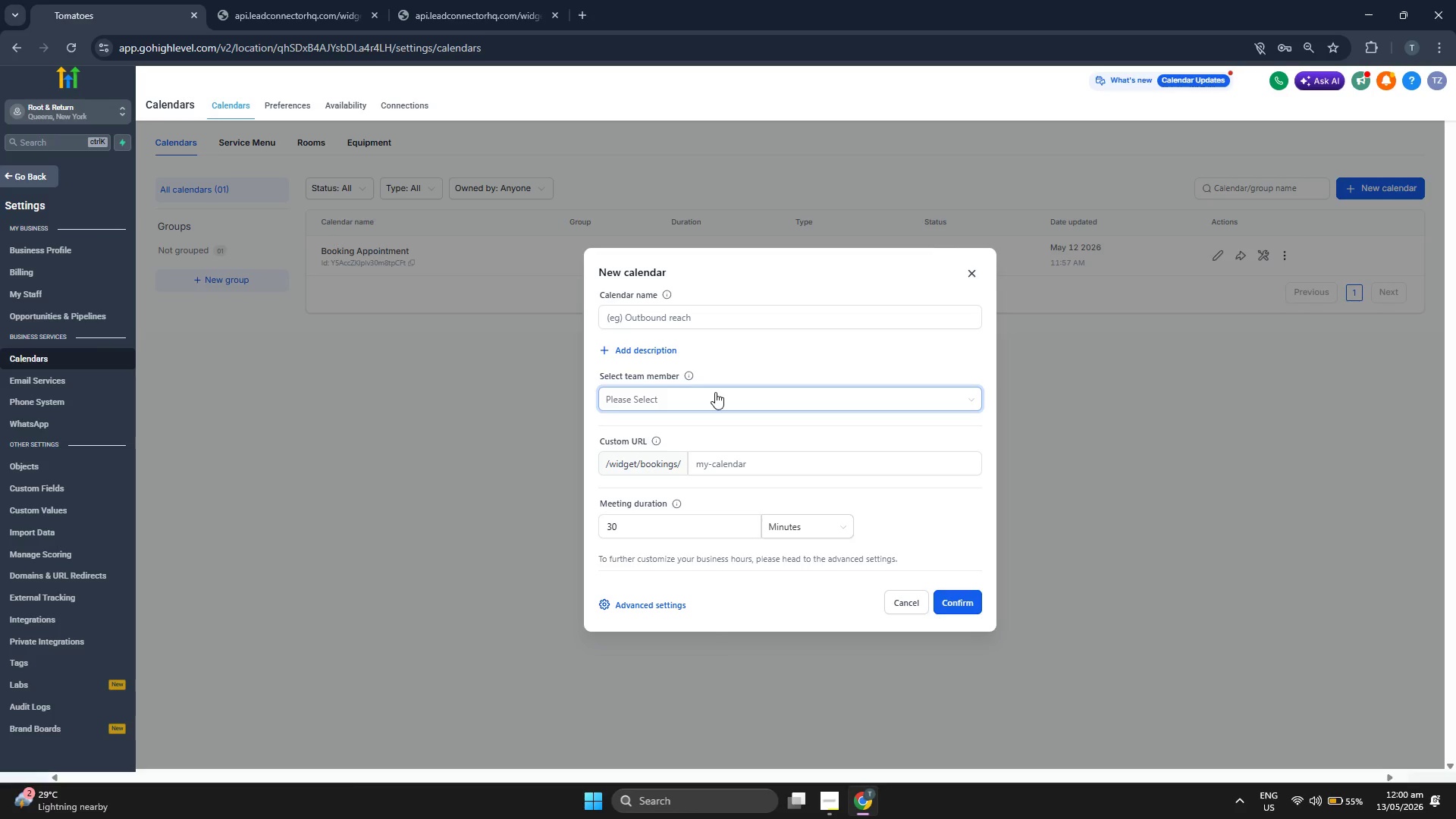 
left_click([969, 273])
 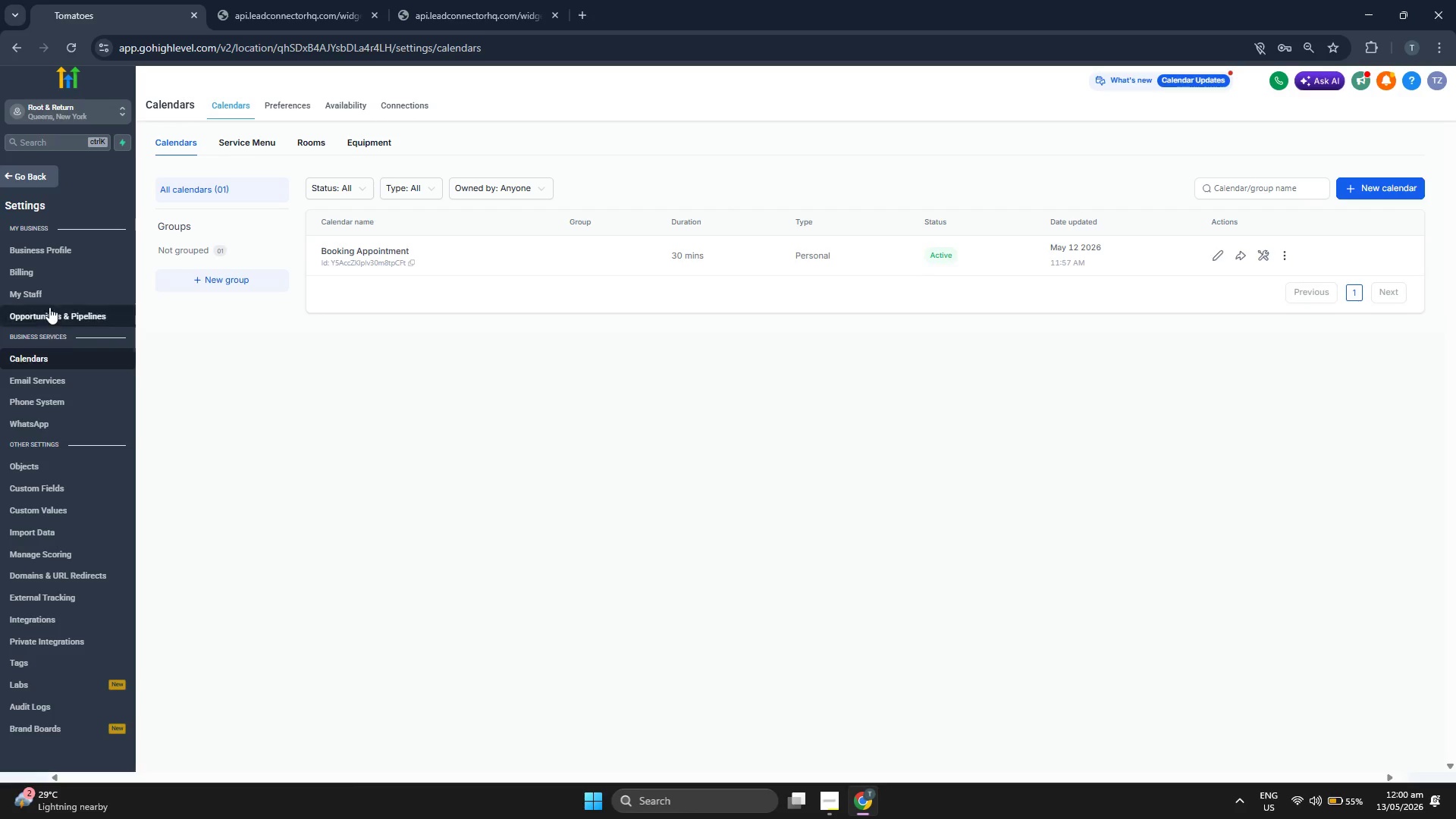 
left_click([60, 291])
 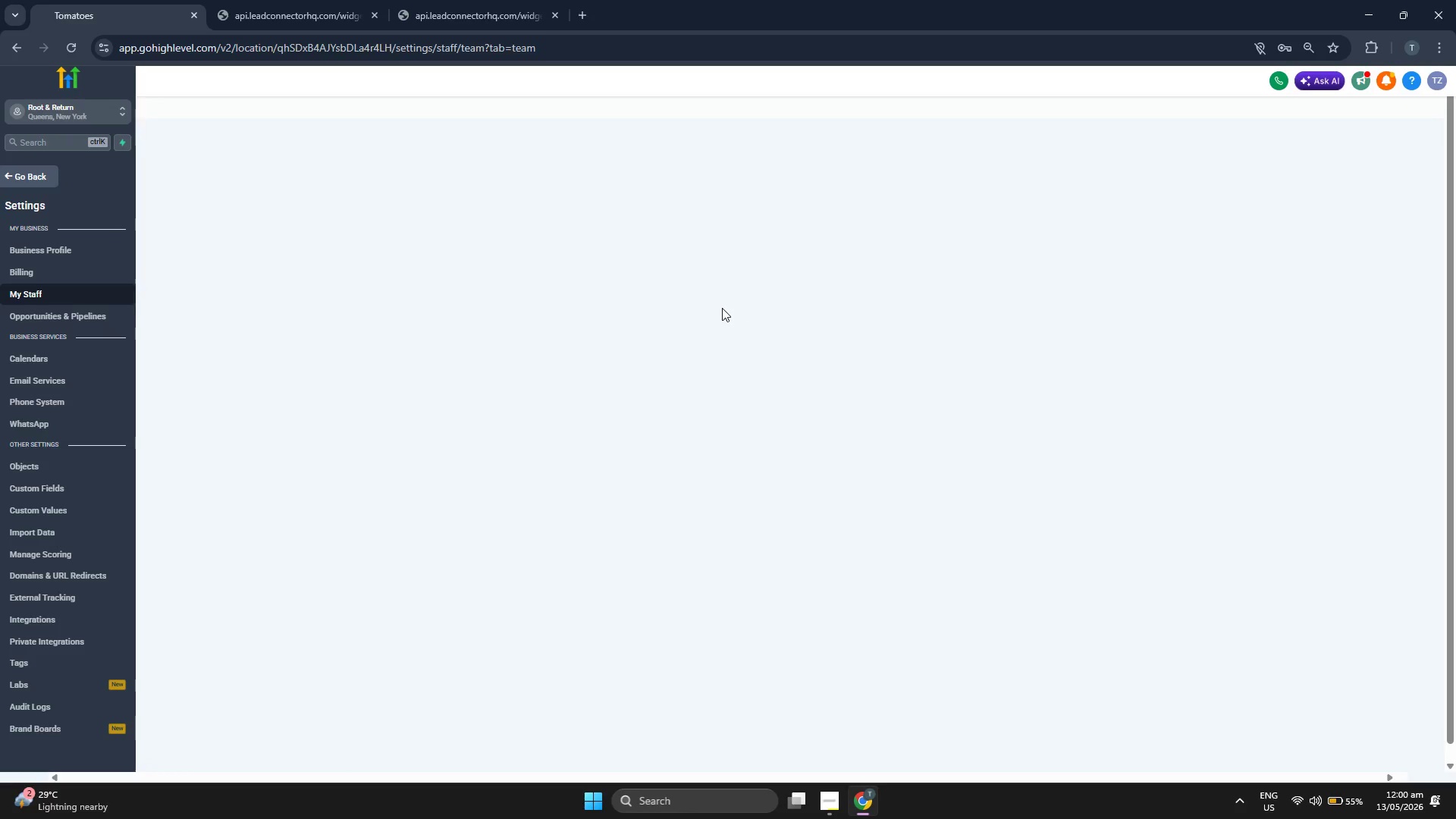 
wait(5.31)
 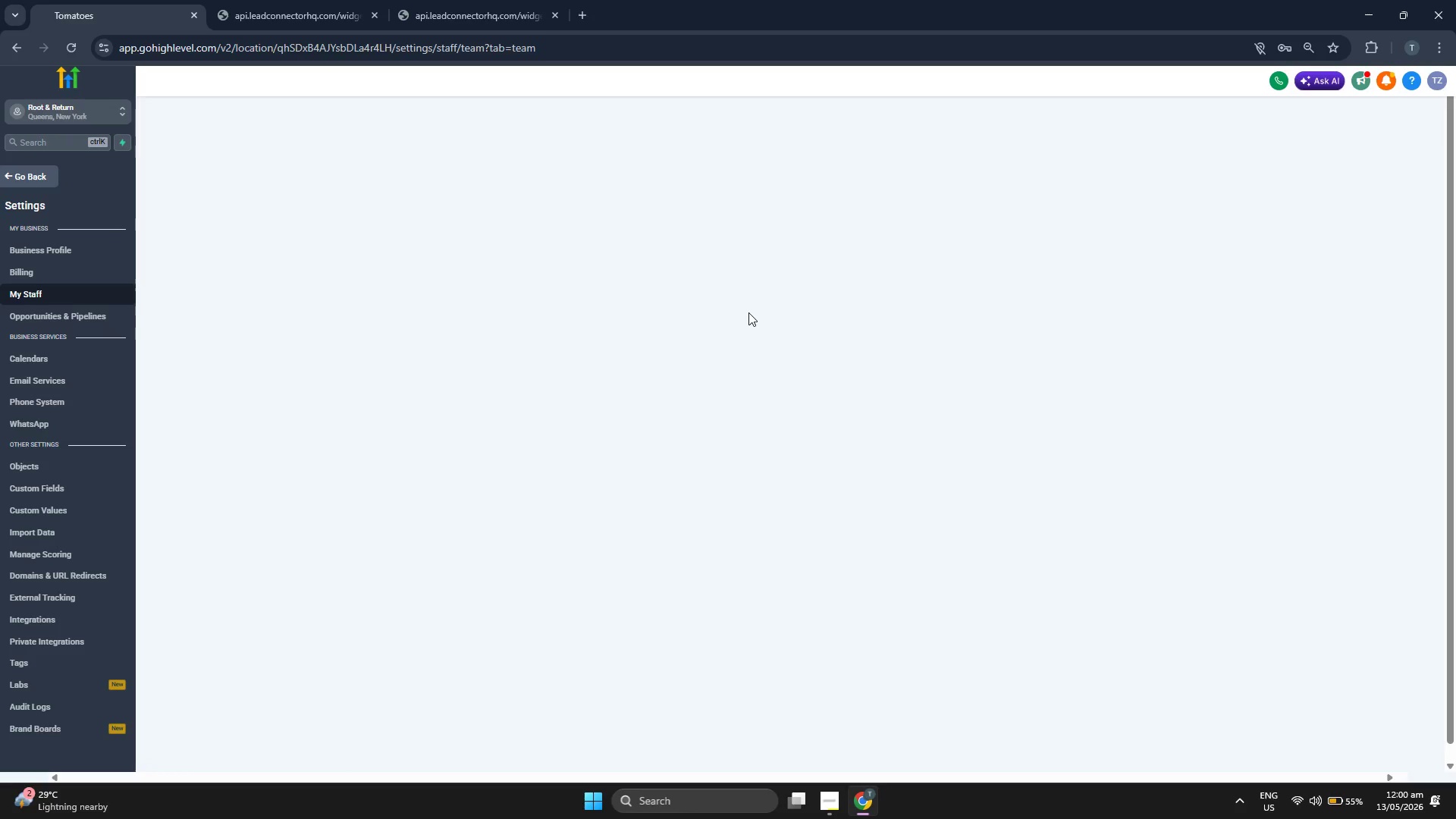 
left_click([1247, 144])
 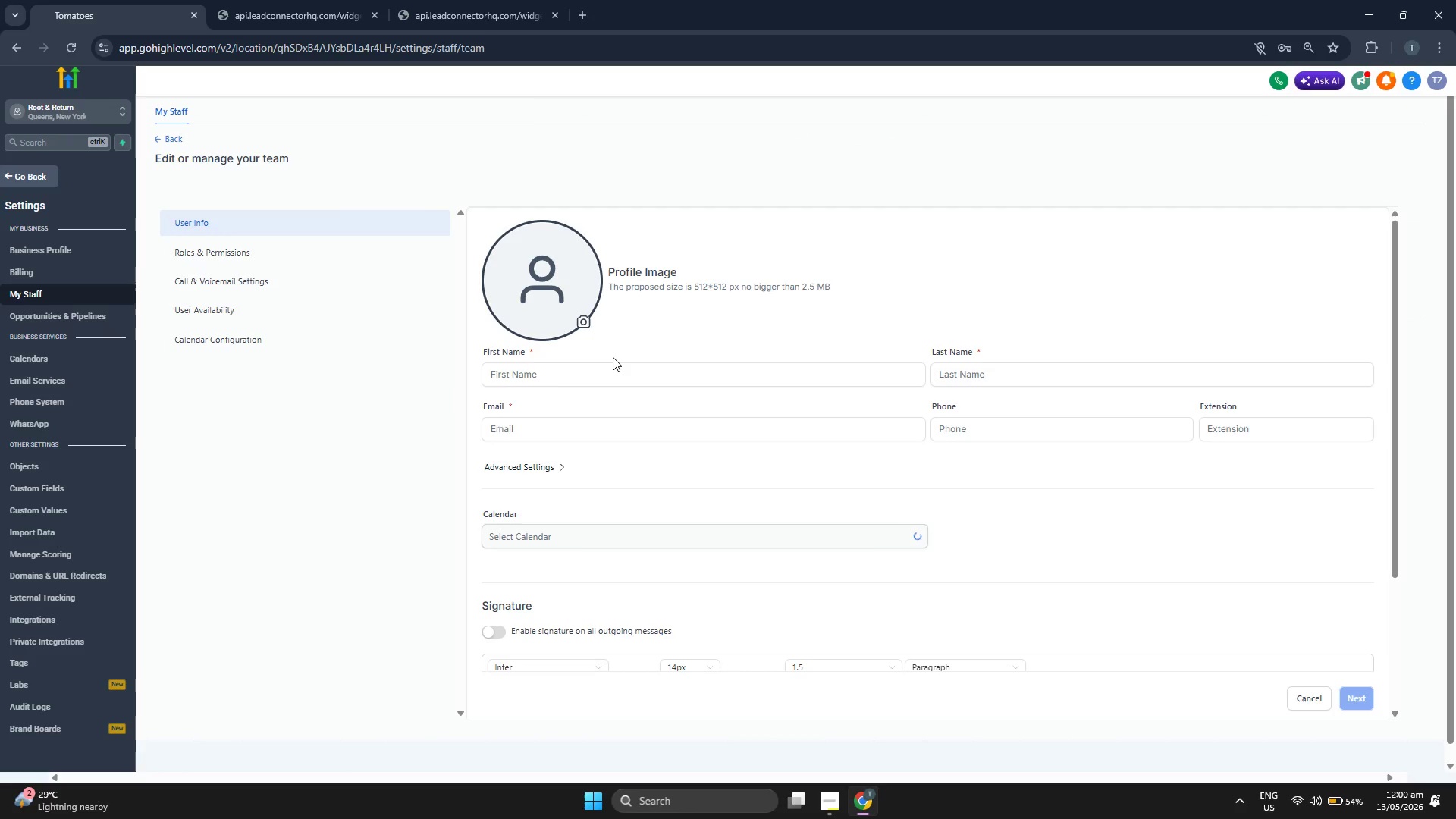 
type(Sales)
key(Tab)
type(Tea )
key(Backspace)
type(m)
 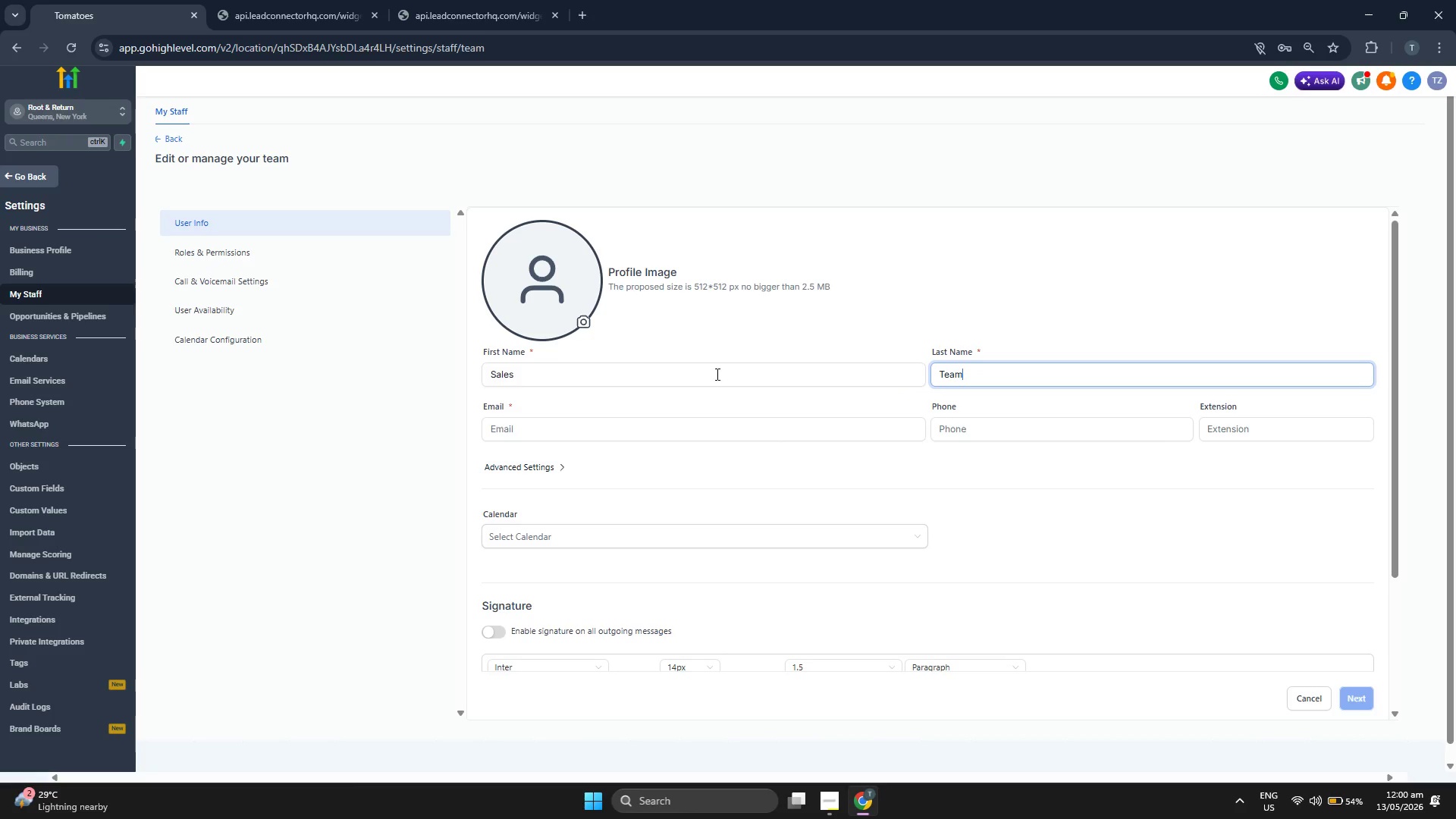 
left_click([700, 417])
 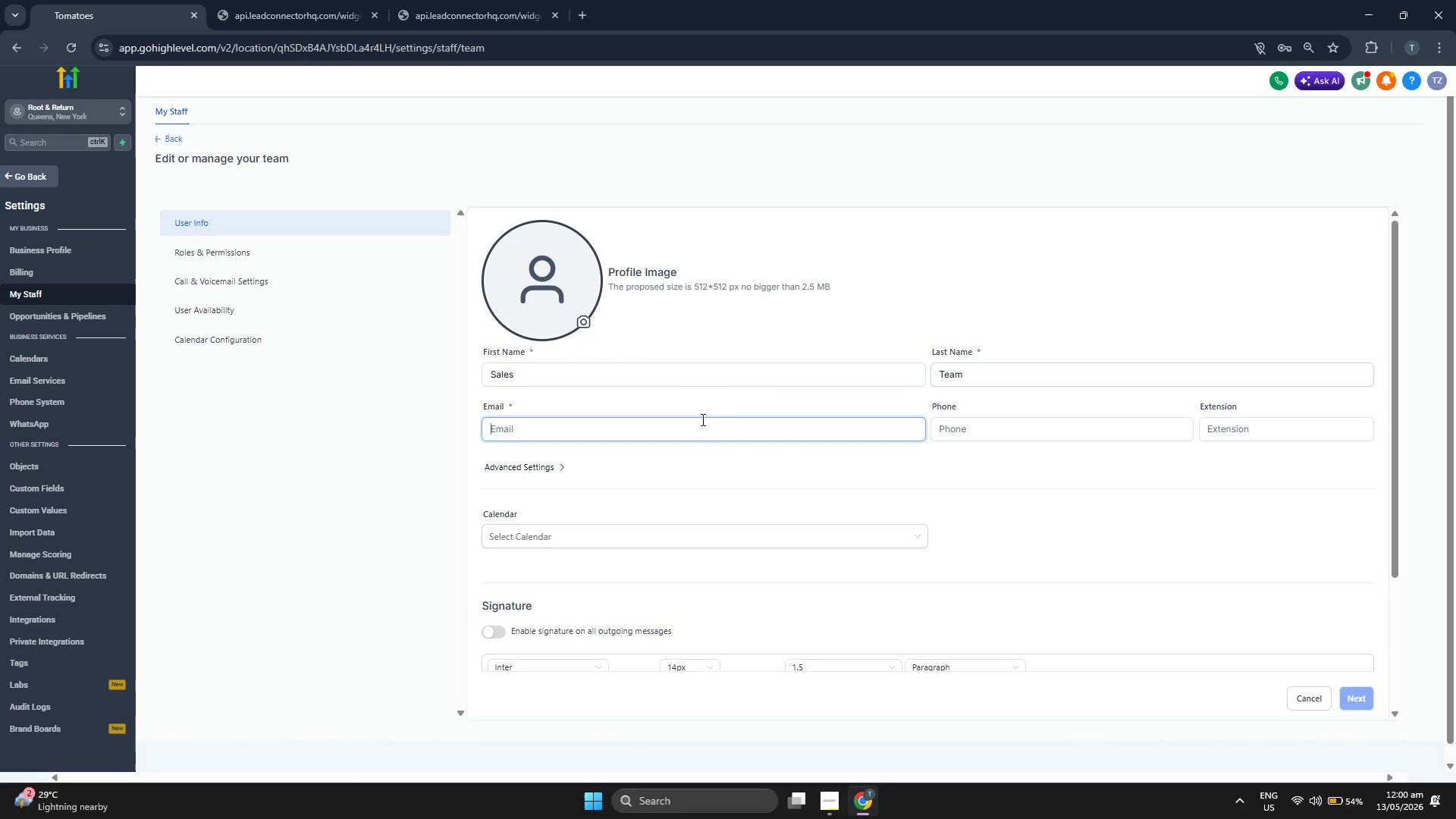 
type(re)
key(Backspace)
type(oot&retirn)
key(Backspace)
key(Backspace)
type(u)
key(Backspace)
key(Backspace)
type(urn@murrayhillteam.com)
 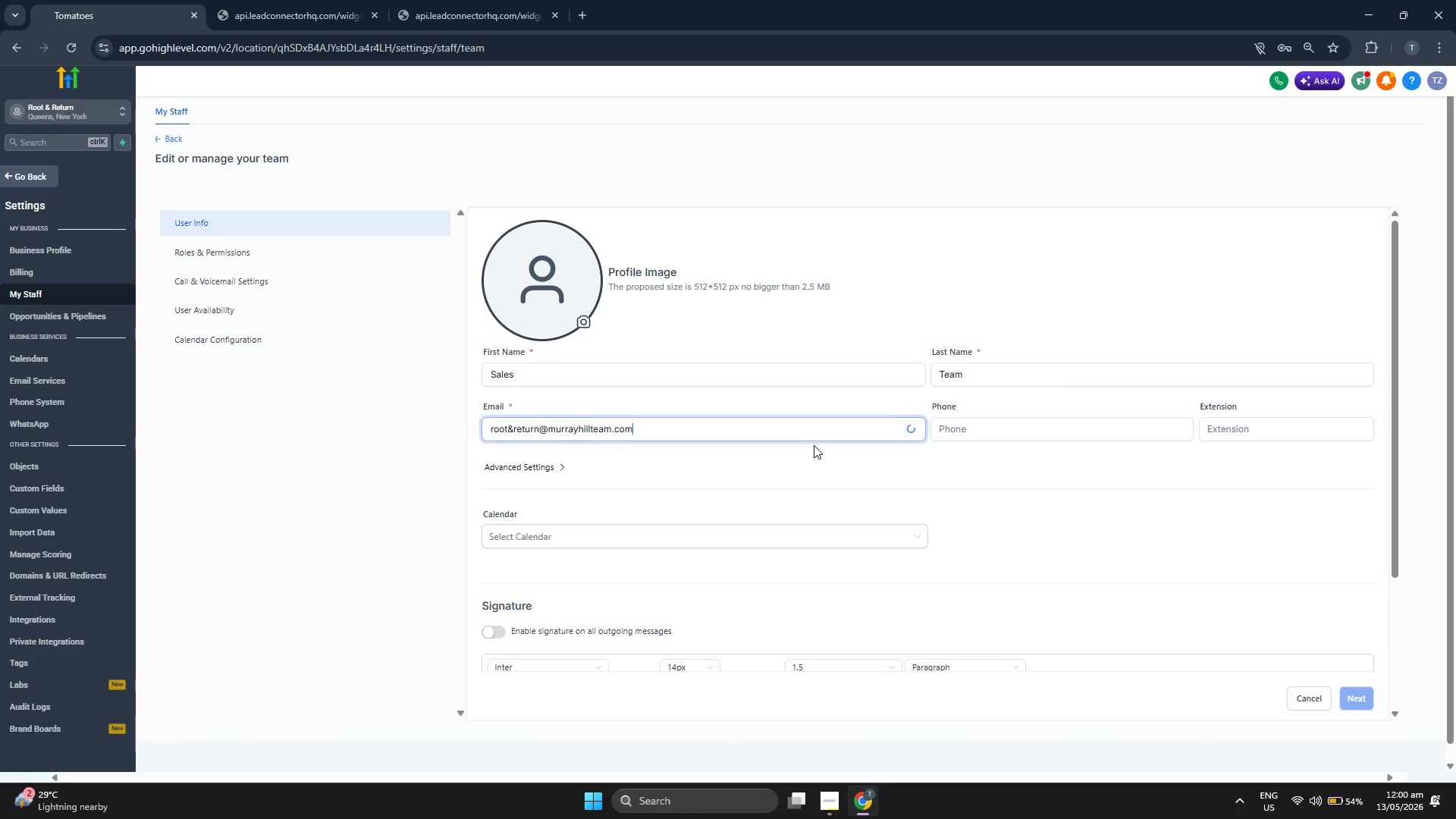 
left_click([1342, 690])
 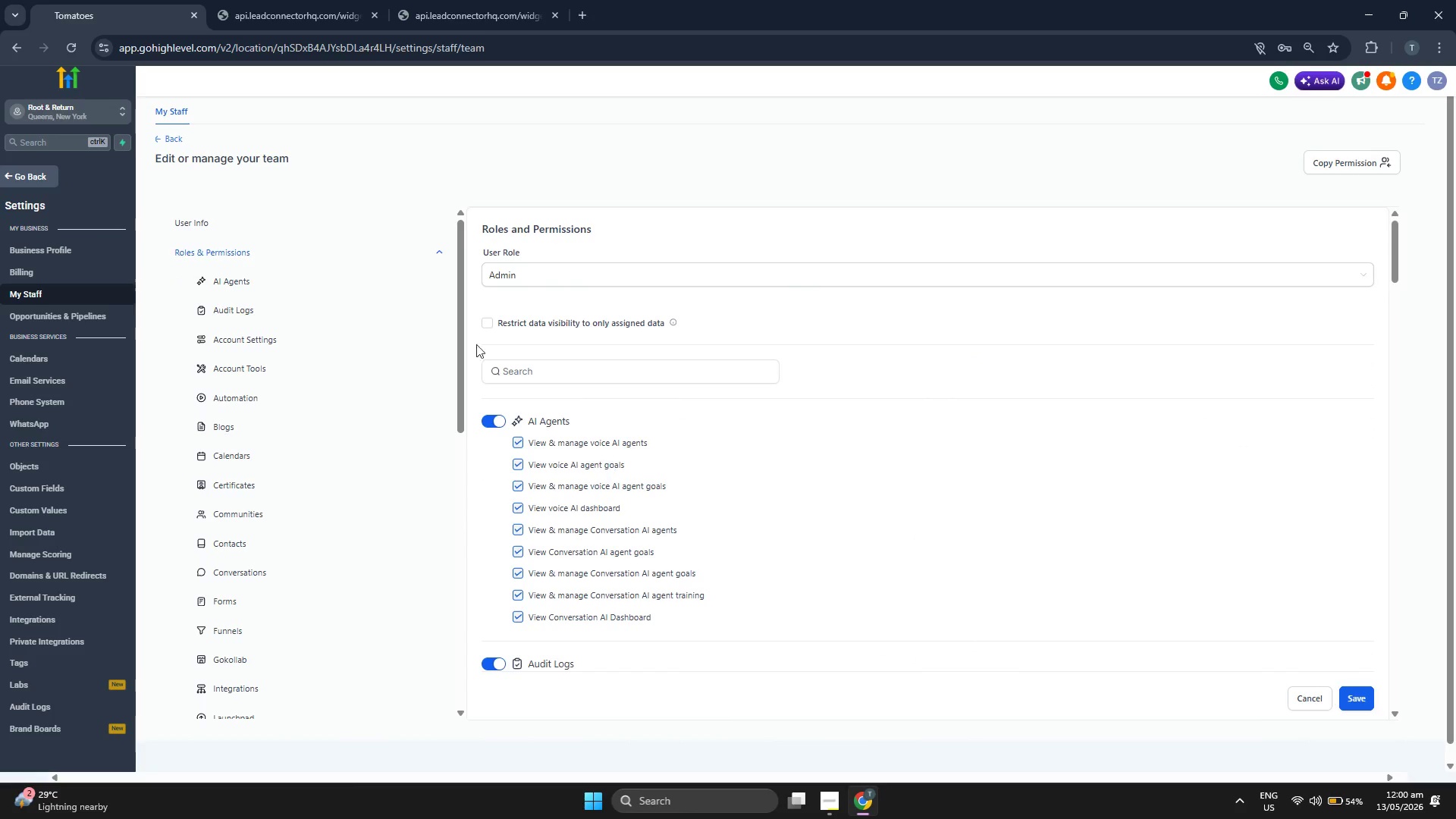 
left_click([591, 279])
 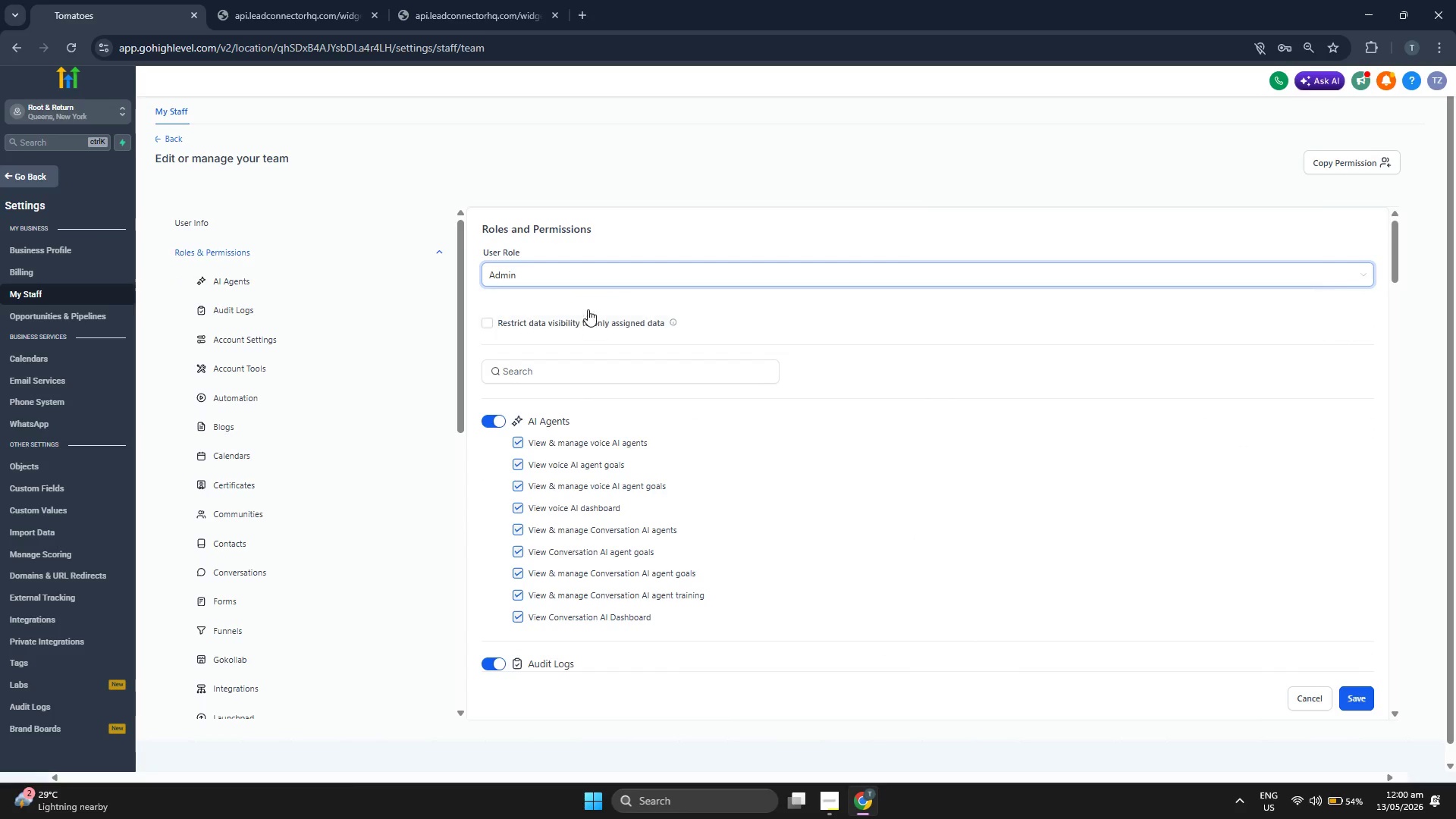 
left_click([595, 284])
 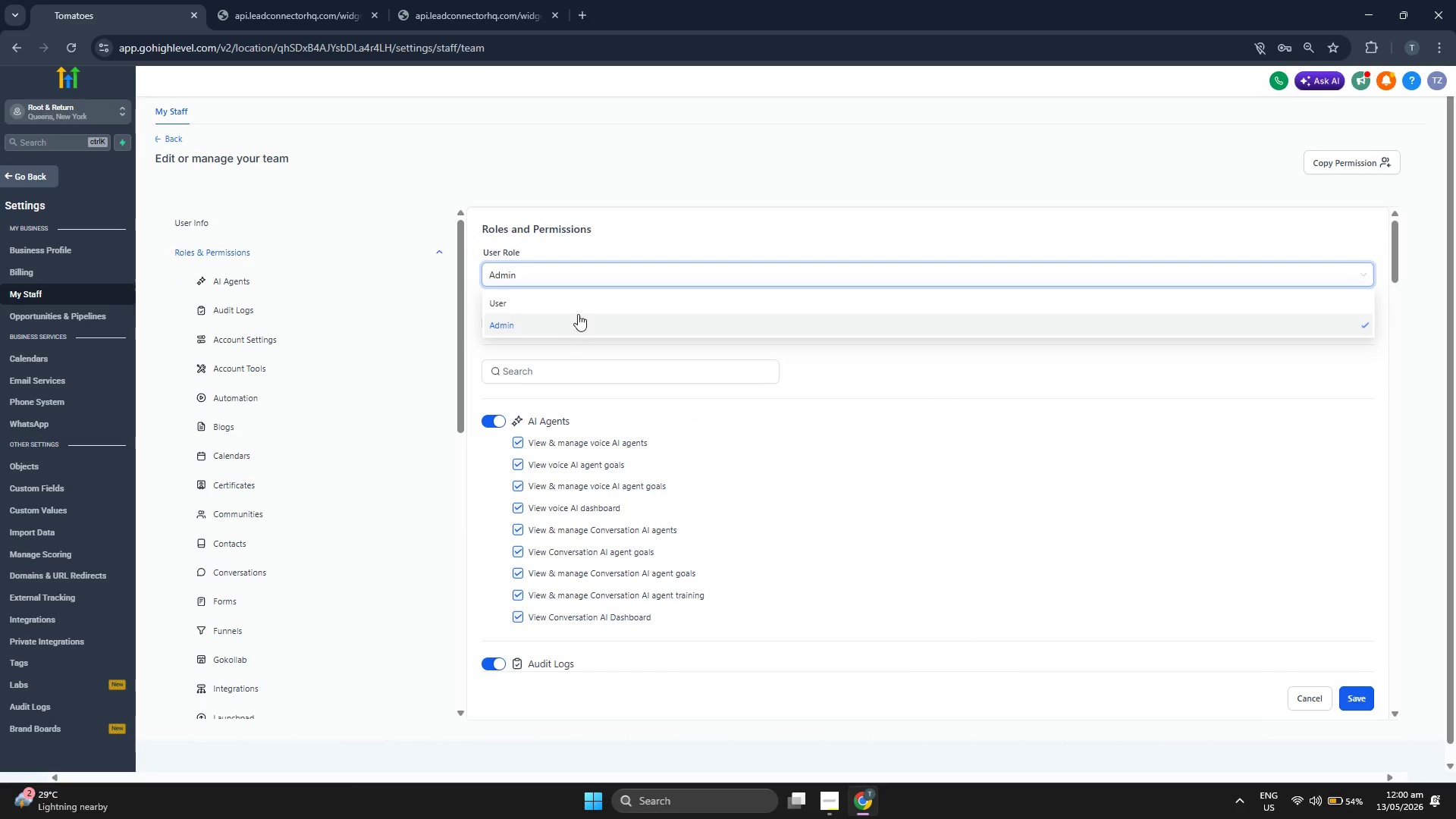 
left_click([579, 306])
 